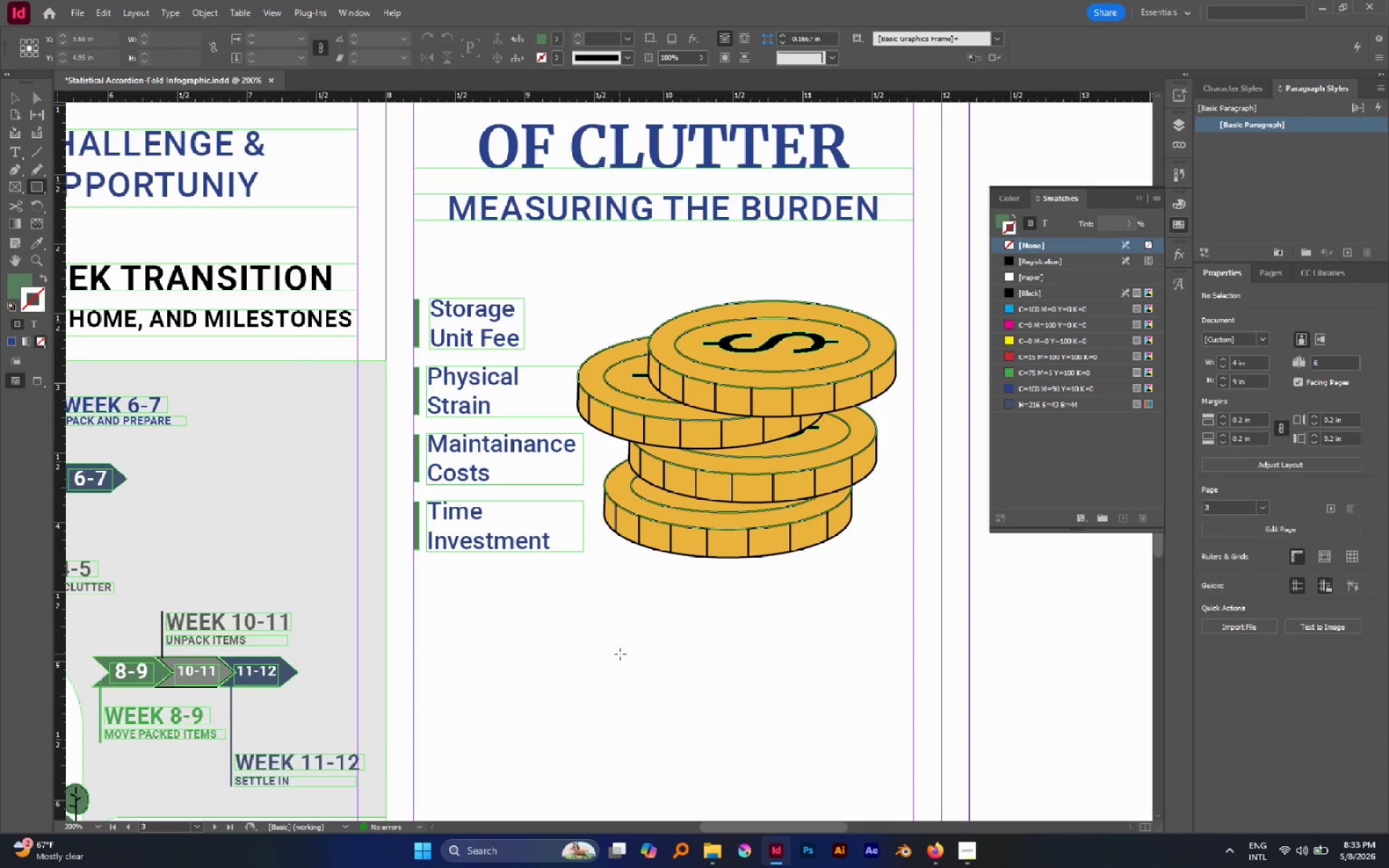 
left_click_drag(start_coordinate=[611, 639], to_coordinate=[725, 739])
 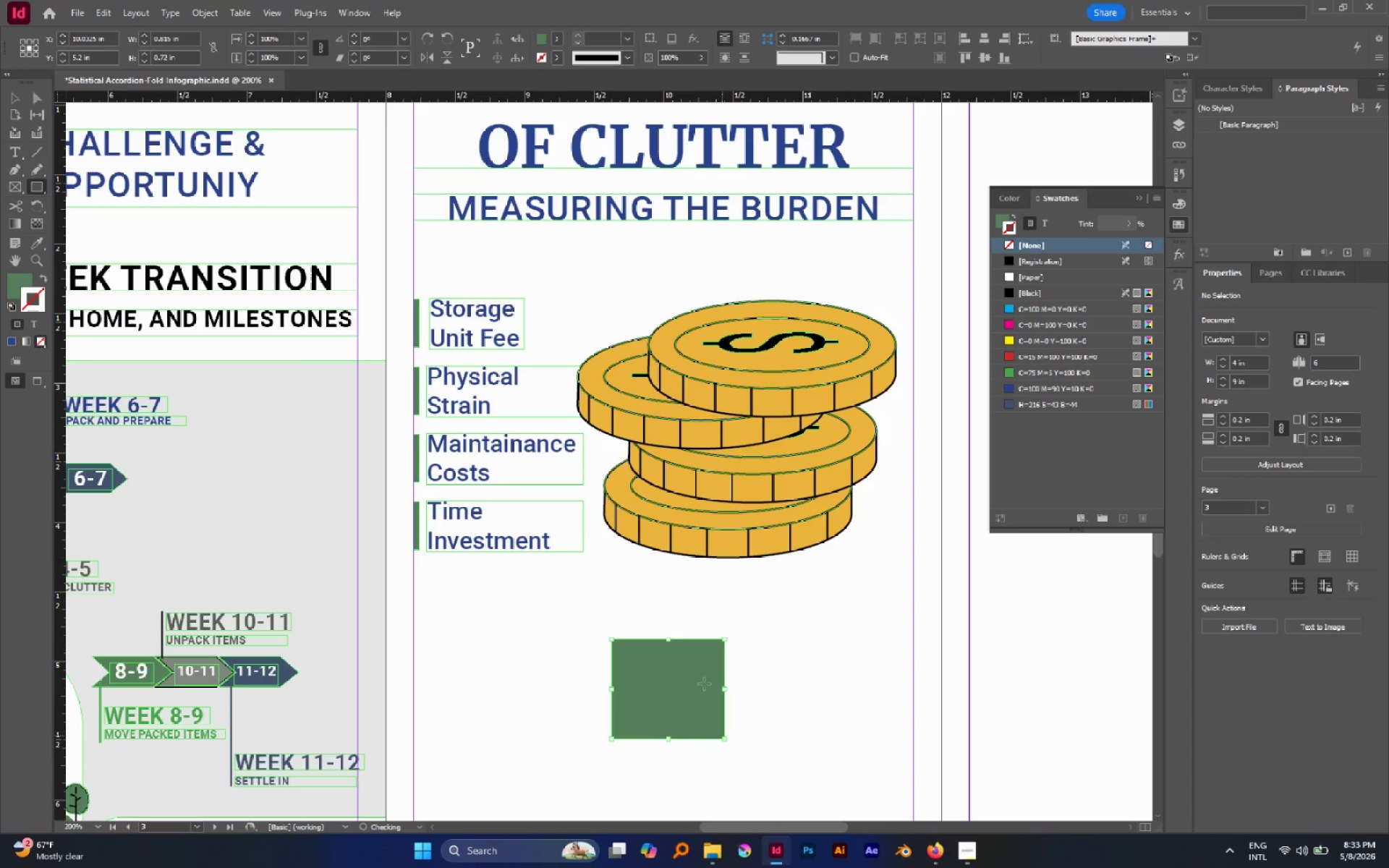 
scroll: coordinate [700, 675], scroll_direction: down, amount: 1.0
 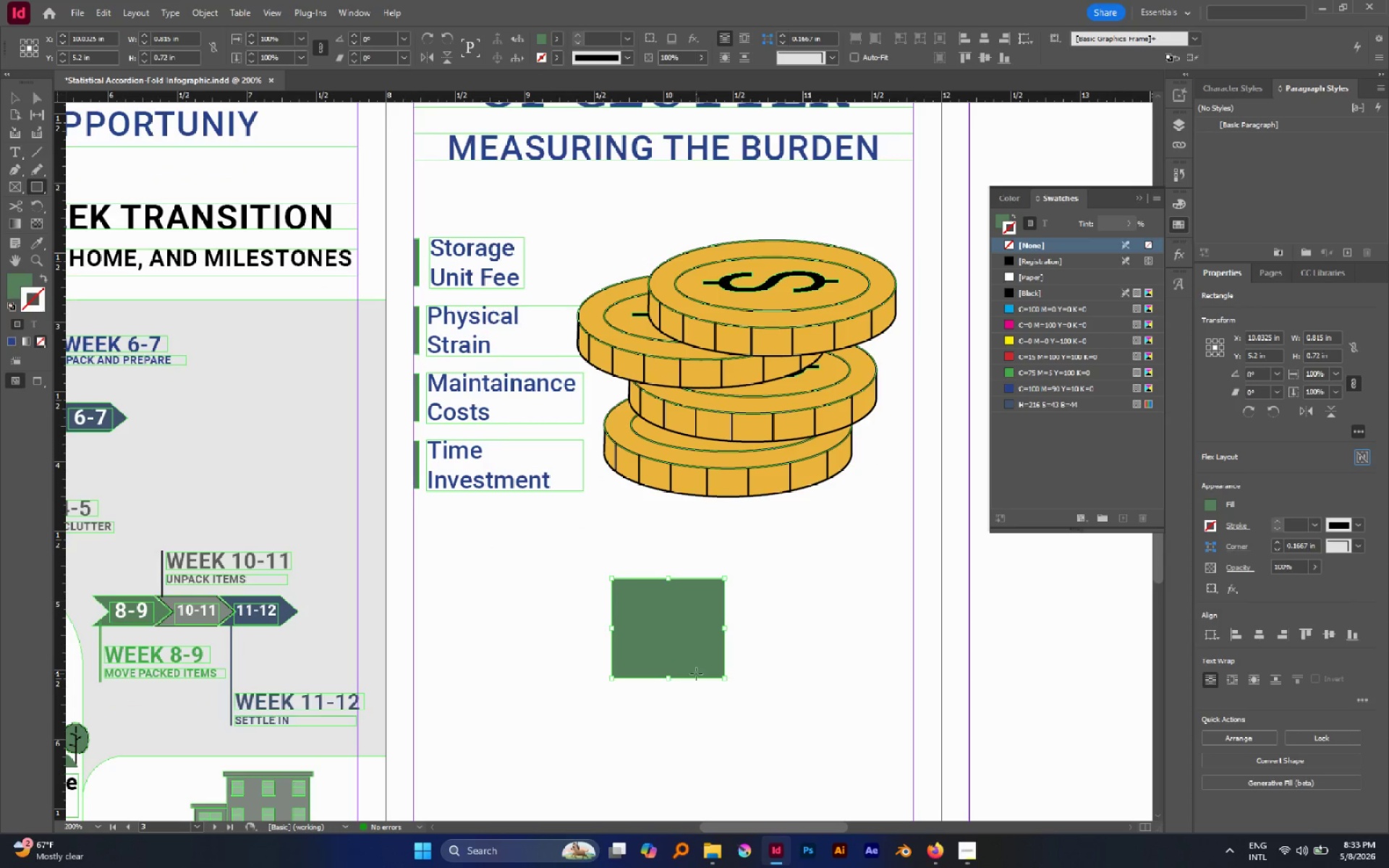 
key(V)
 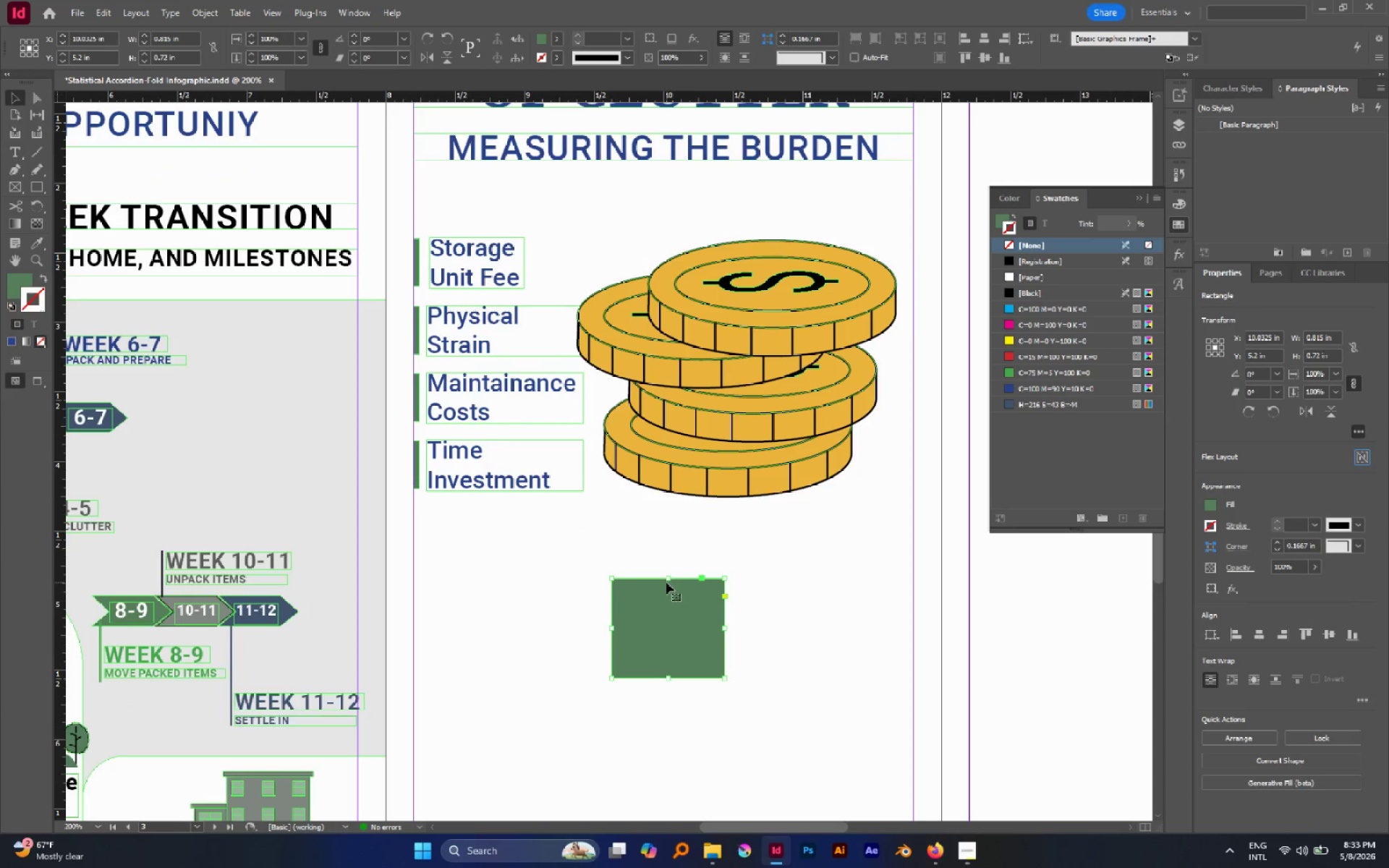 
left_click_drag(start_coordinate=[666, 580], to_coordinate=[671, 619])
 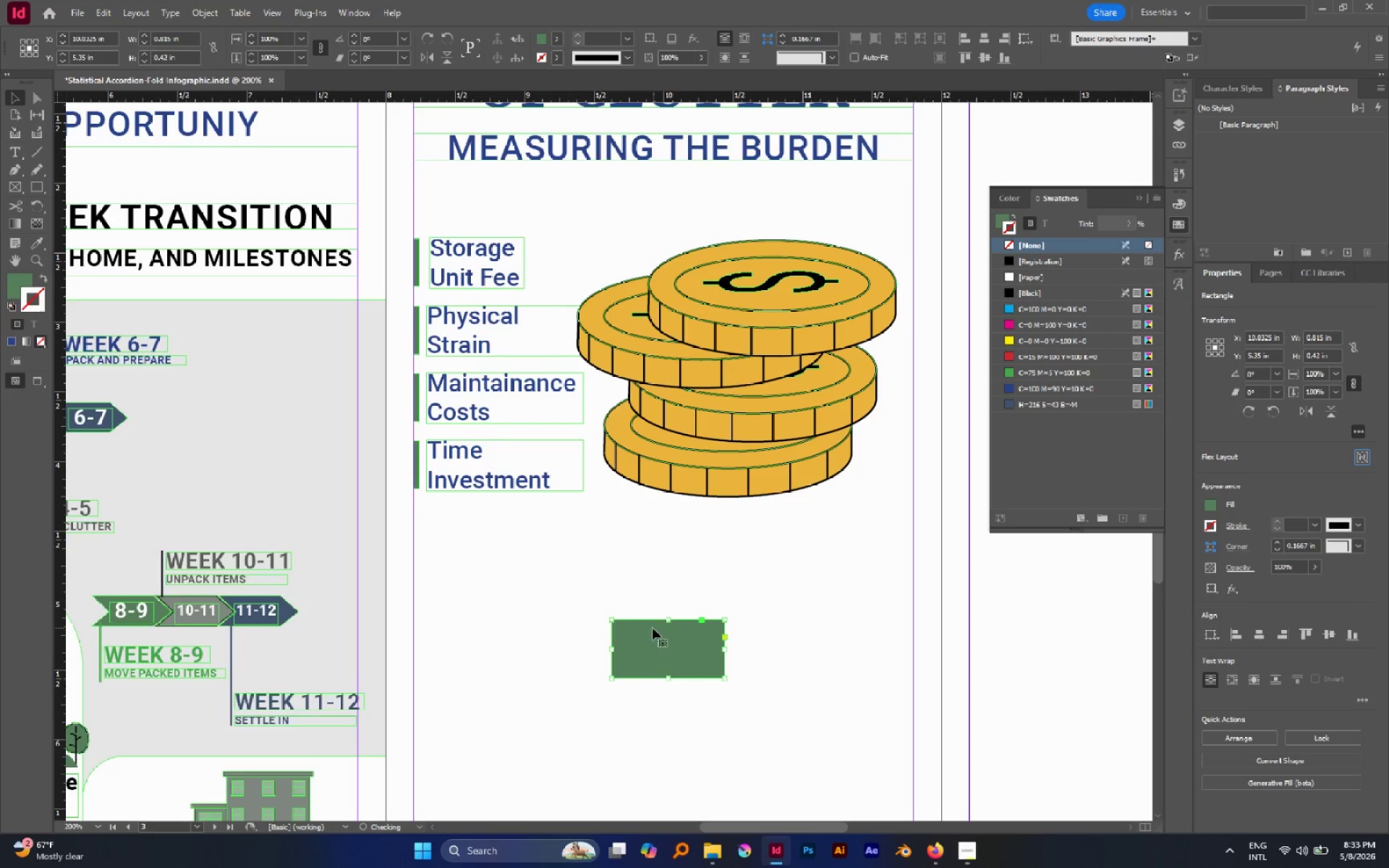 
key(A)
 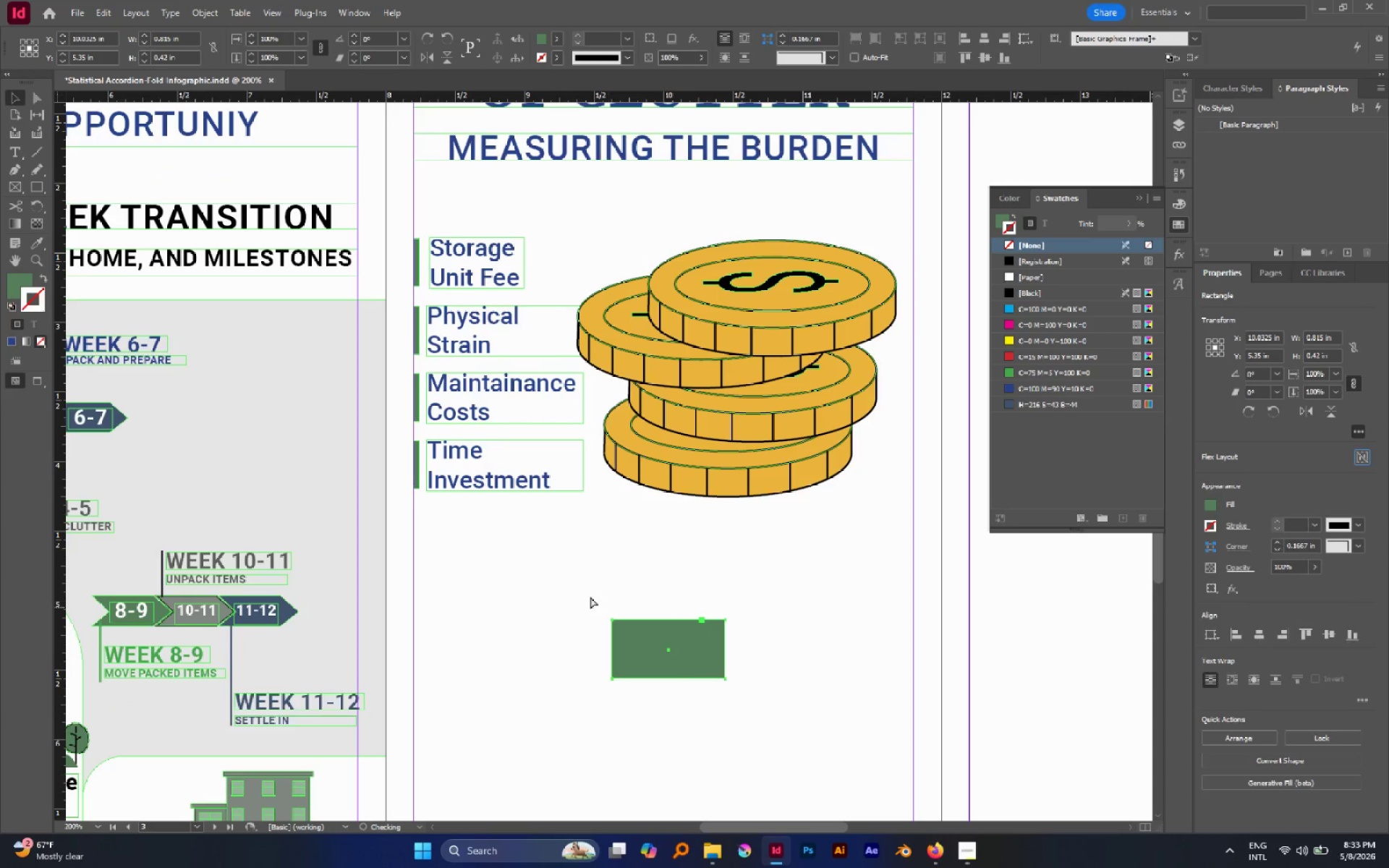 
left_click_drag(start_coordinate=[590, 596], to_coordinate=[647, 705])
 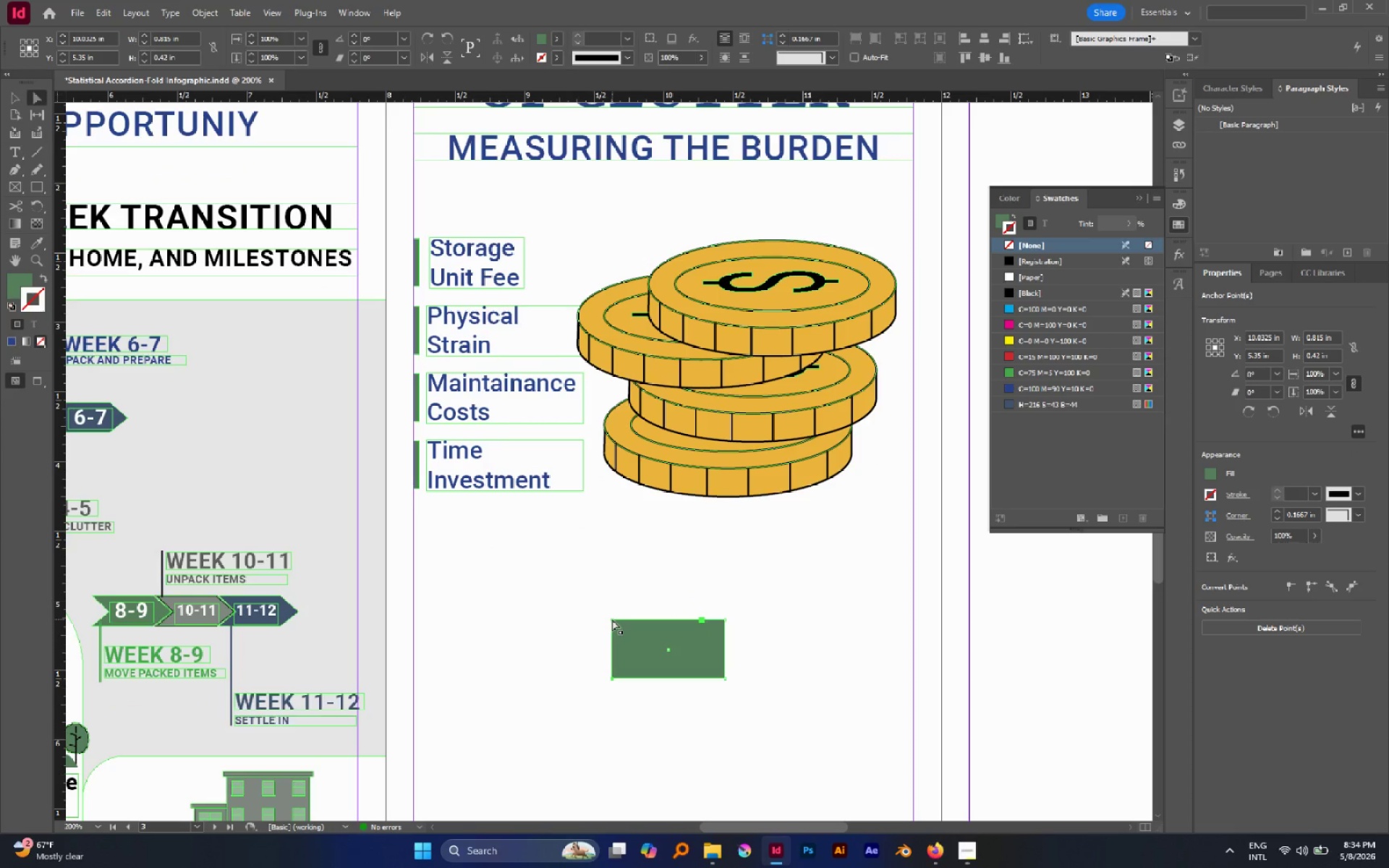 
left_click_drag(start_coordinate=[612, 620], to_coordinate=[609, 603])
 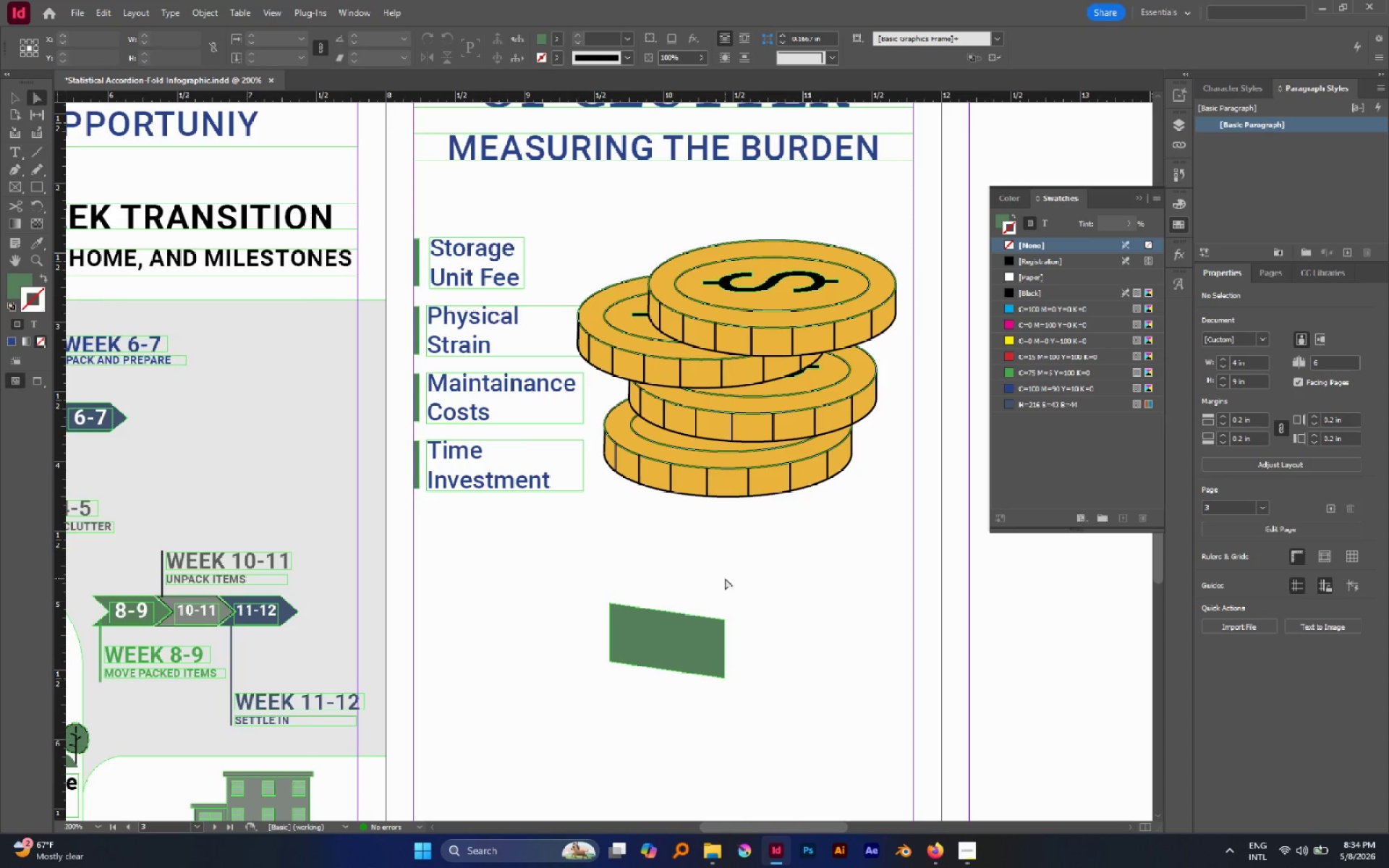 
key(V)
 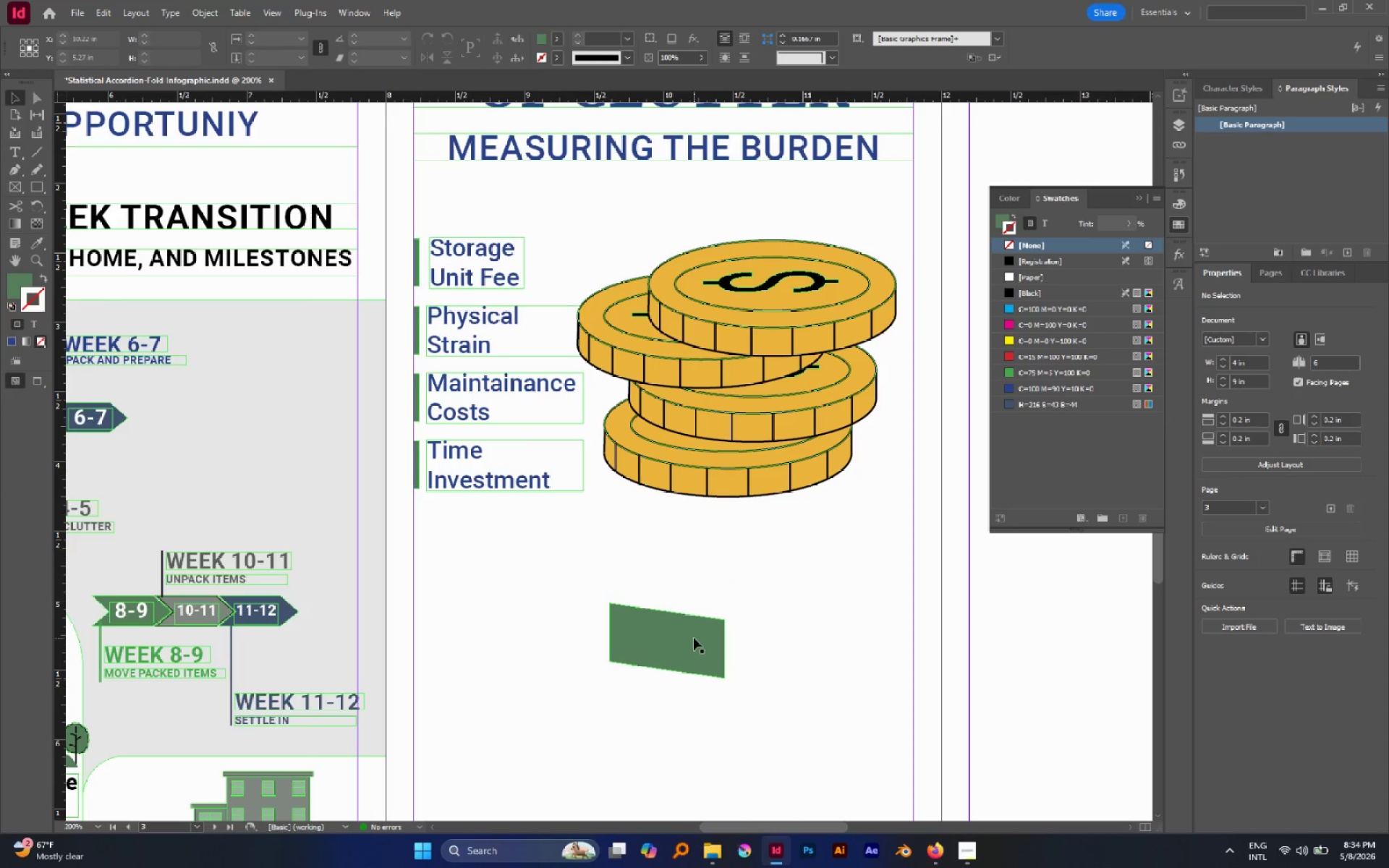 
left_click([694, 638])
 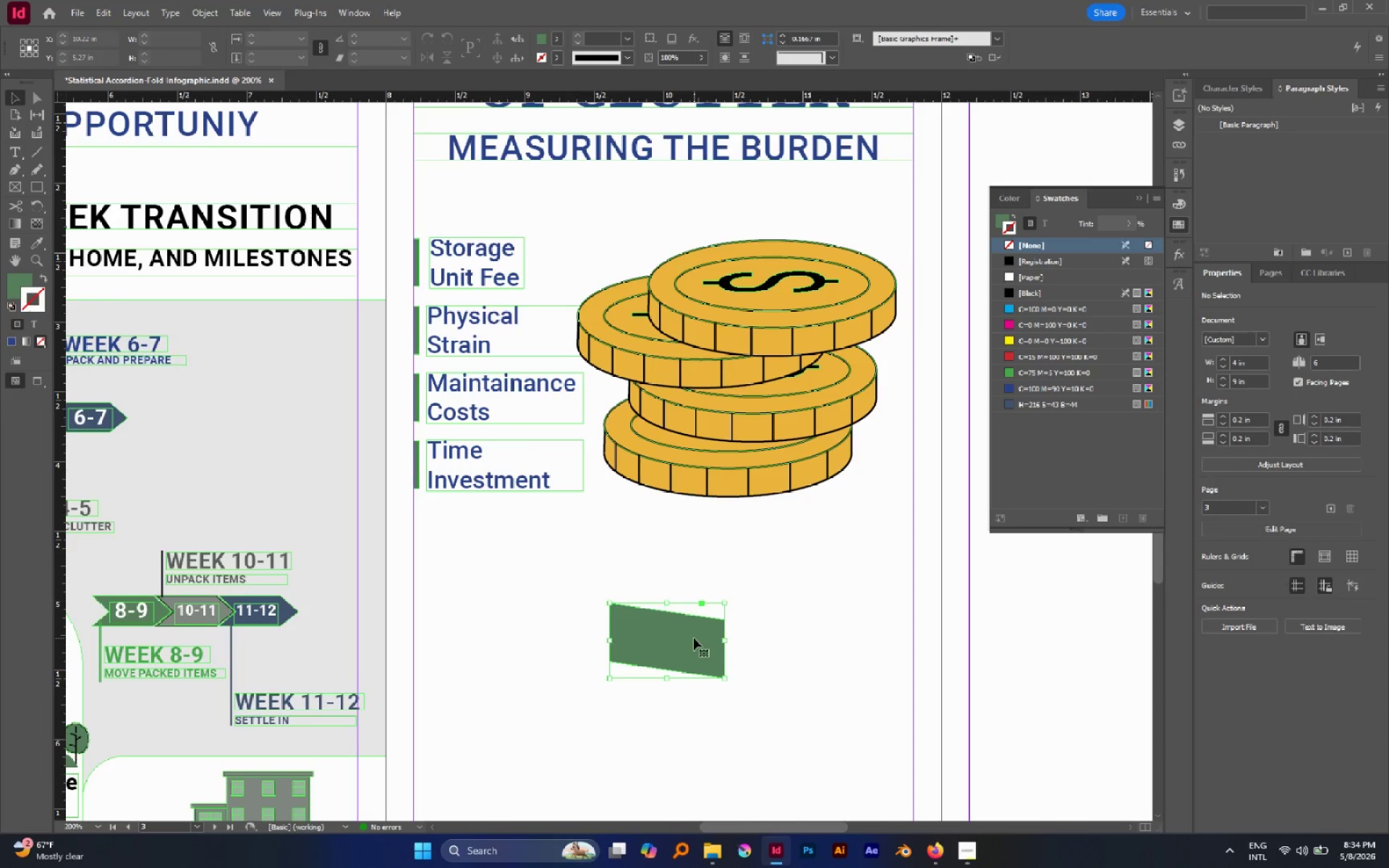 
key(Control+C)
 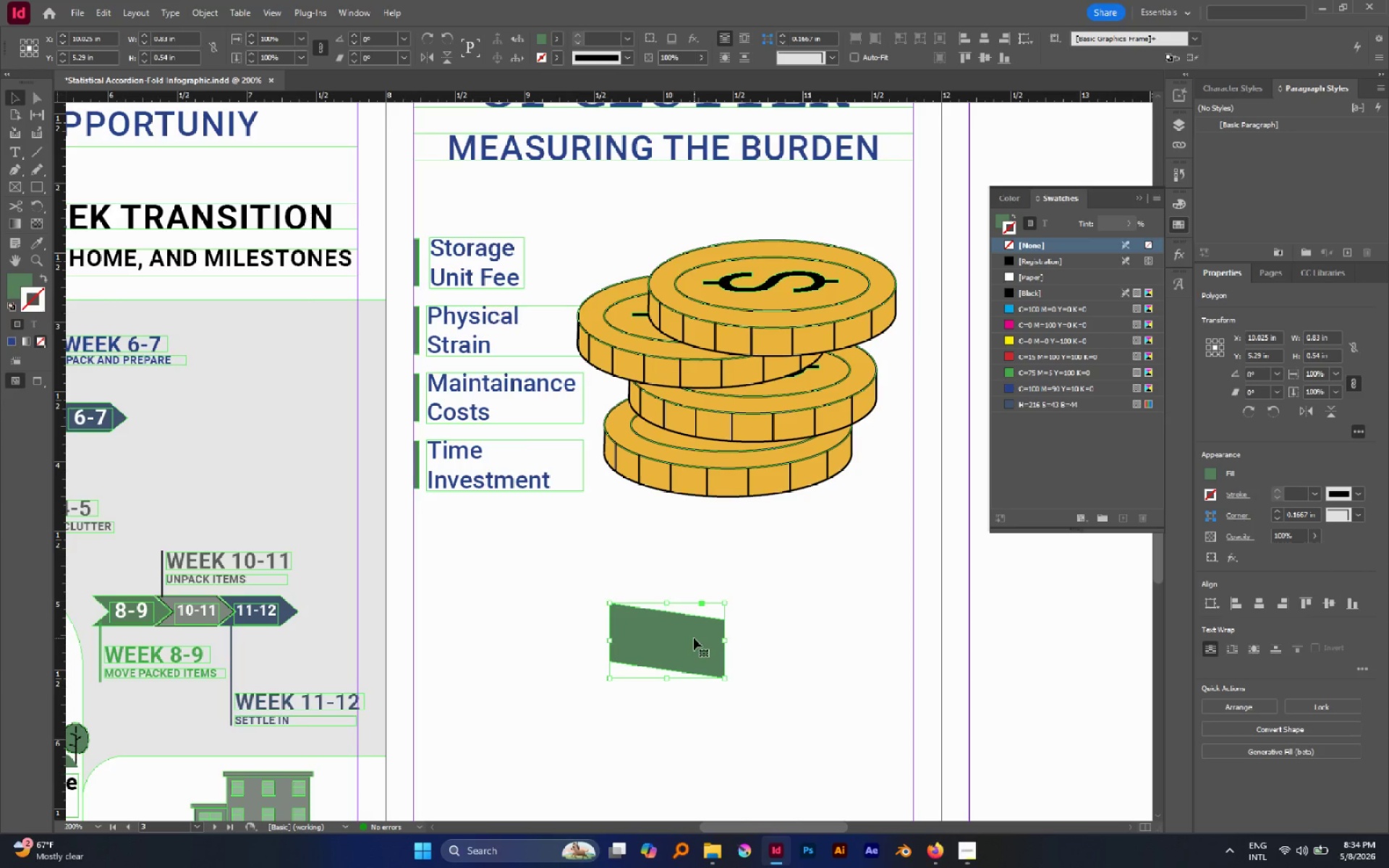 
key(Alt+Control+Shift+V)
 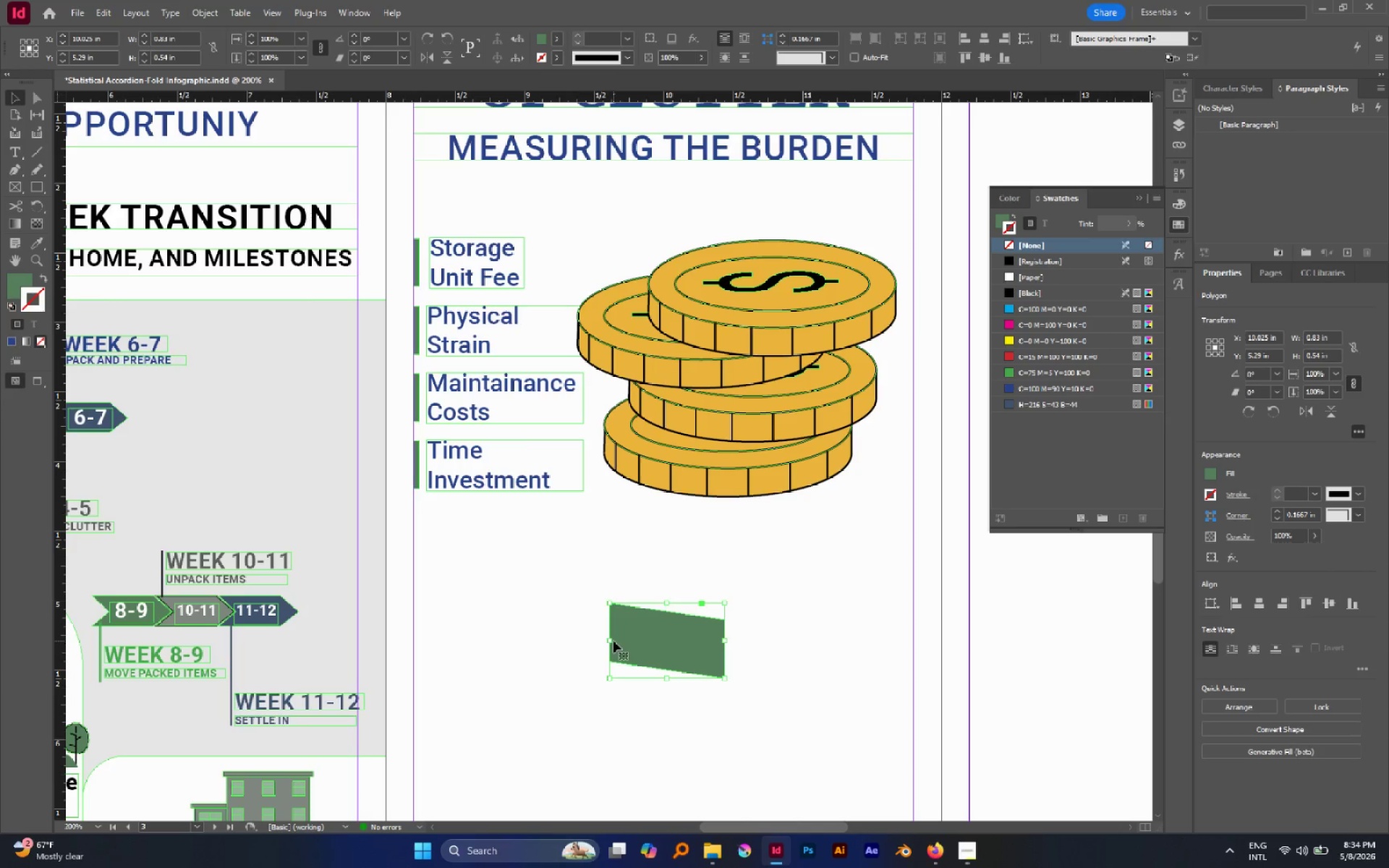 
left_click_drag(start_coordinate=[611, 639], to_coordinate=[802, 638])
 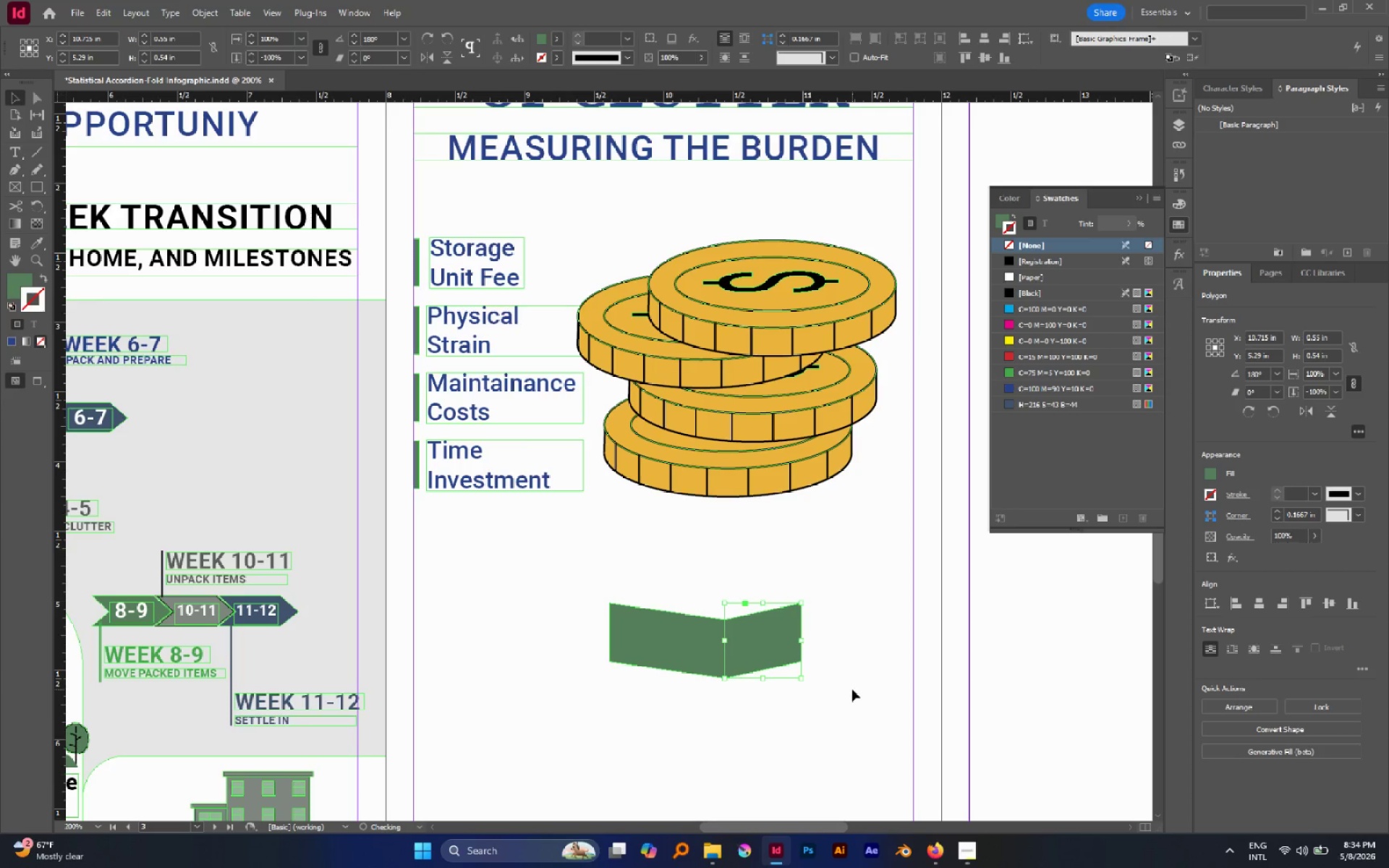 
left_click([852, 689])
 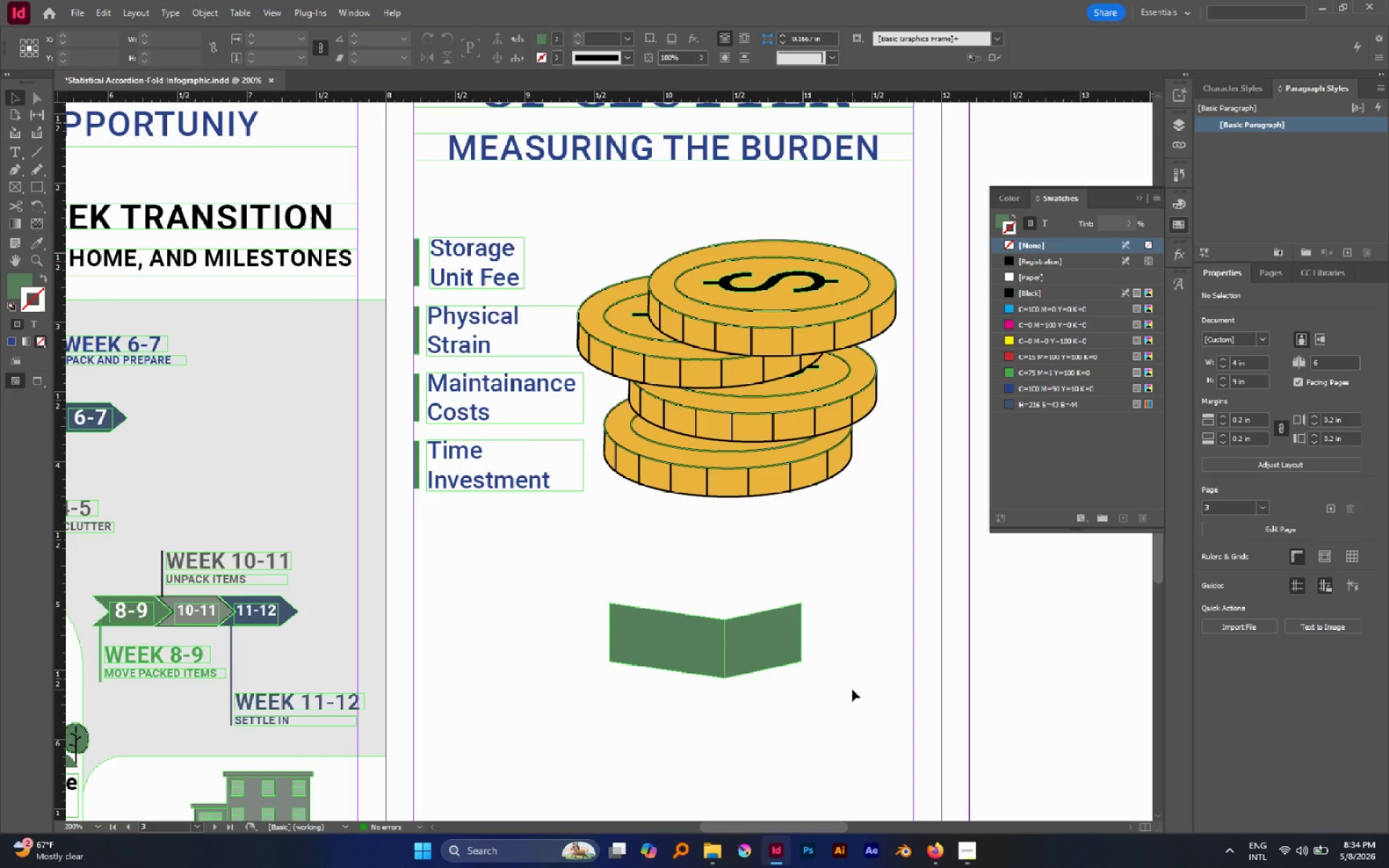 
wait(6.75)
 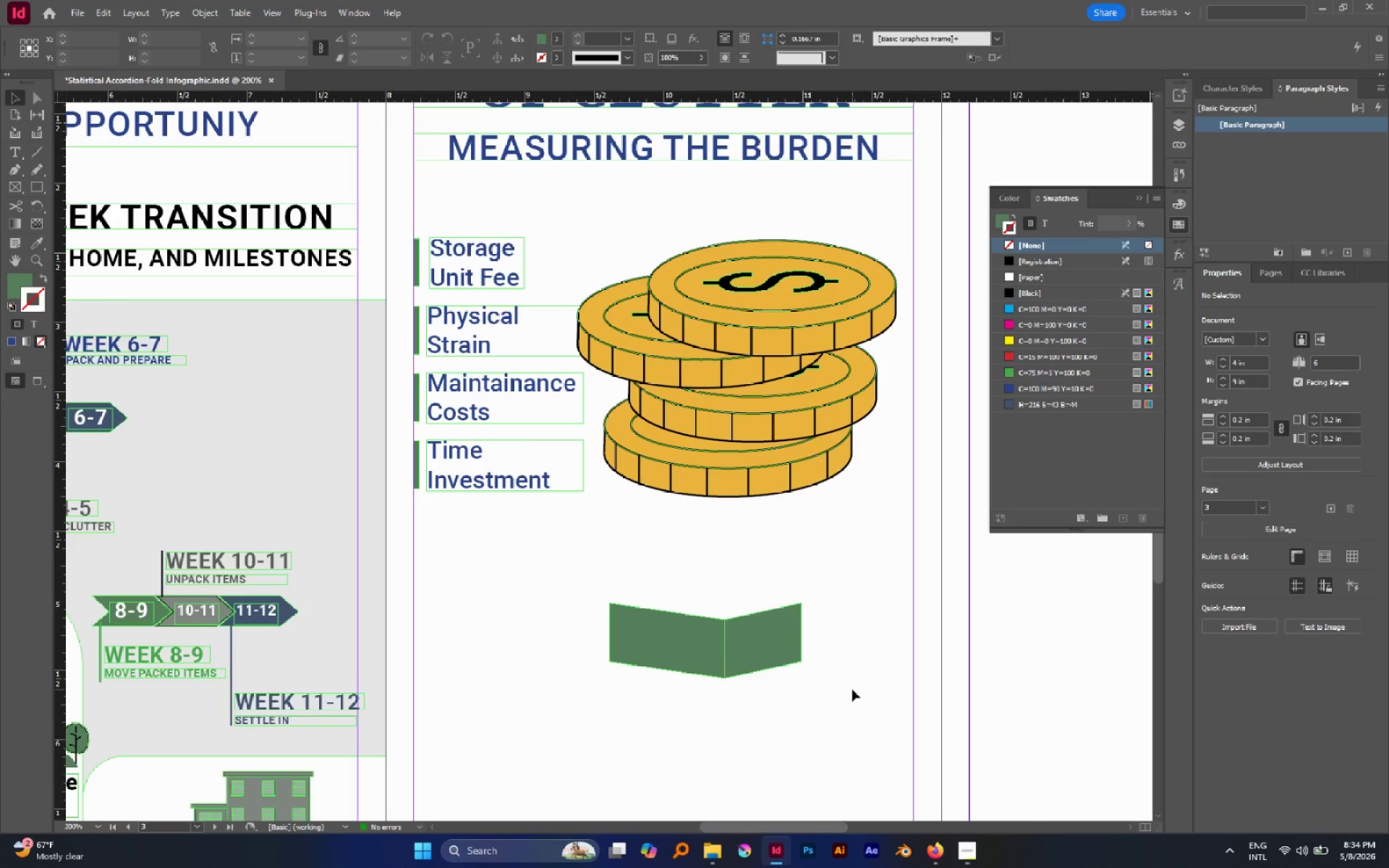 
key(W)
 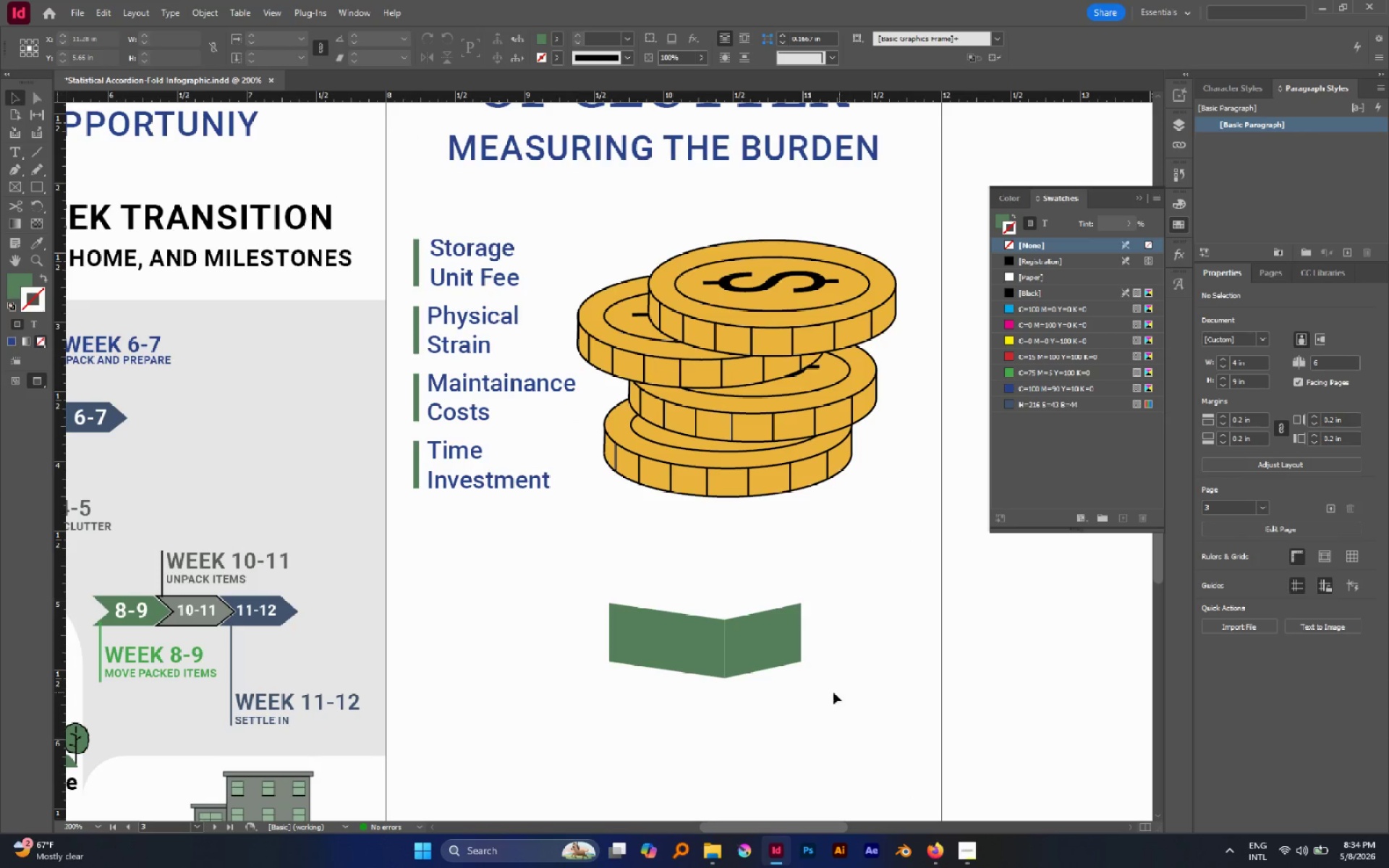 
hold_key(key=AltLeft, duration=1.2)
scroll: coordinate [732, 642], scroll_direction: up, amount: 4.0
 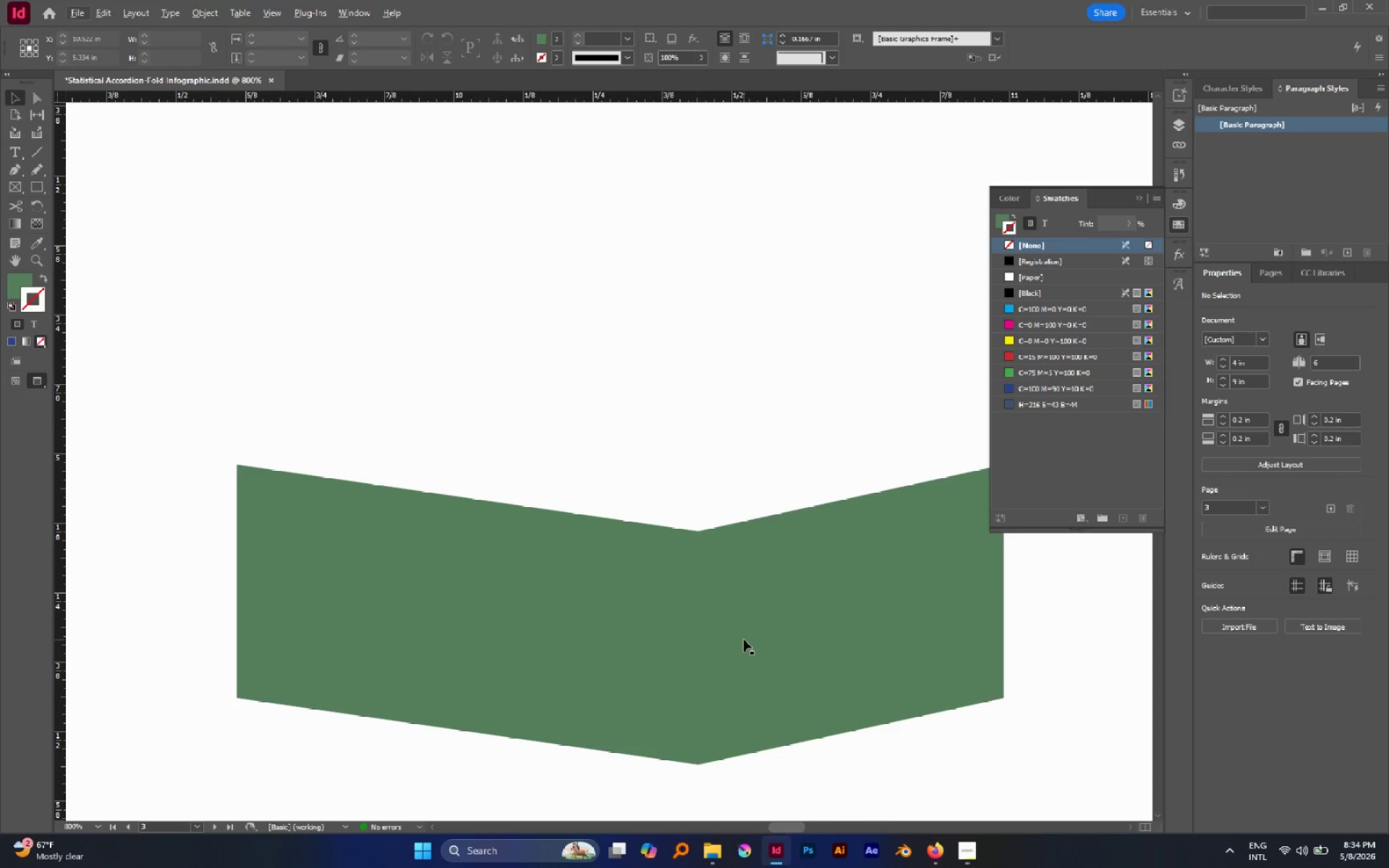 
left_click([744, 639])
 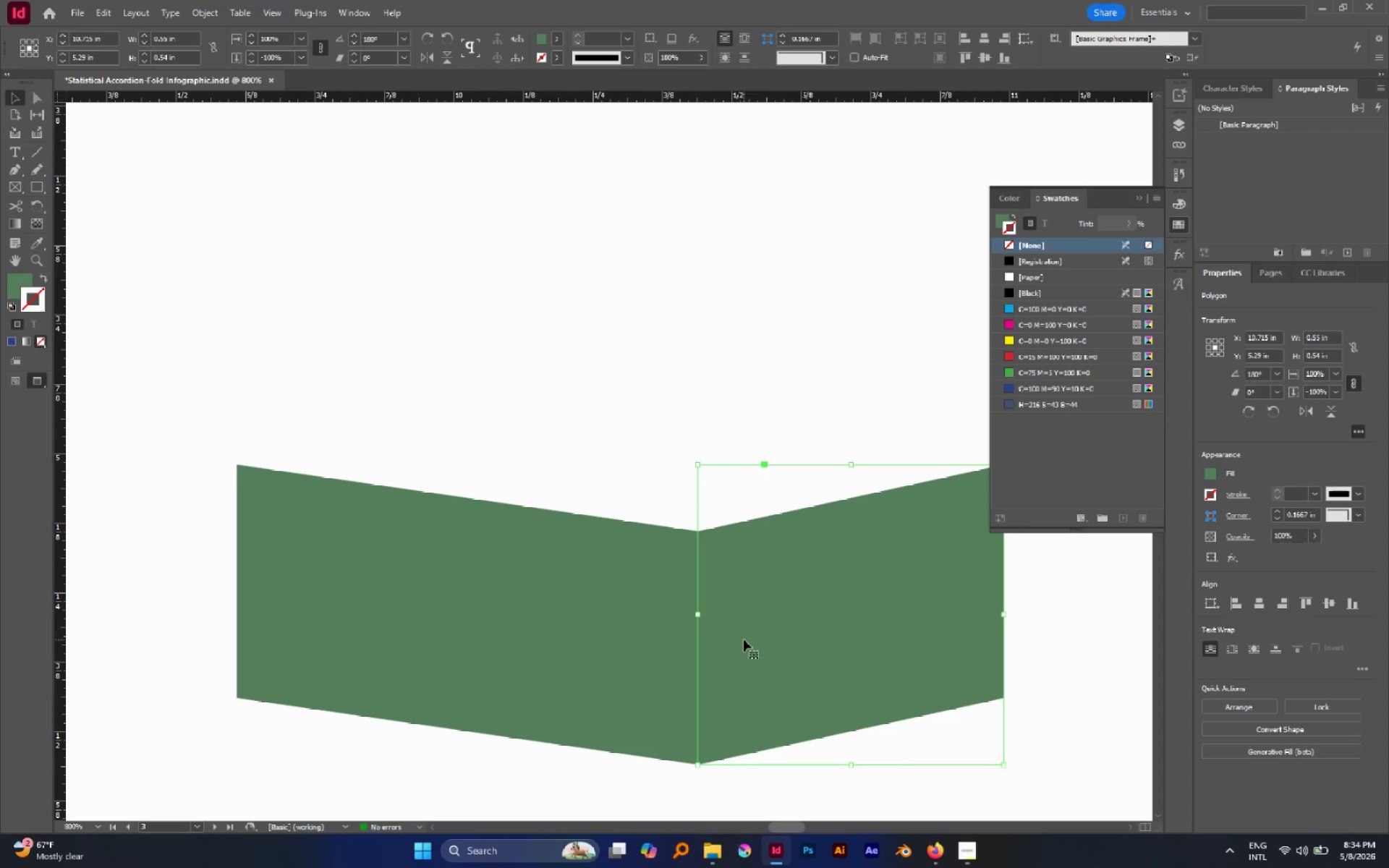 
key(ArrowLeft)
 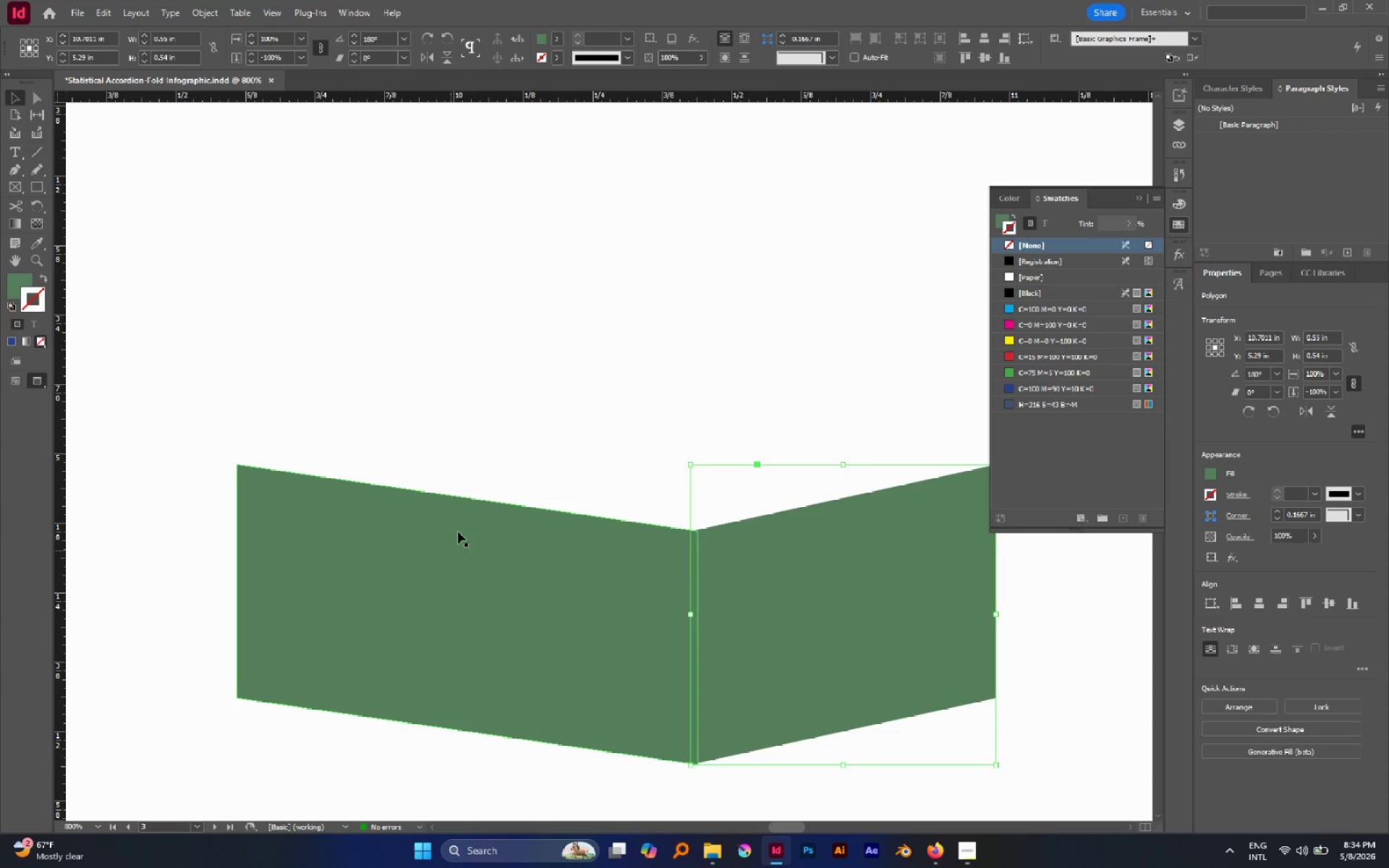 
left_click([534, 480])
 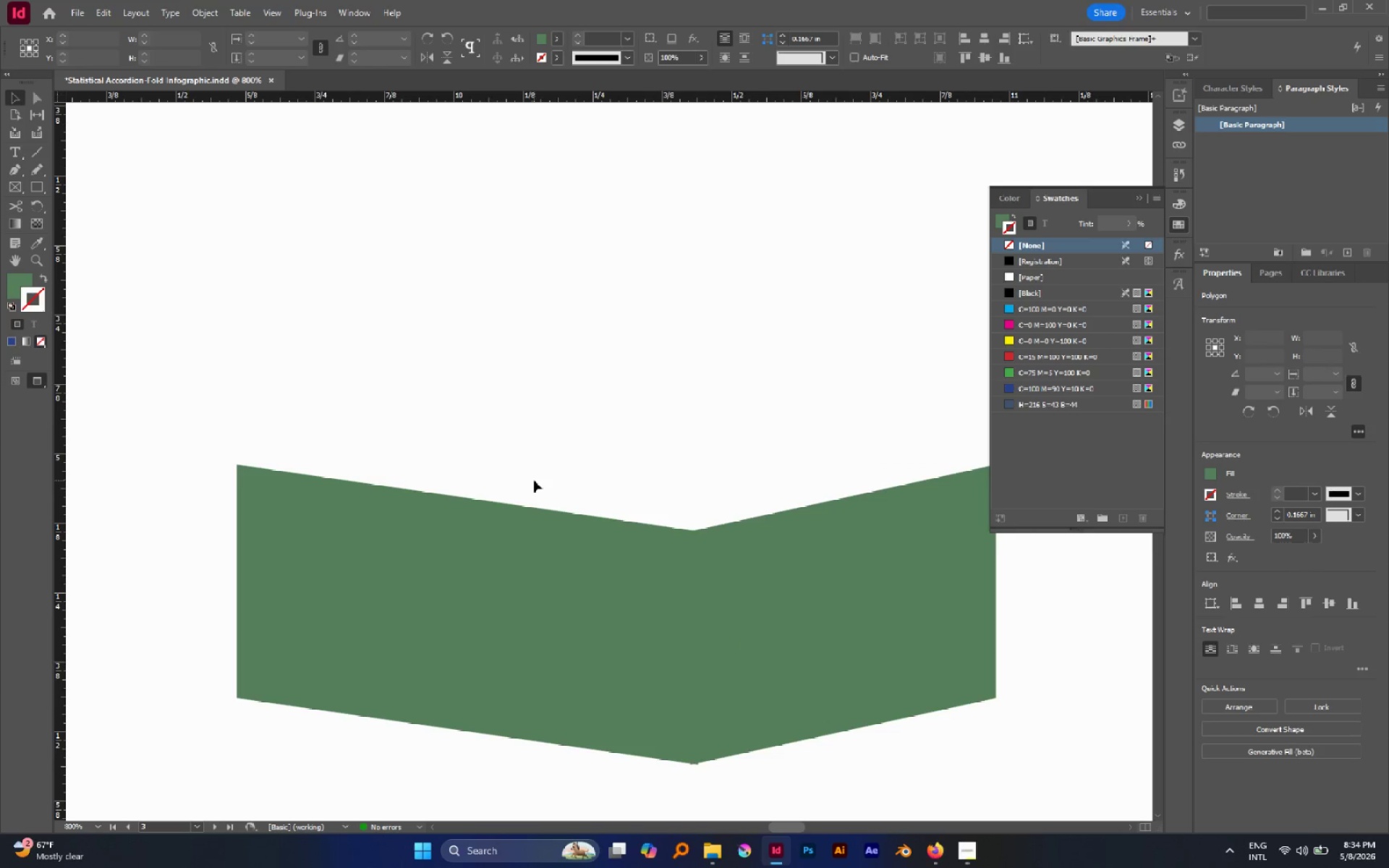 
key(Control+Z)
 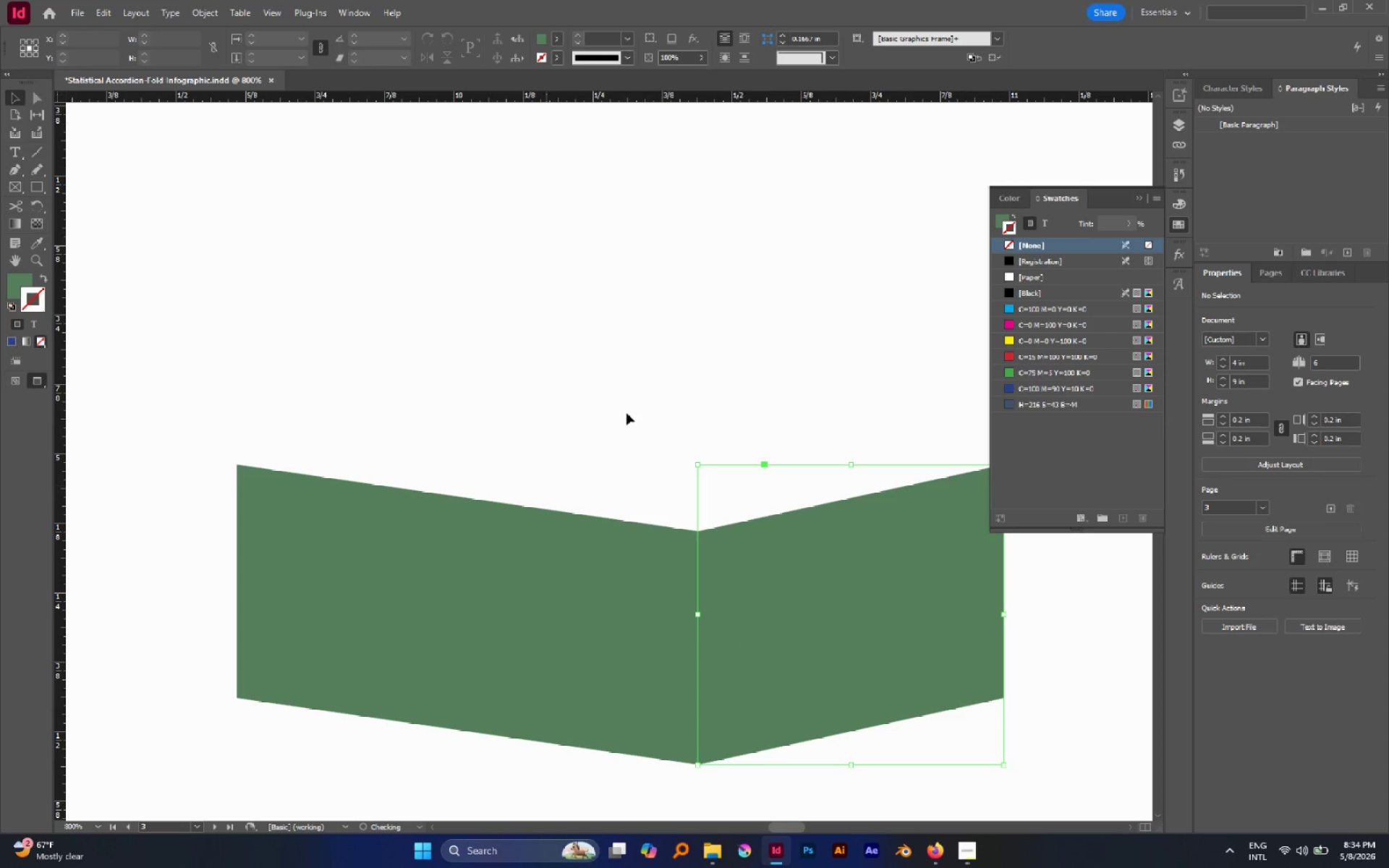 
left_click([627, 412])
 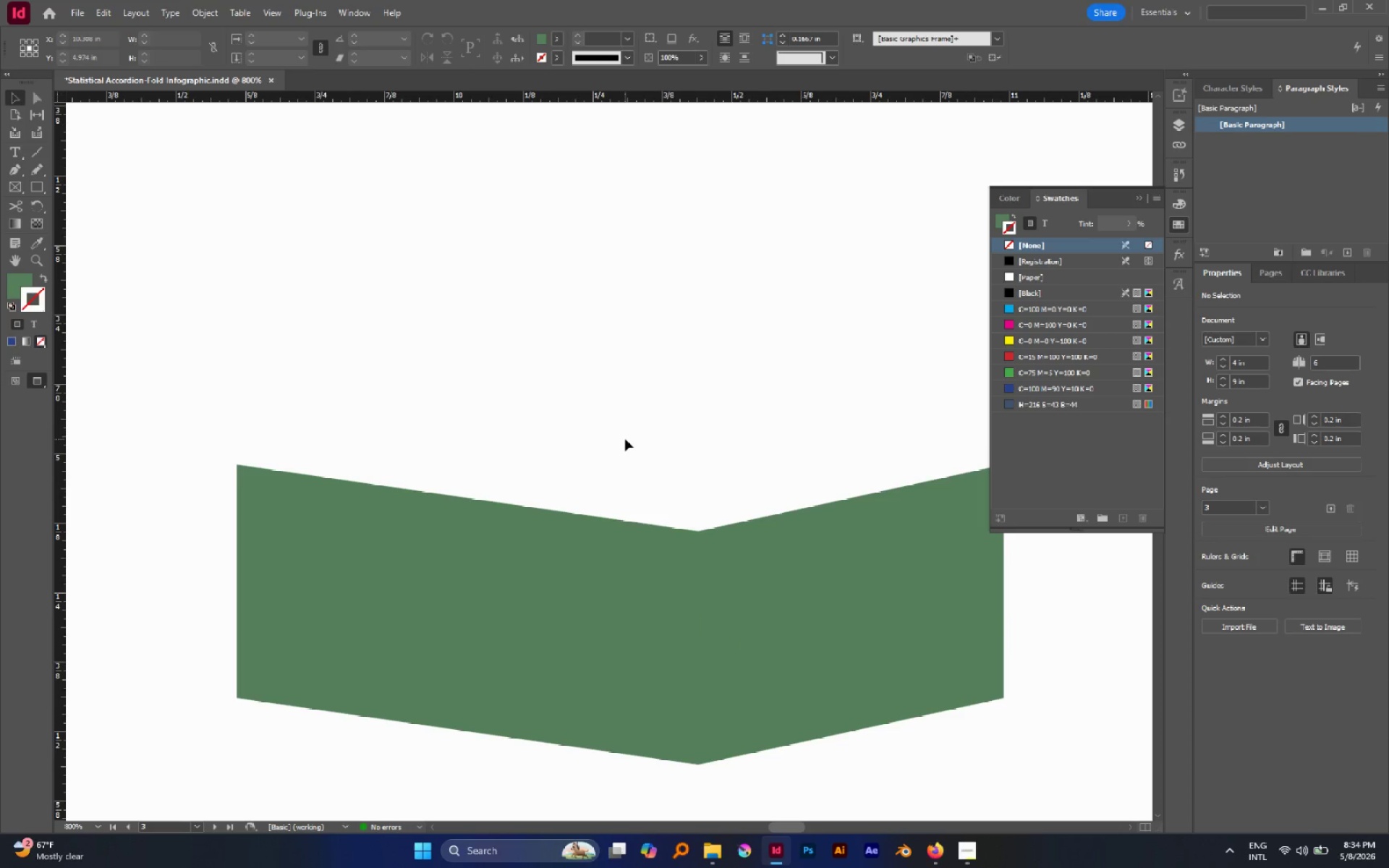 
left_click_drag(start_coordinate=[629, 443], to_coordinate=[871, 697])
 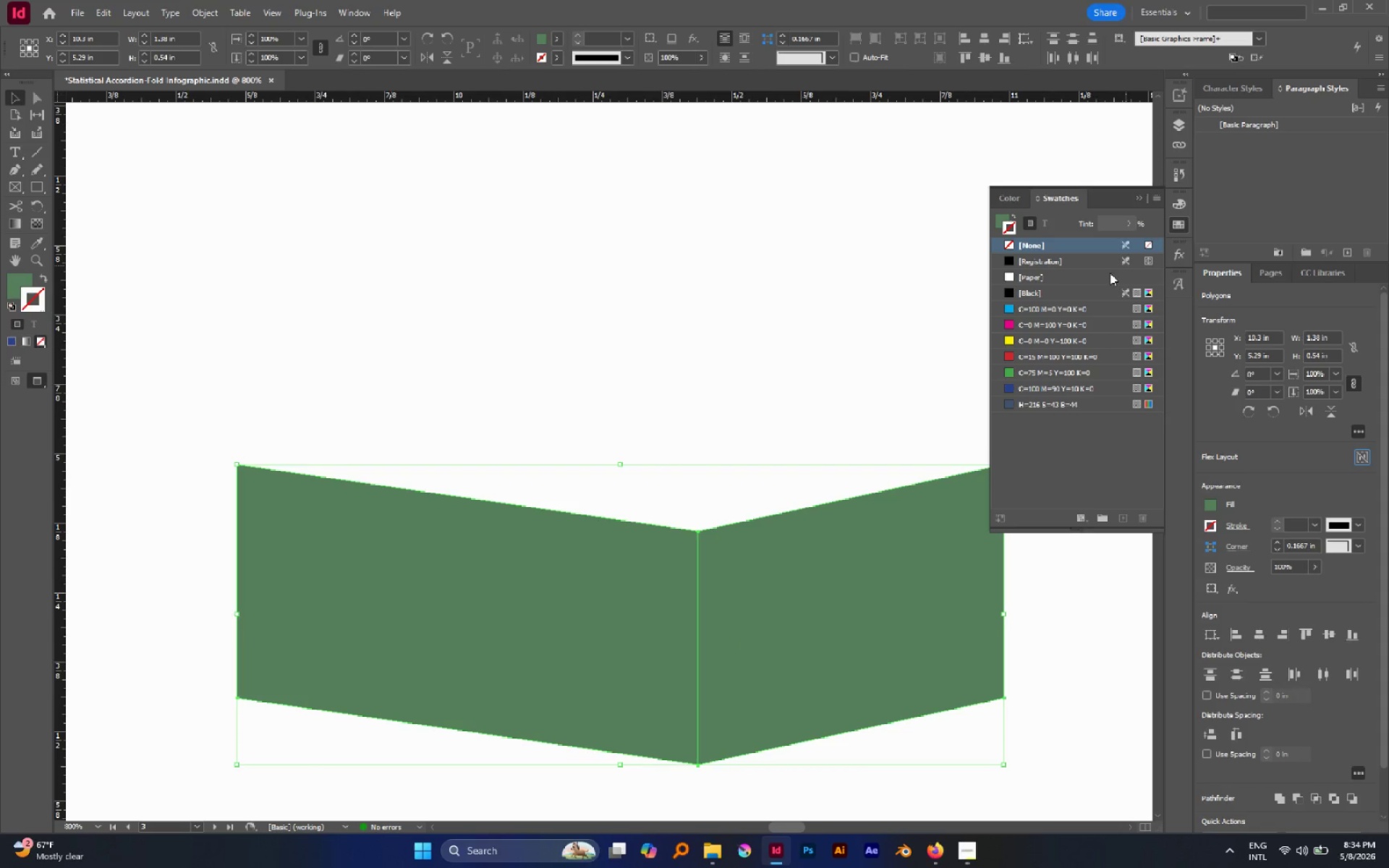 
left_click([1055, 291])
 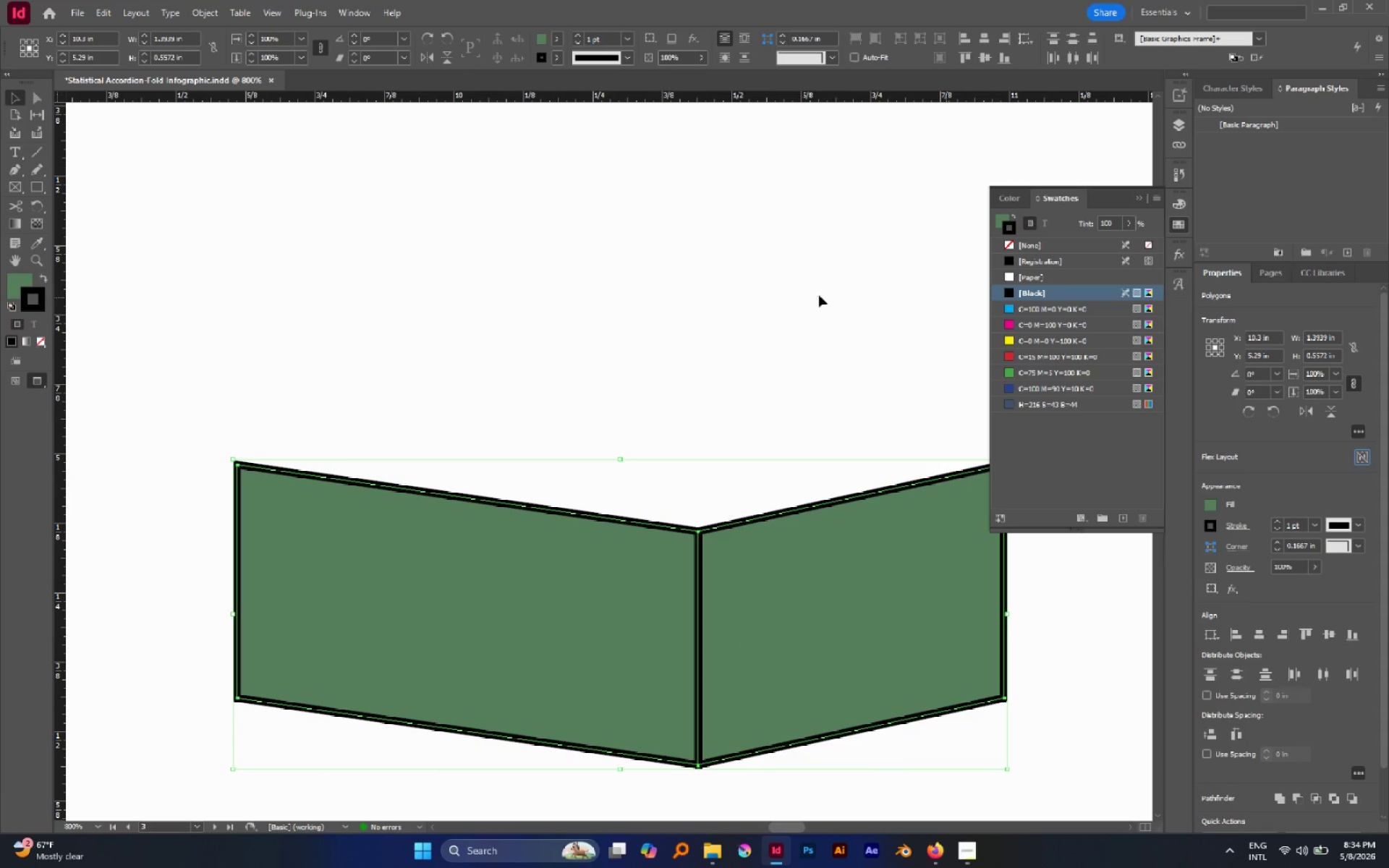 
left_click([710, 274])
 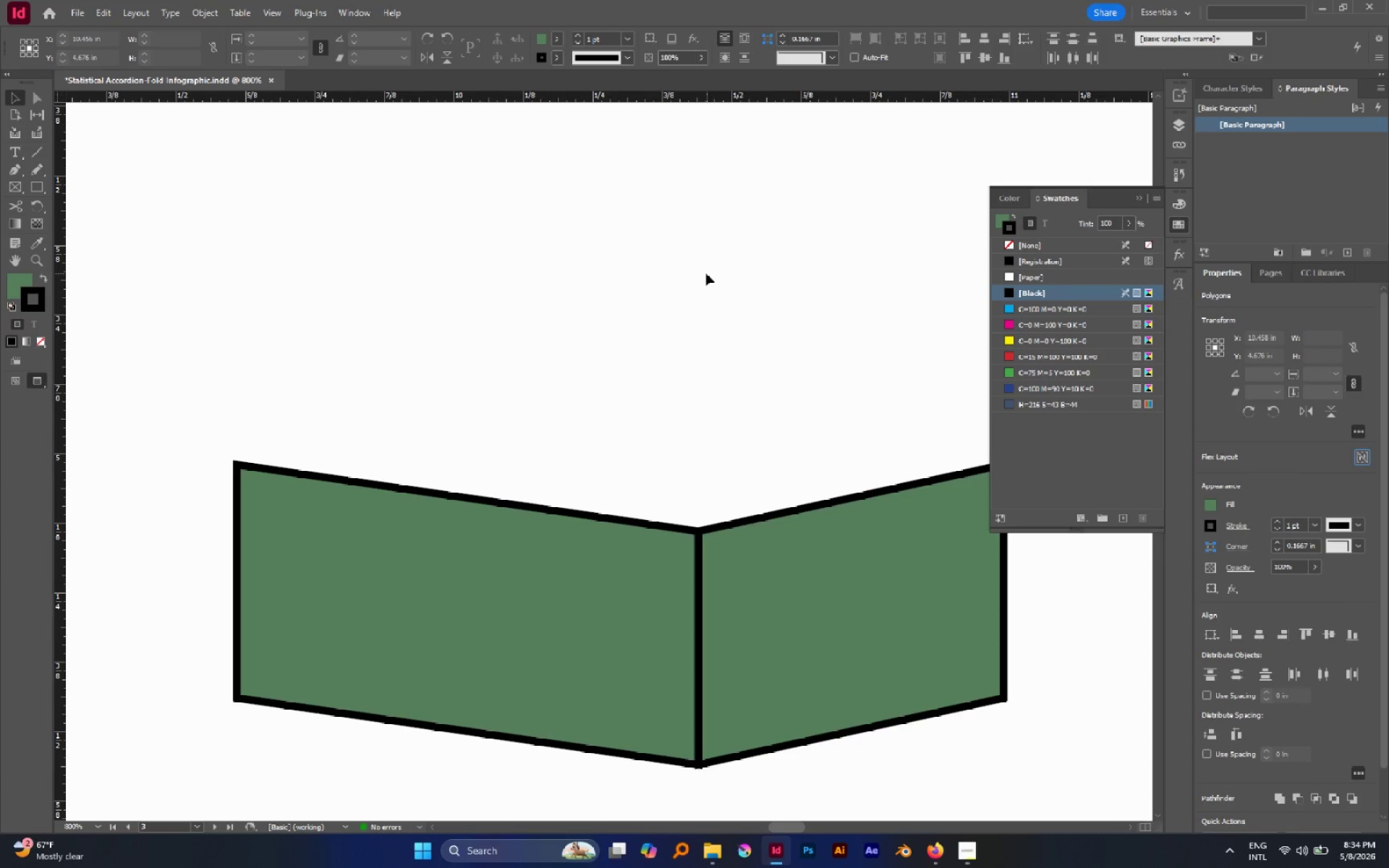 
hold_key(key=AltLeft, duration=0.81)
scroll: coordinate [671, 371], scroll_direction: down, amount: 3.0
 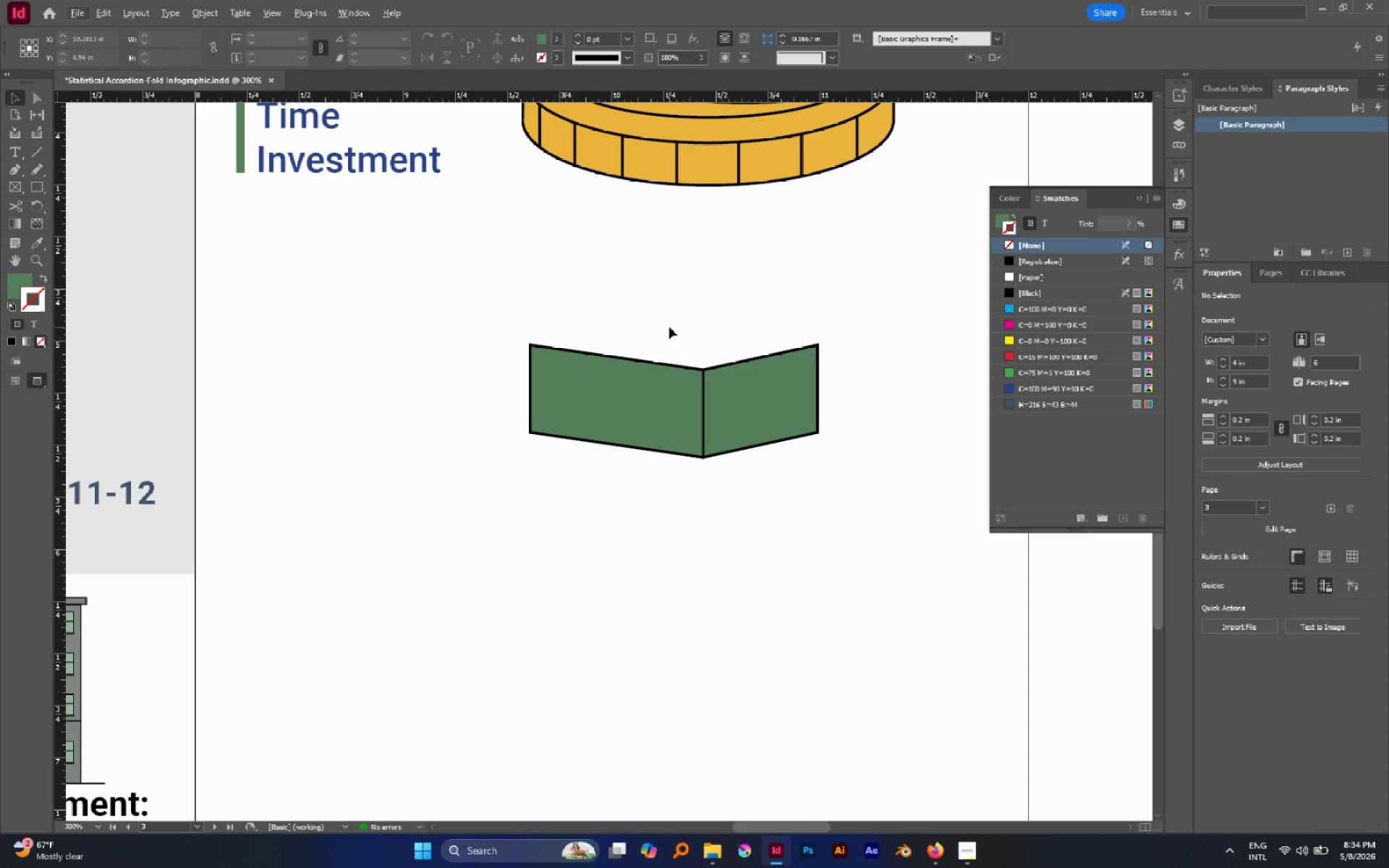 
left_click_drag(start_coordinate=[669, 327], to_coordinate=[777, 415])
 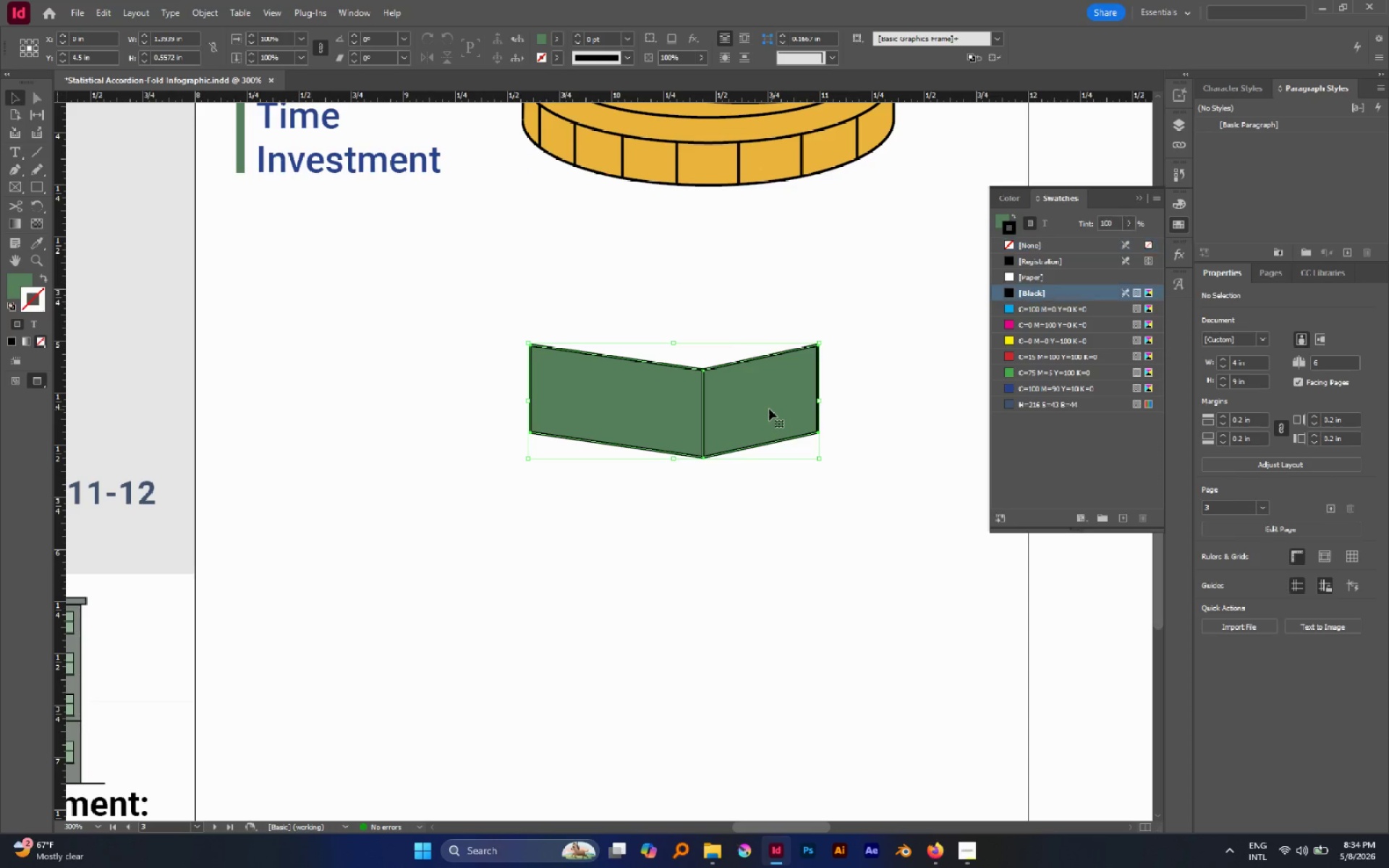 
left_click_drag(start_coordinate=[769, 409], to_coordinate=[790, 574])
 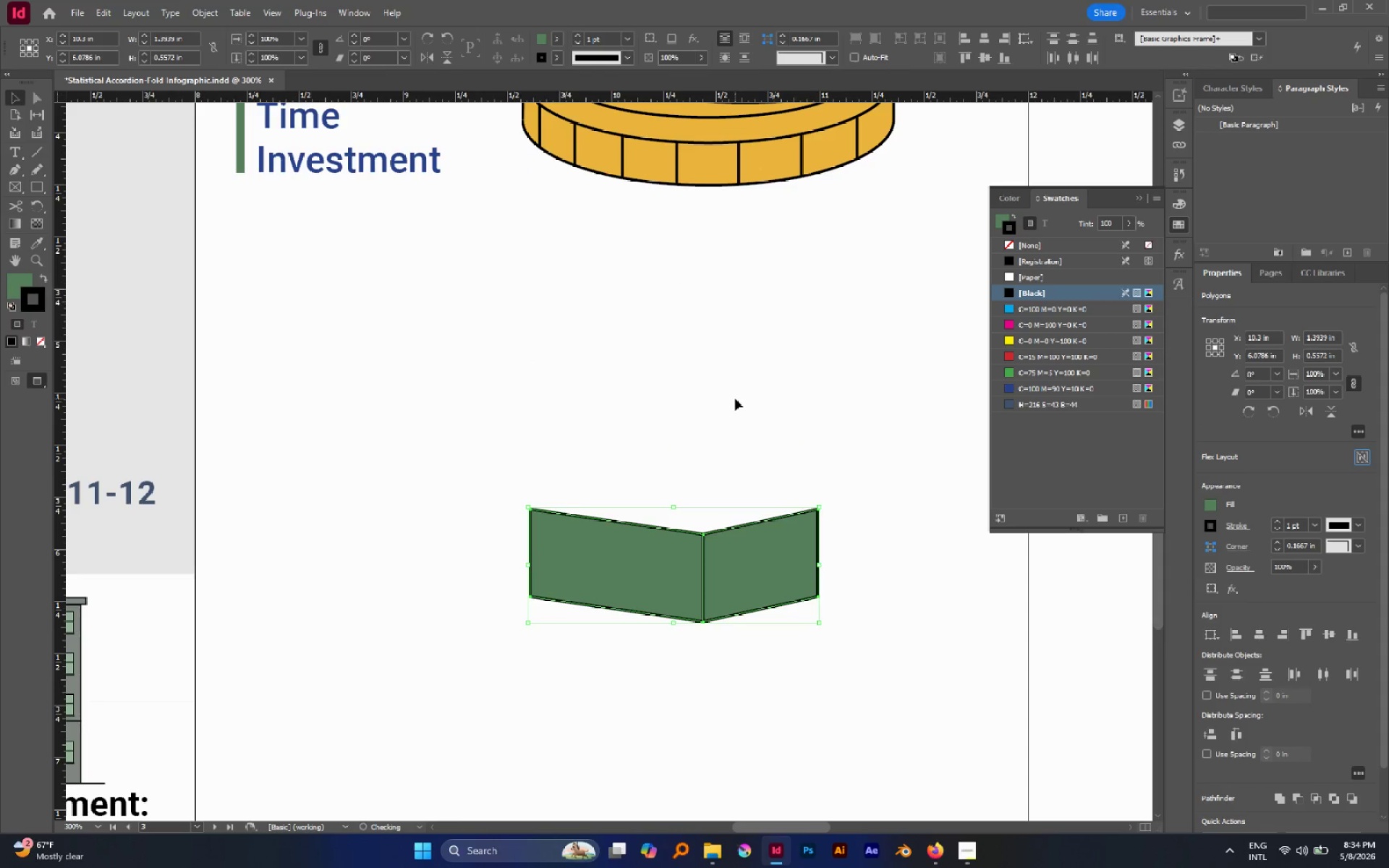 
hold_key(key=ShiftLeft, duration=0.66)
 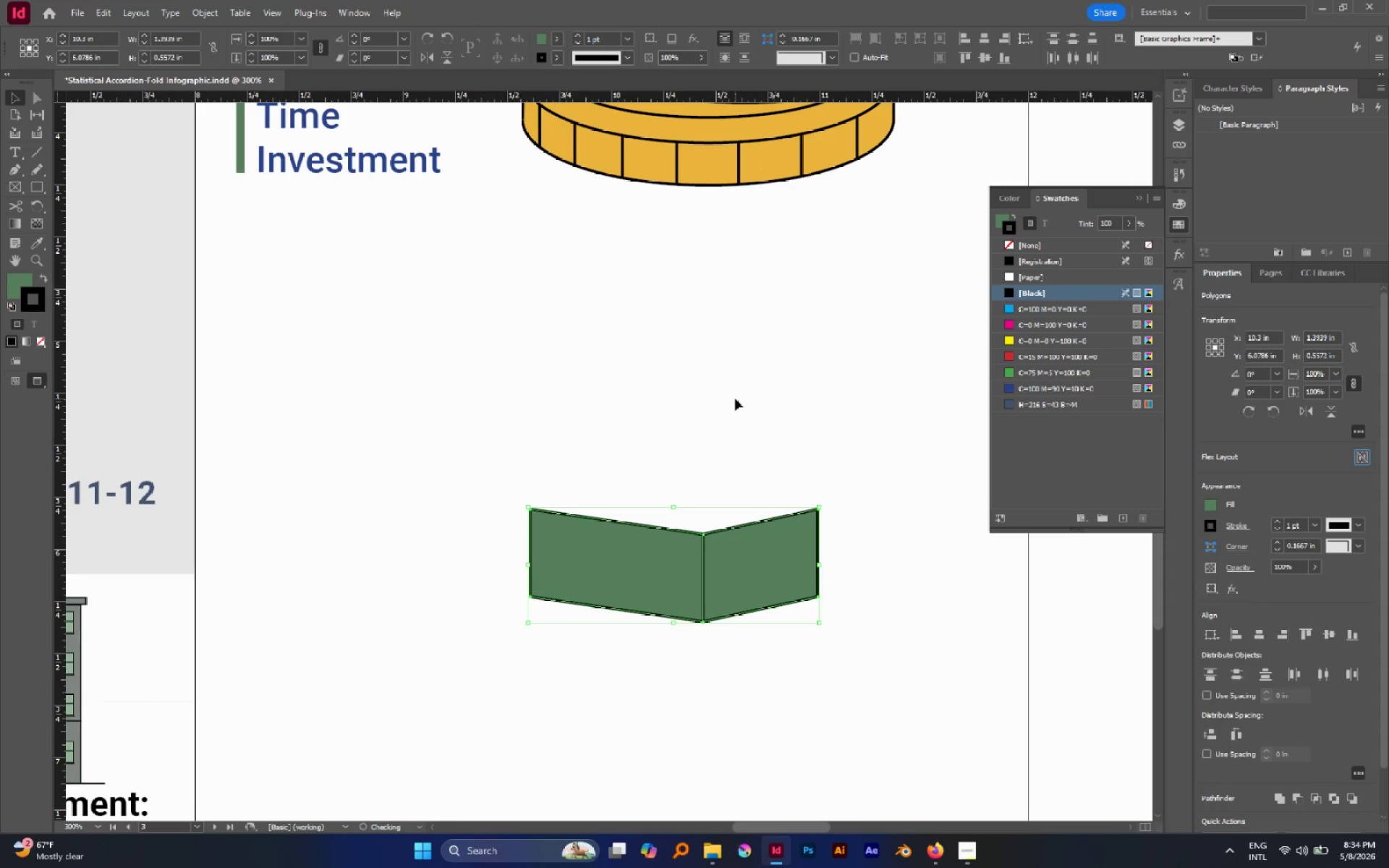 
left_click([735, 399])
 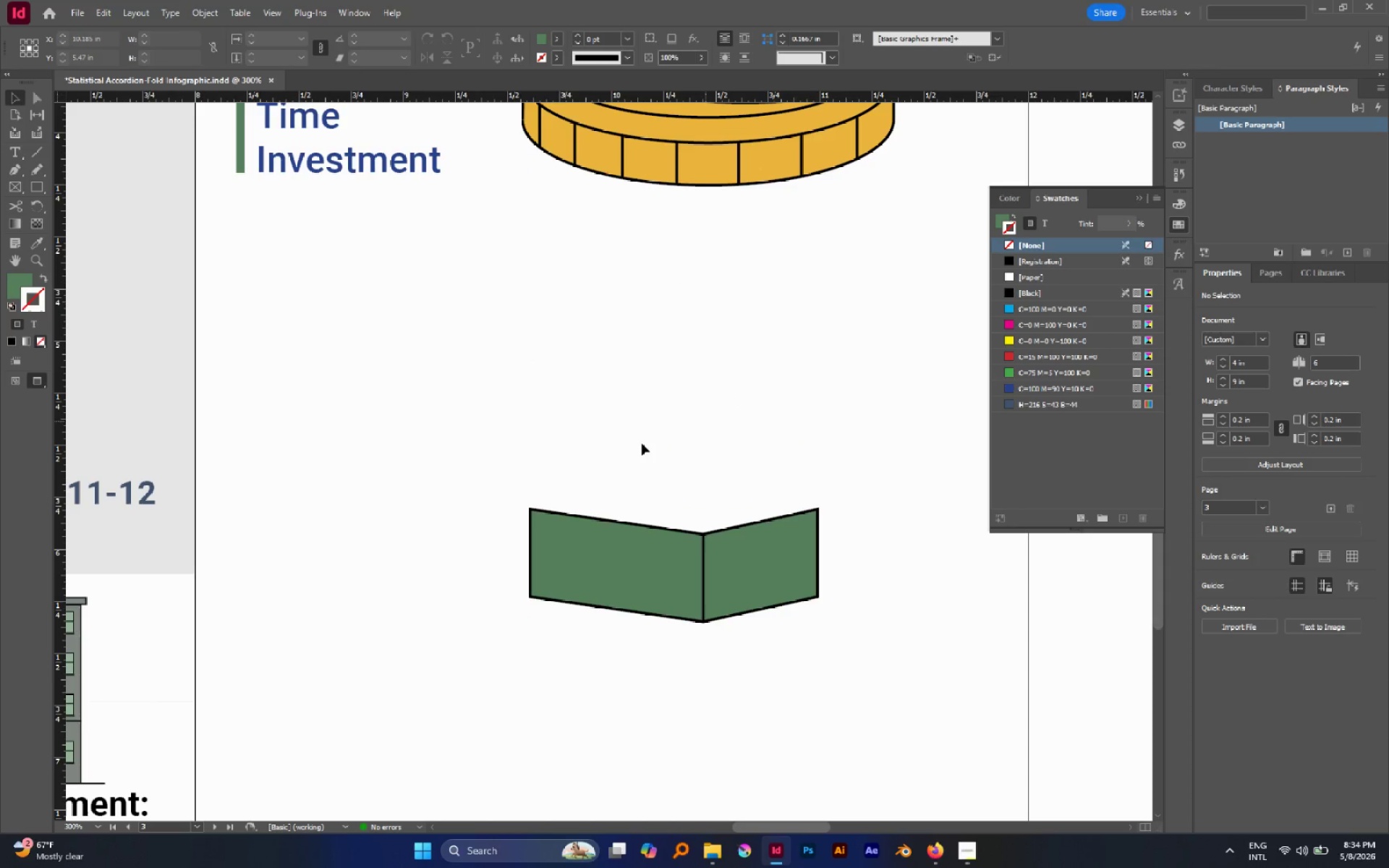 
double_click([626, 525])
 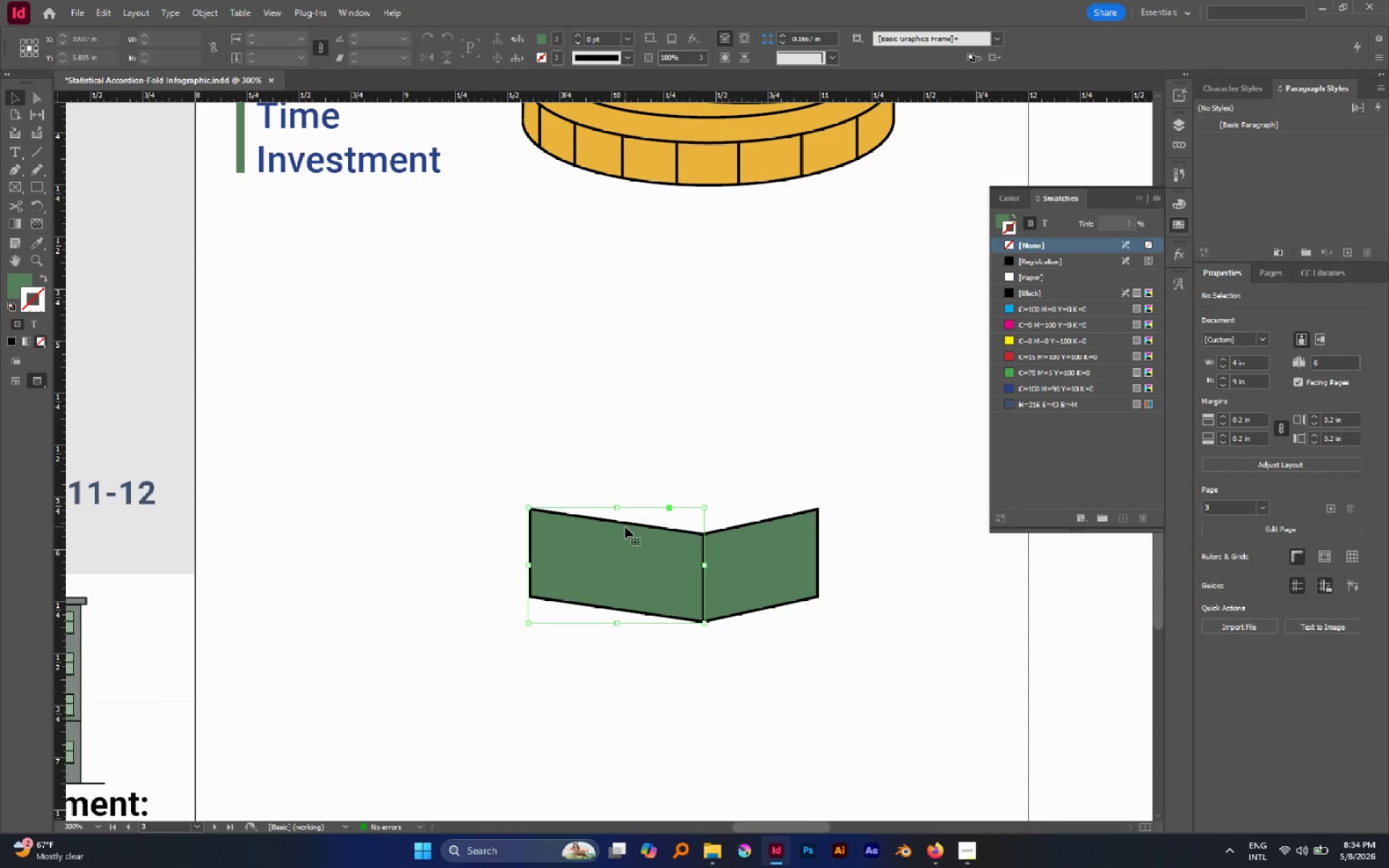 
hold_key(key=AltLeft, duration=1.36)
left_click_drag(start_coordinate=[625, 528], to_coordinate=[541, 385])
 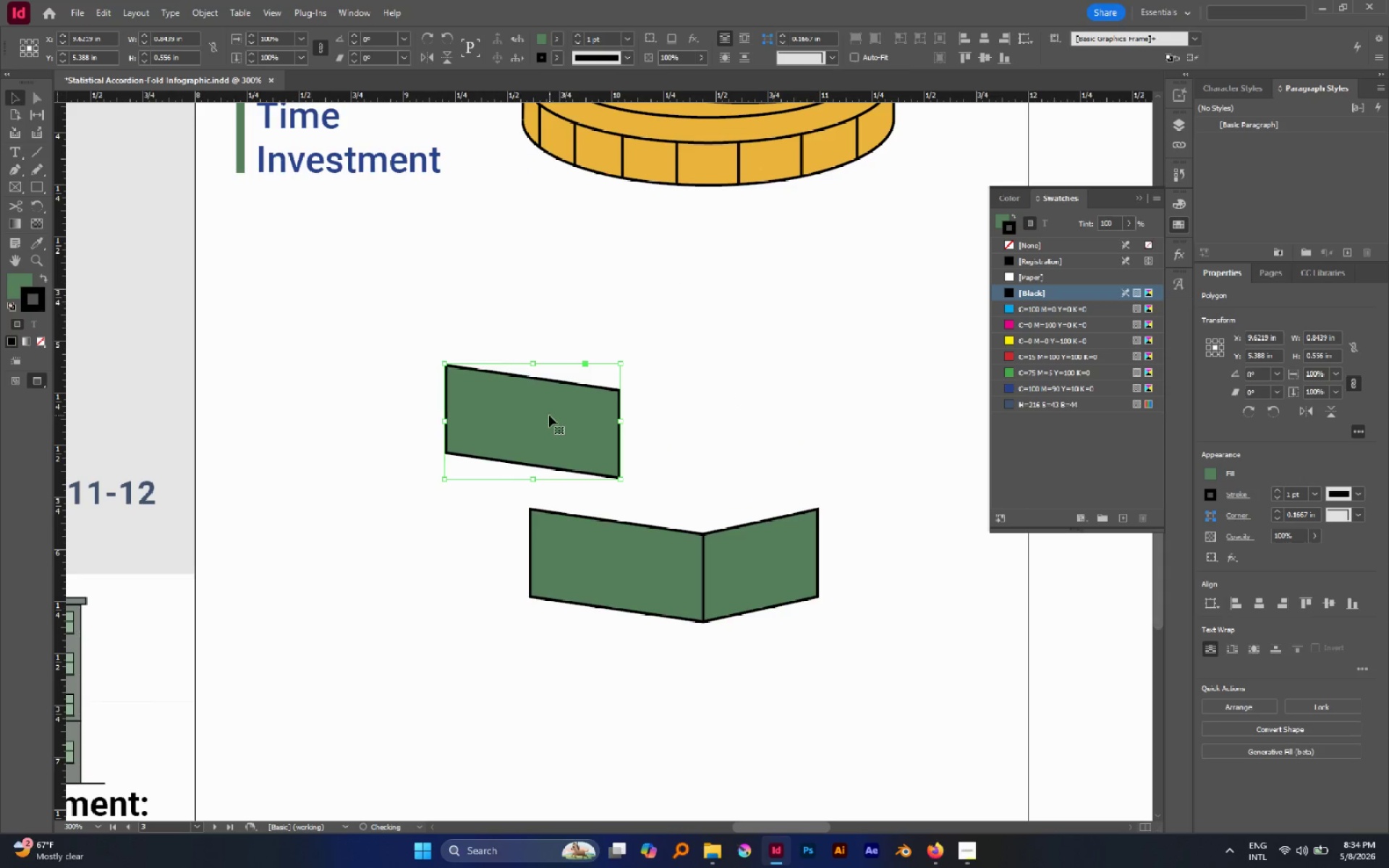 
hold_key(key=AltLeft, duration=3.03)
left_click_drag(start_coordinate=[549, 415], to_coordinate=[640, 302])
 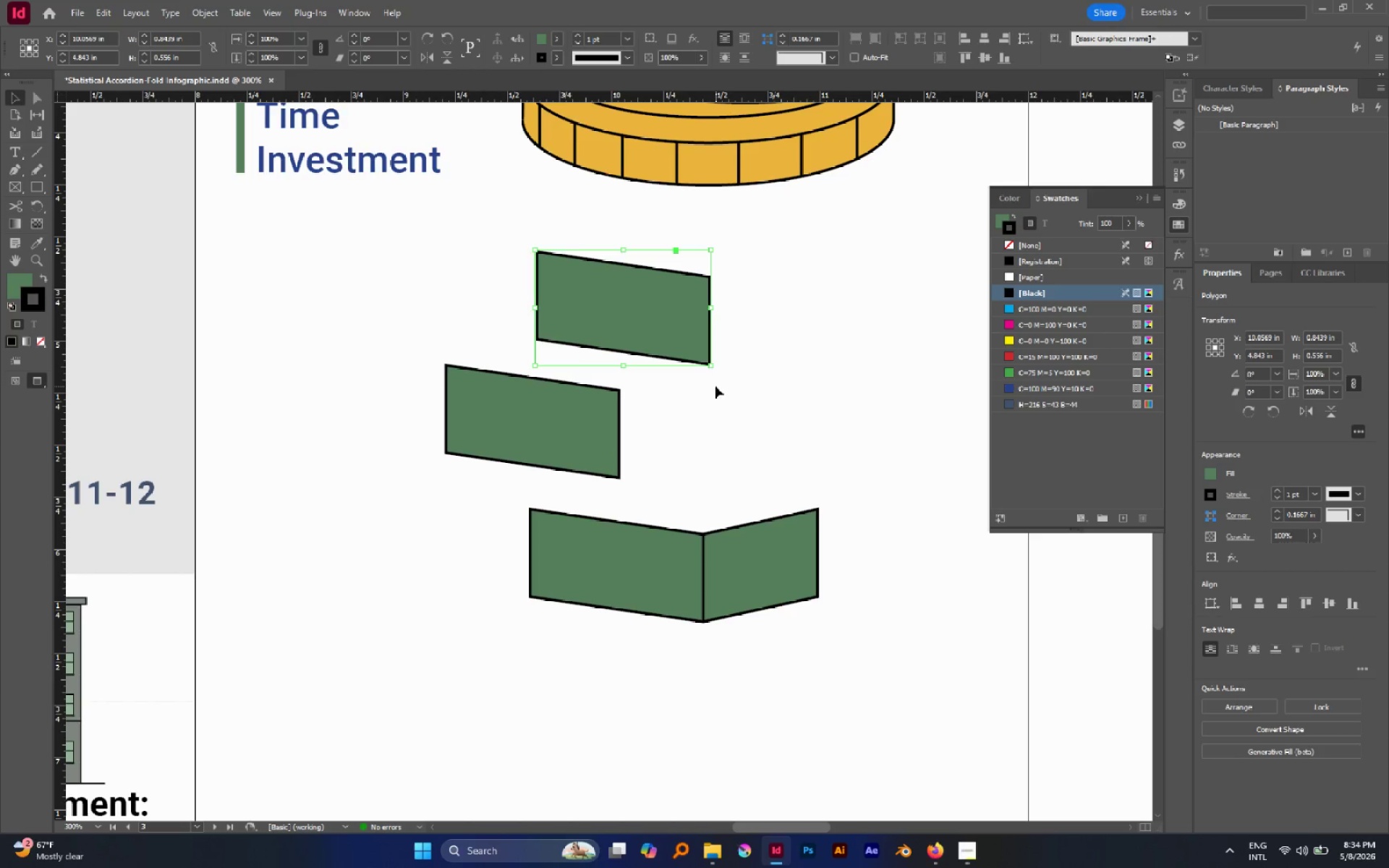 
left_click([717, 386])
 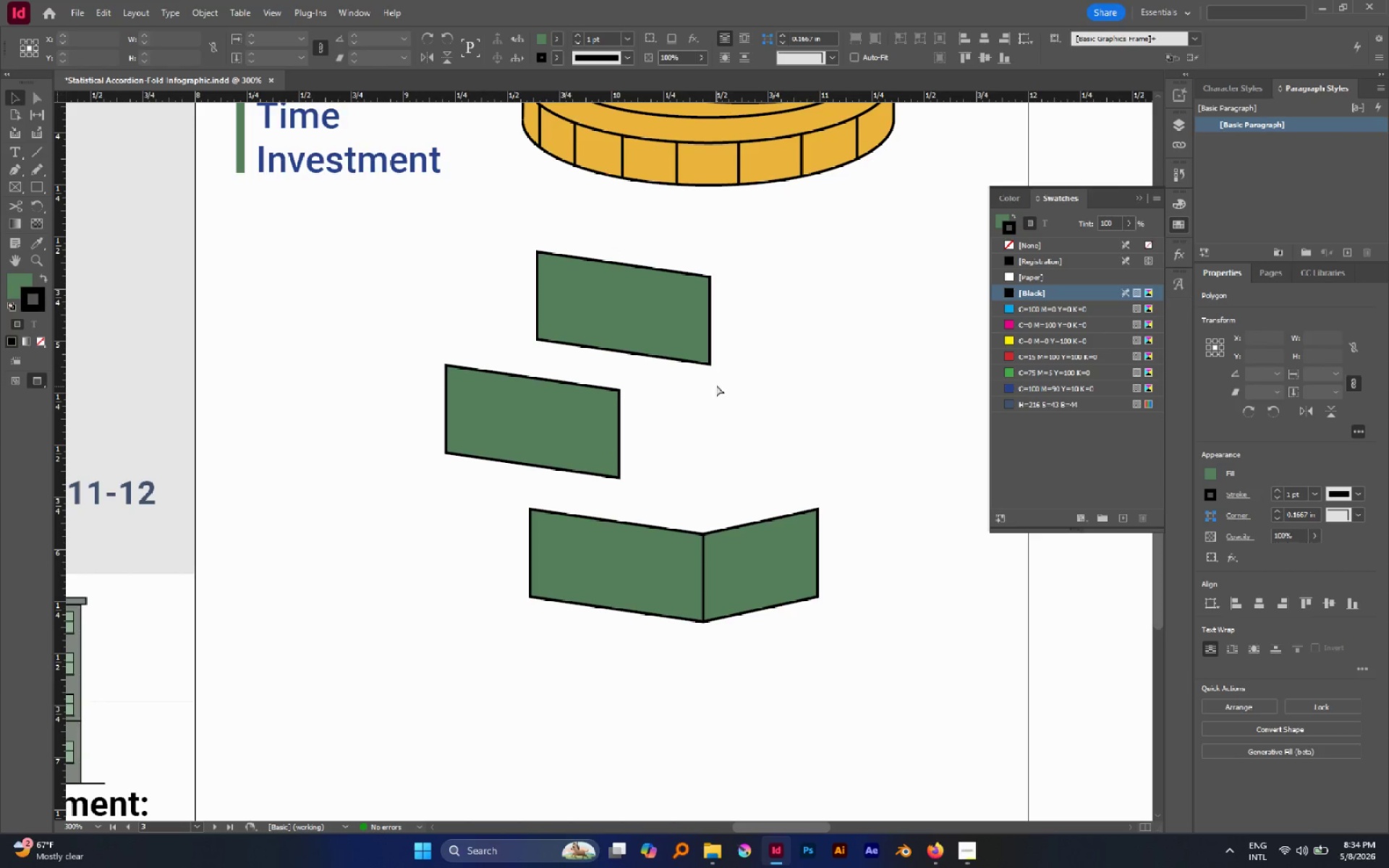 
key(A)
 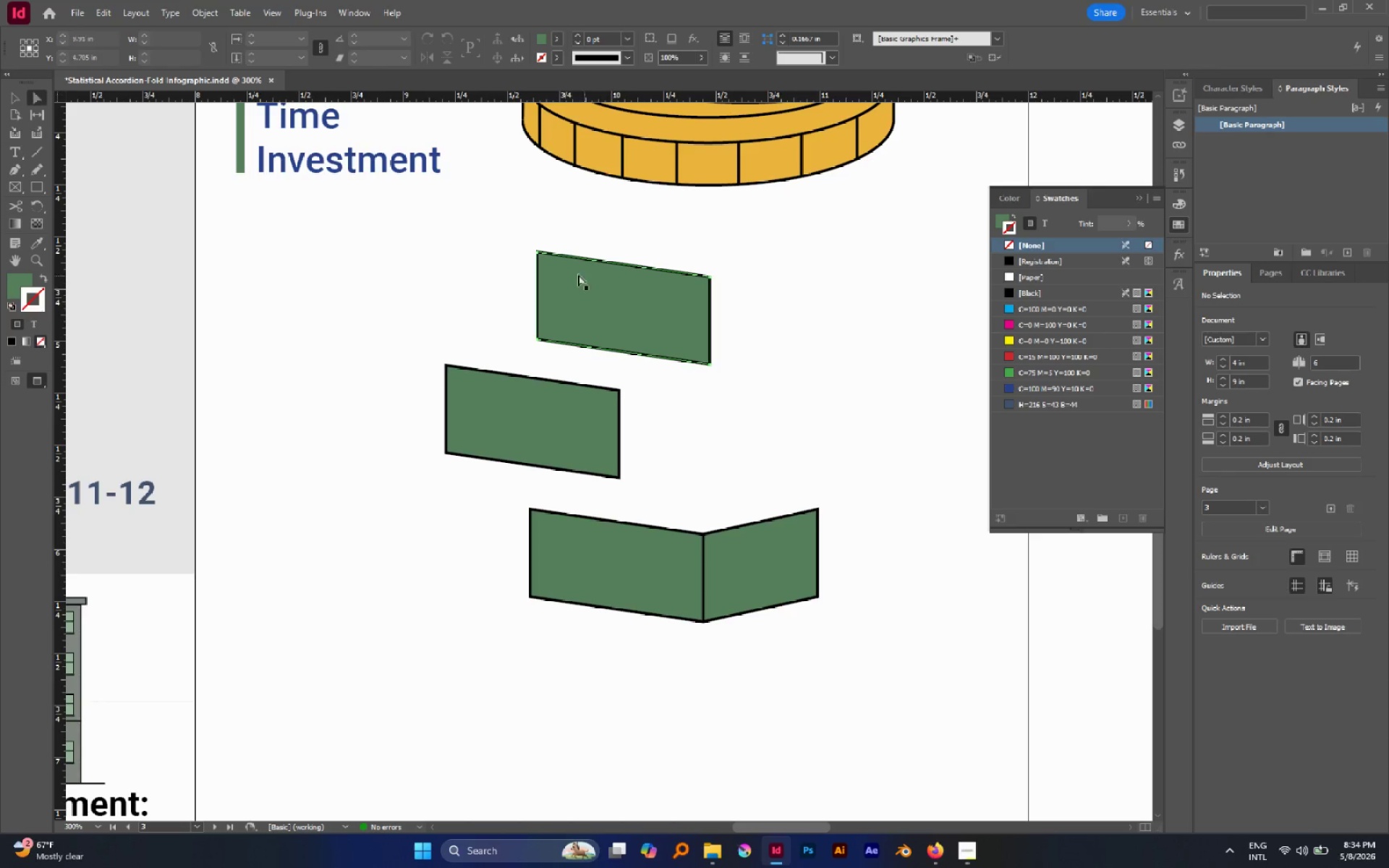 
left_click_drag(start_coordinate=[526, 239], to_coordinate=[808, 314])
 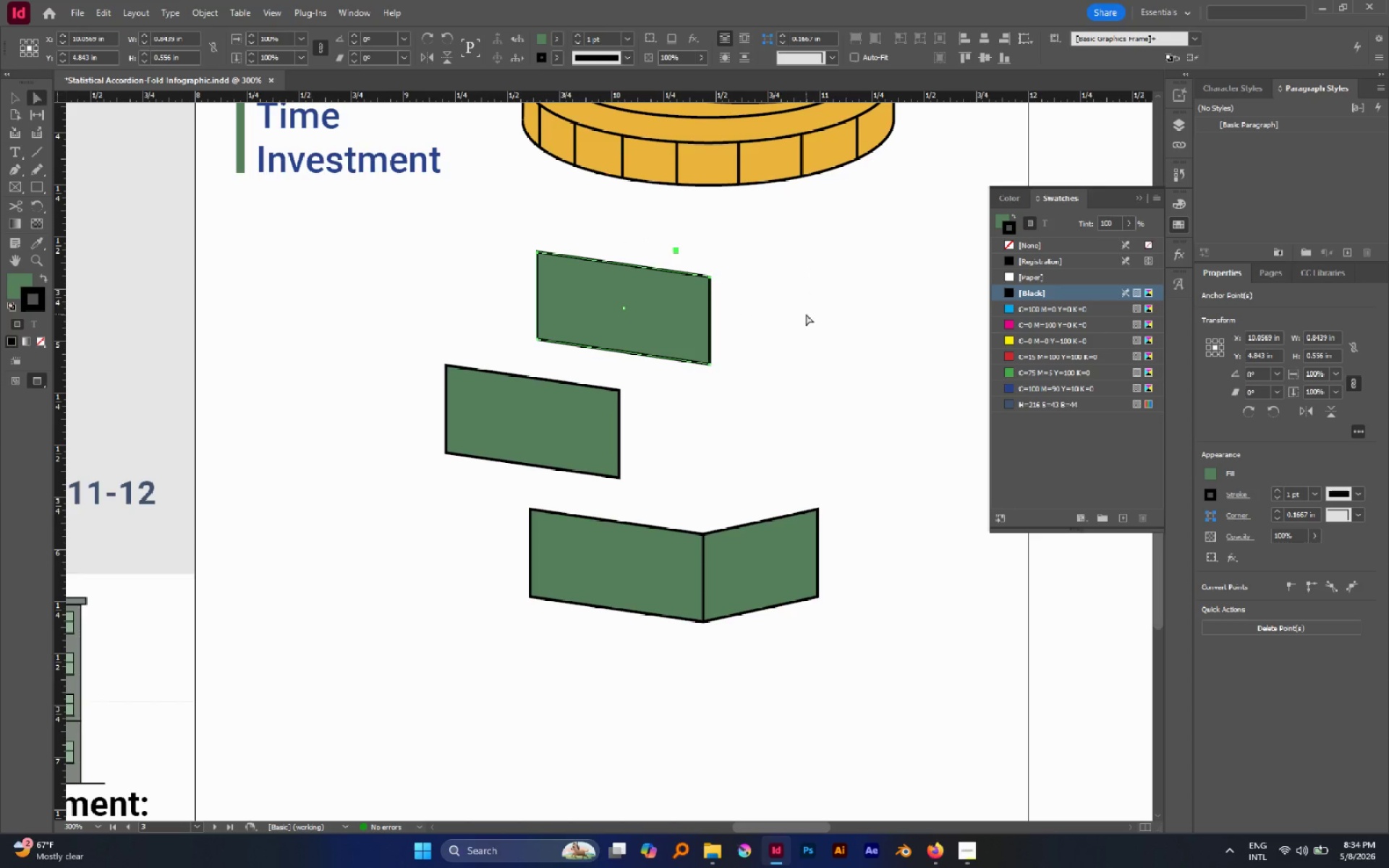 
key(Delete)
 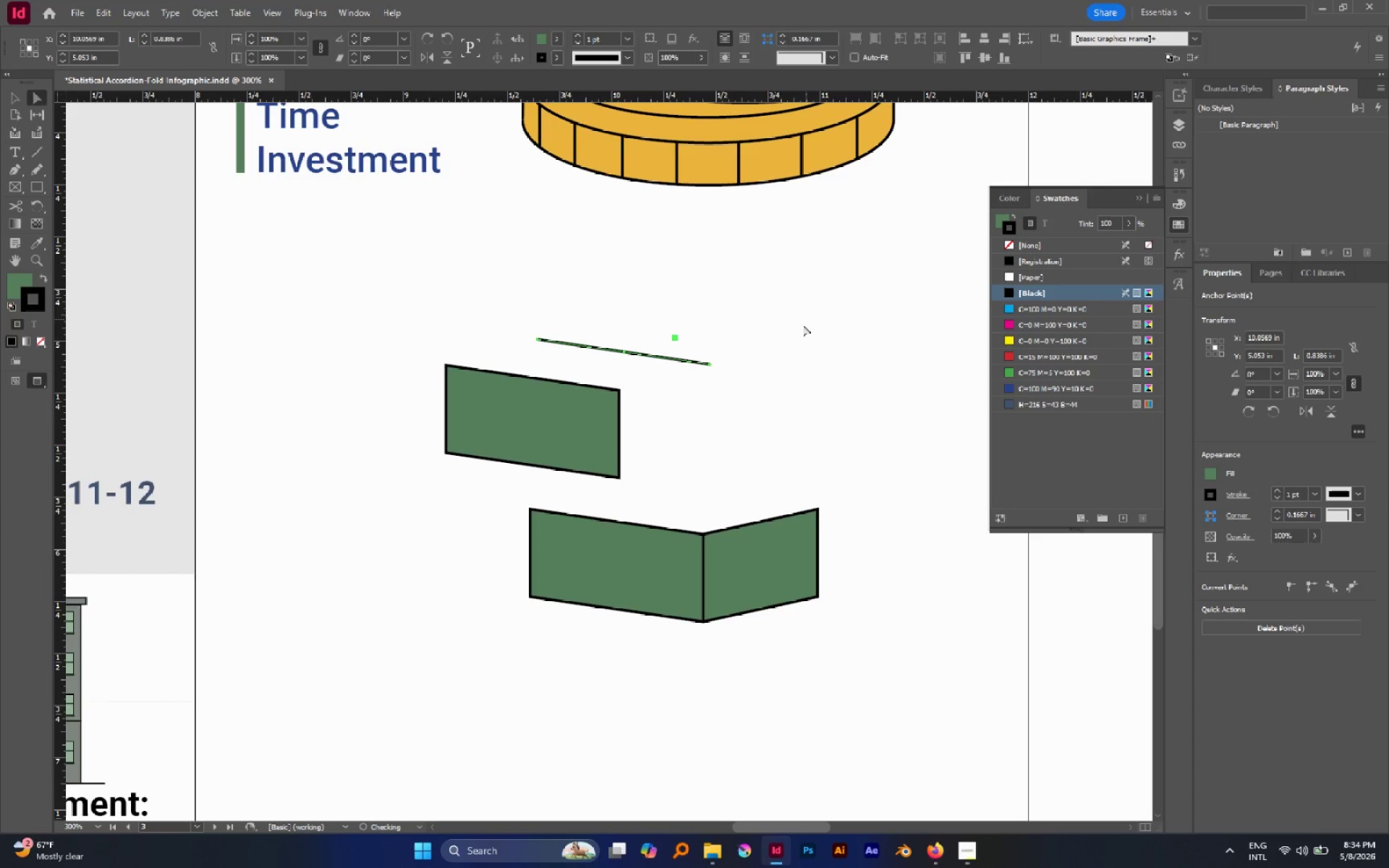 
left_click([803, 326])
 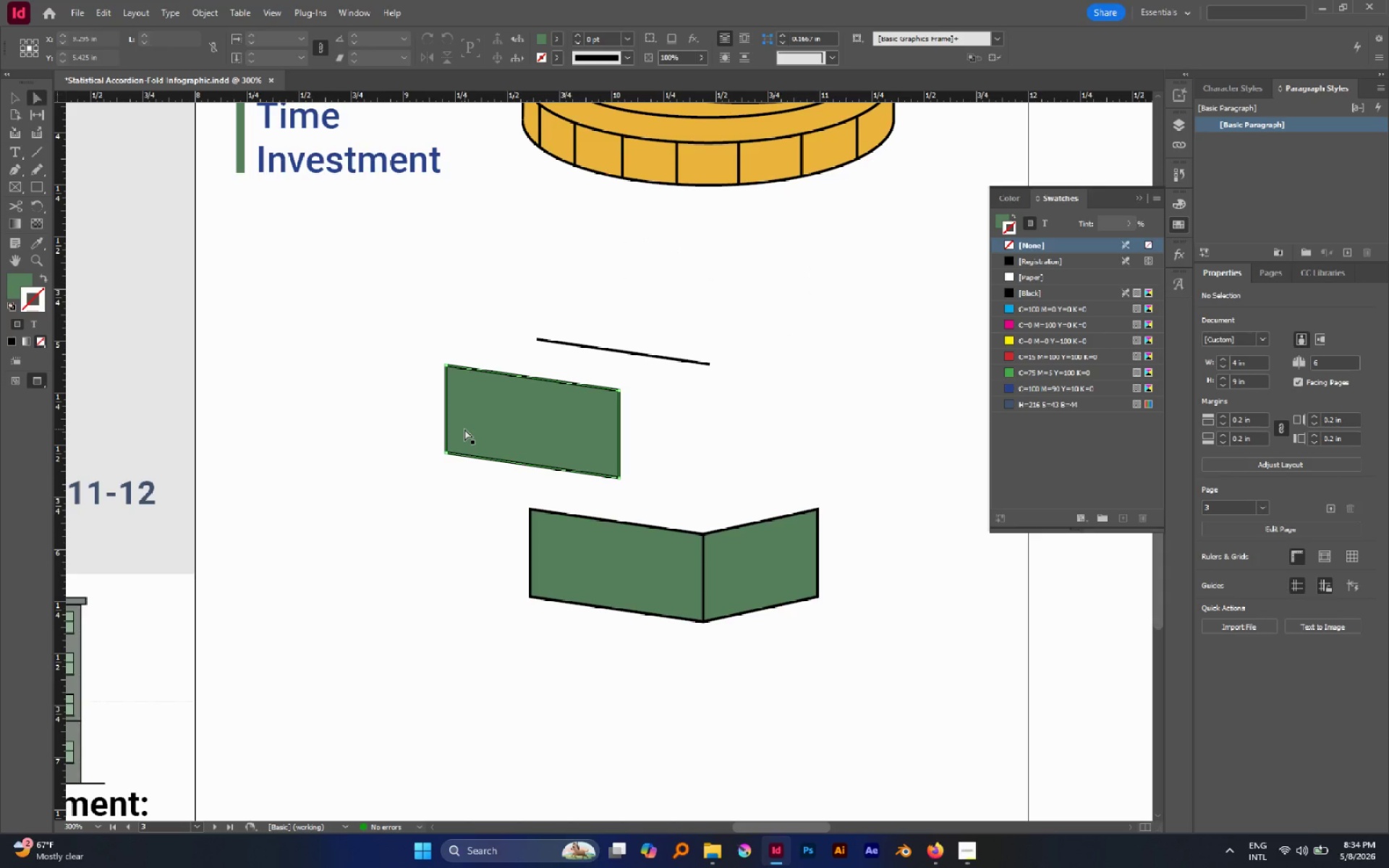 
key(V)
 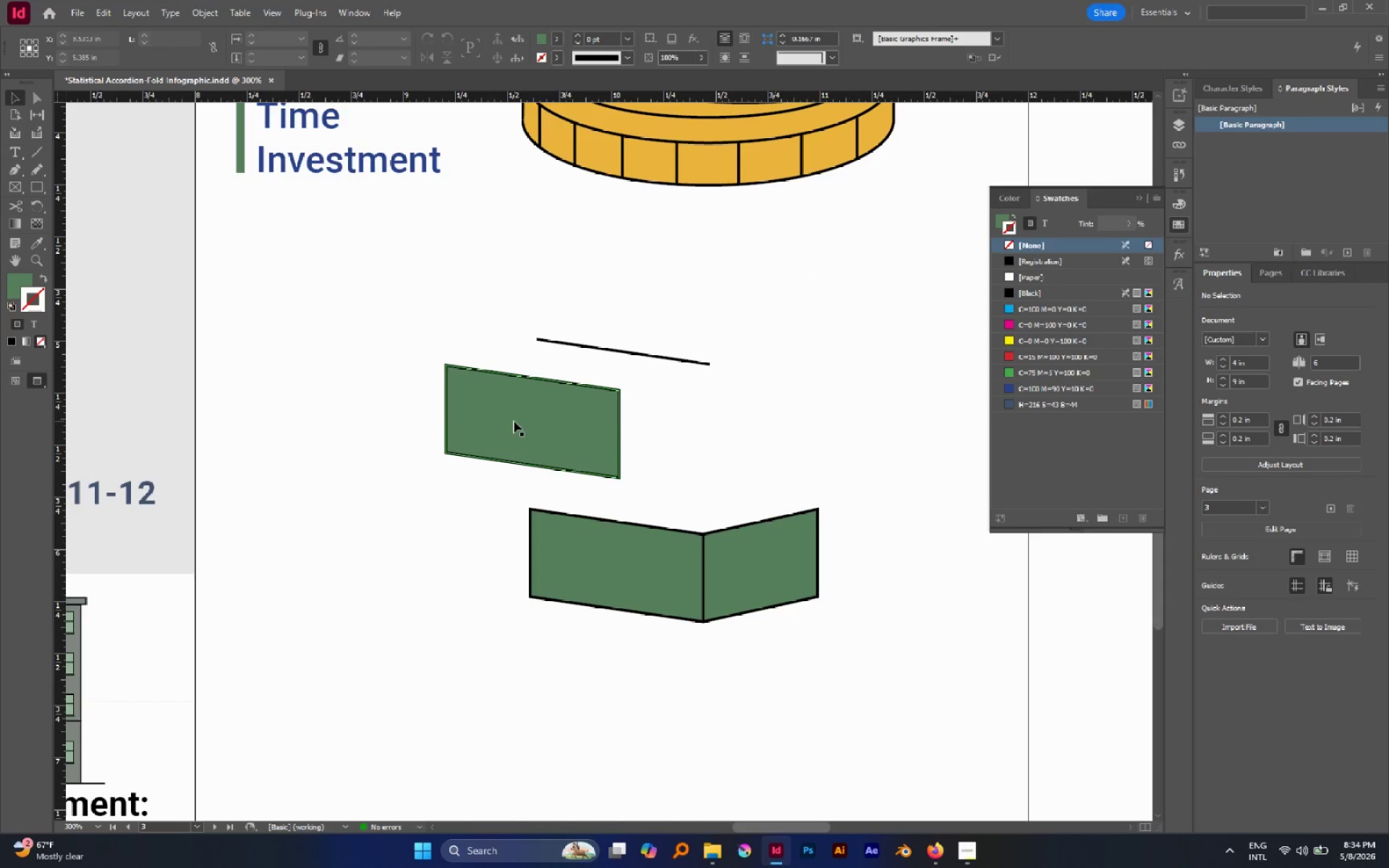 
left_click([514, 421])
 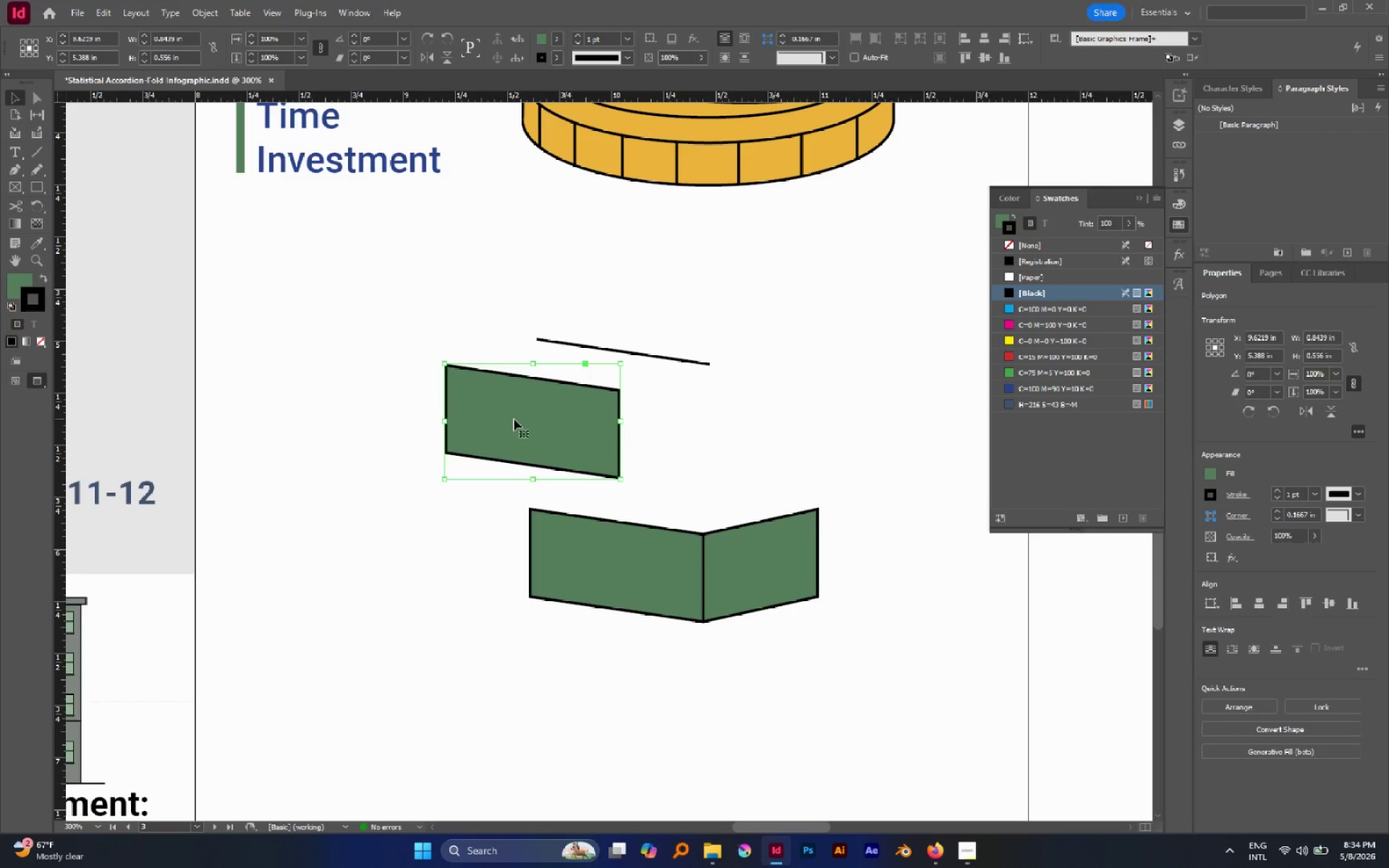 
left_click_drag(start_coordinate=[608, 351], to_coordinate=[731, 466])
 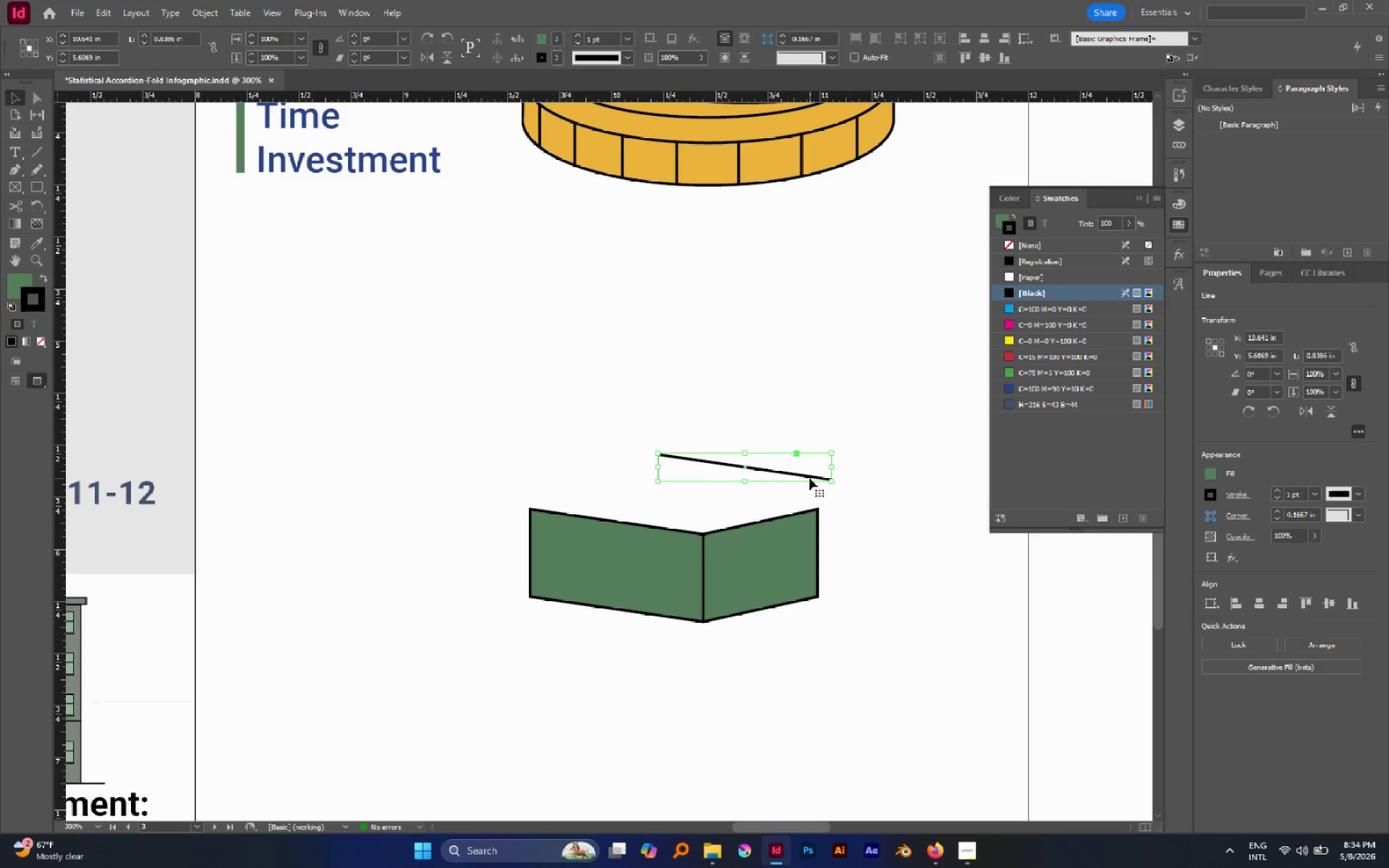 
left_click_drag(start_coordinate=[810, 478], to_coordinate=[680, 516])
 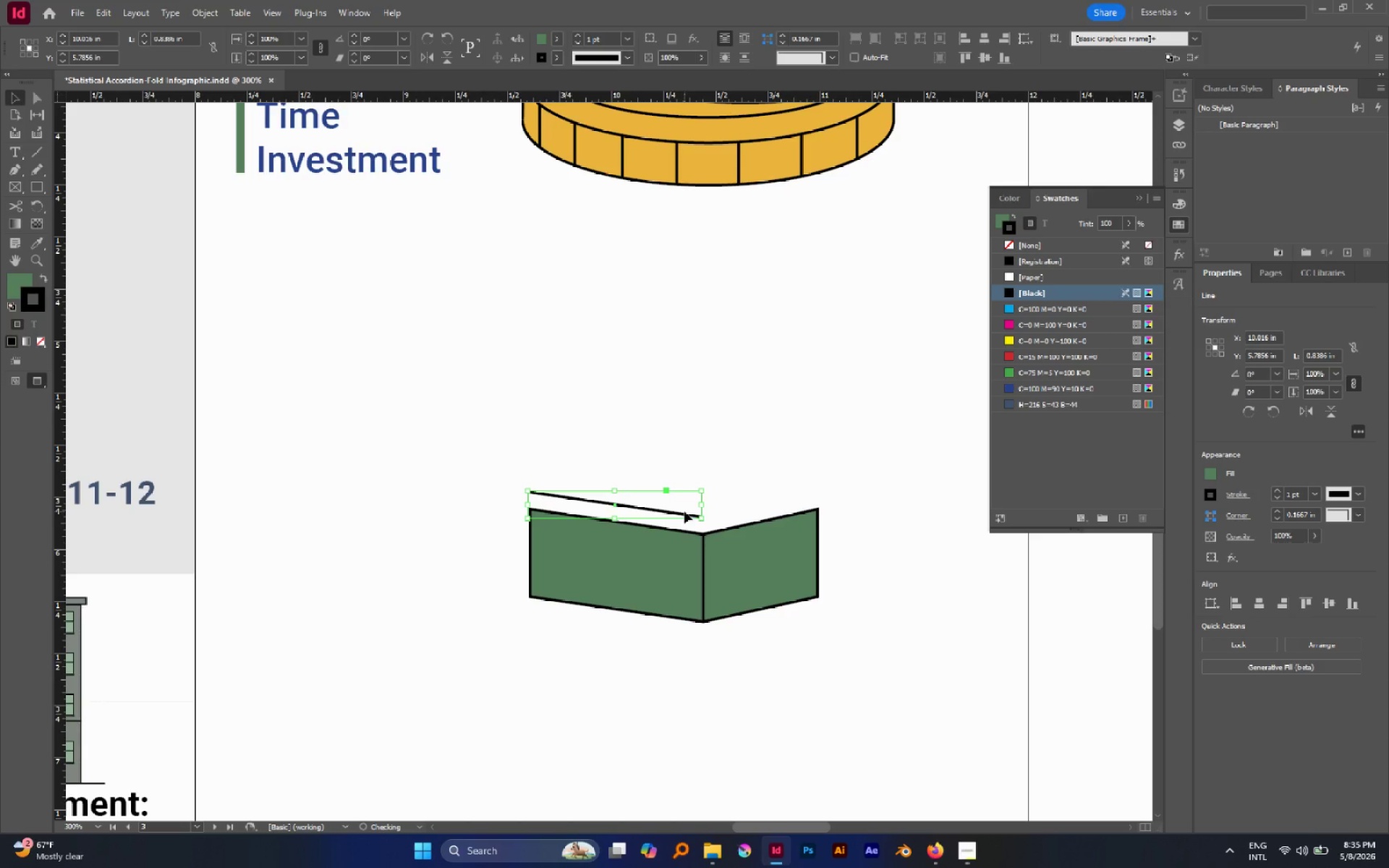 
hold_key(key=AltLeft, duration=0.69)
scroll: coordinate [695, 514], scroll_direction: up, amount: 2.0
 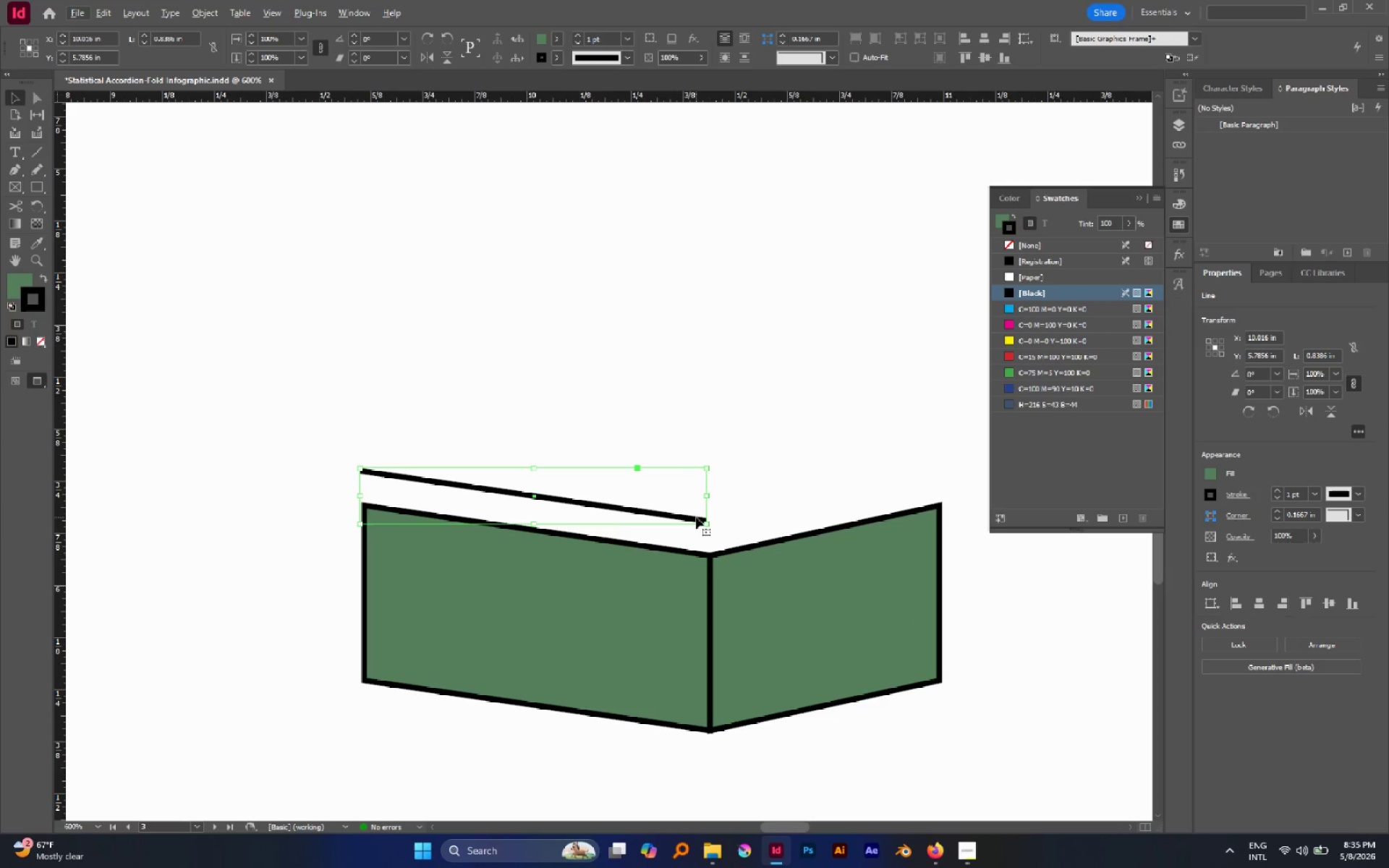 
hold_key(key=AltLeft, duration=1.0)
left_click_drag(start_coordinate=[696, 517], to_coordinate=[891, 484])
 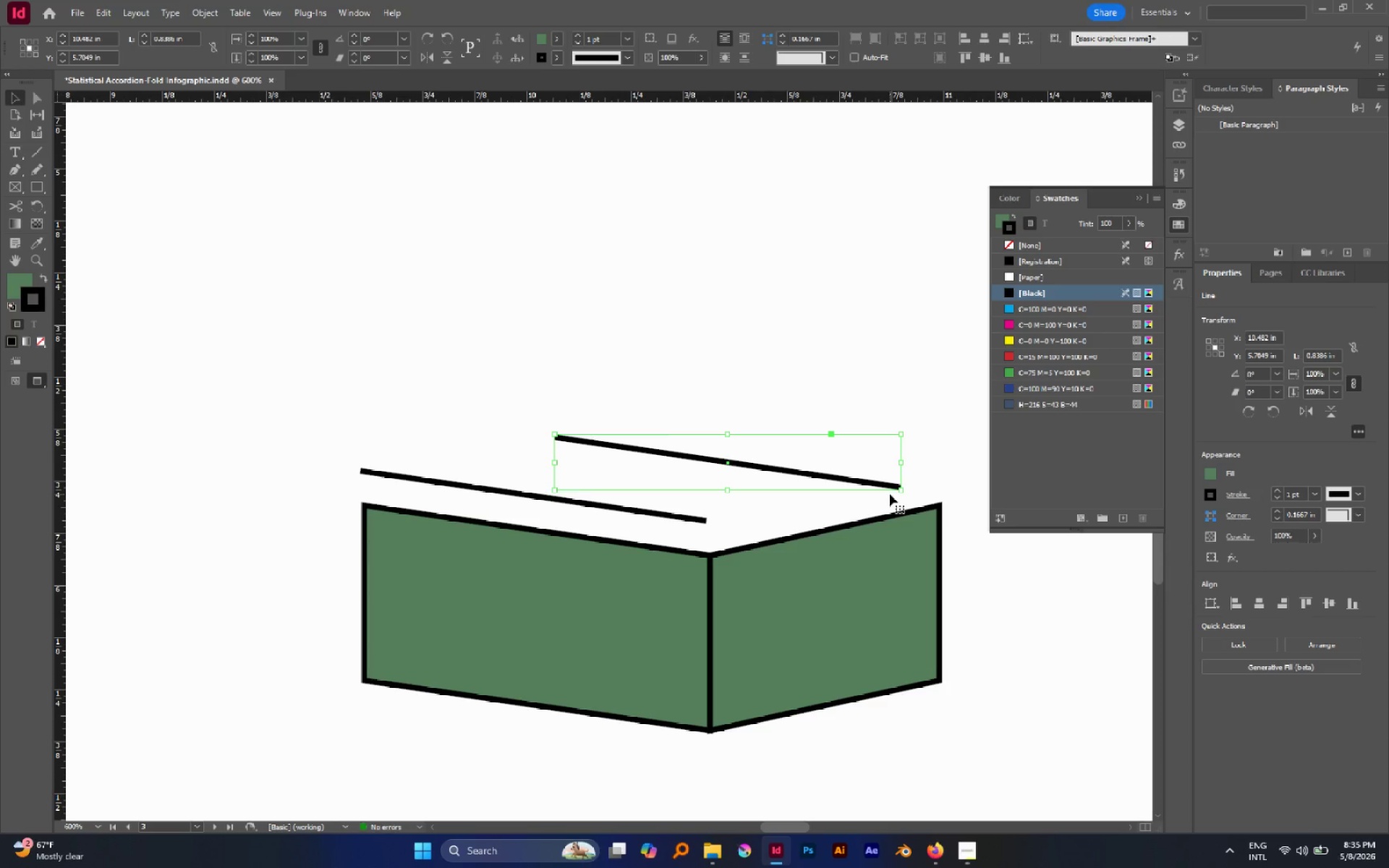 
key(A)
 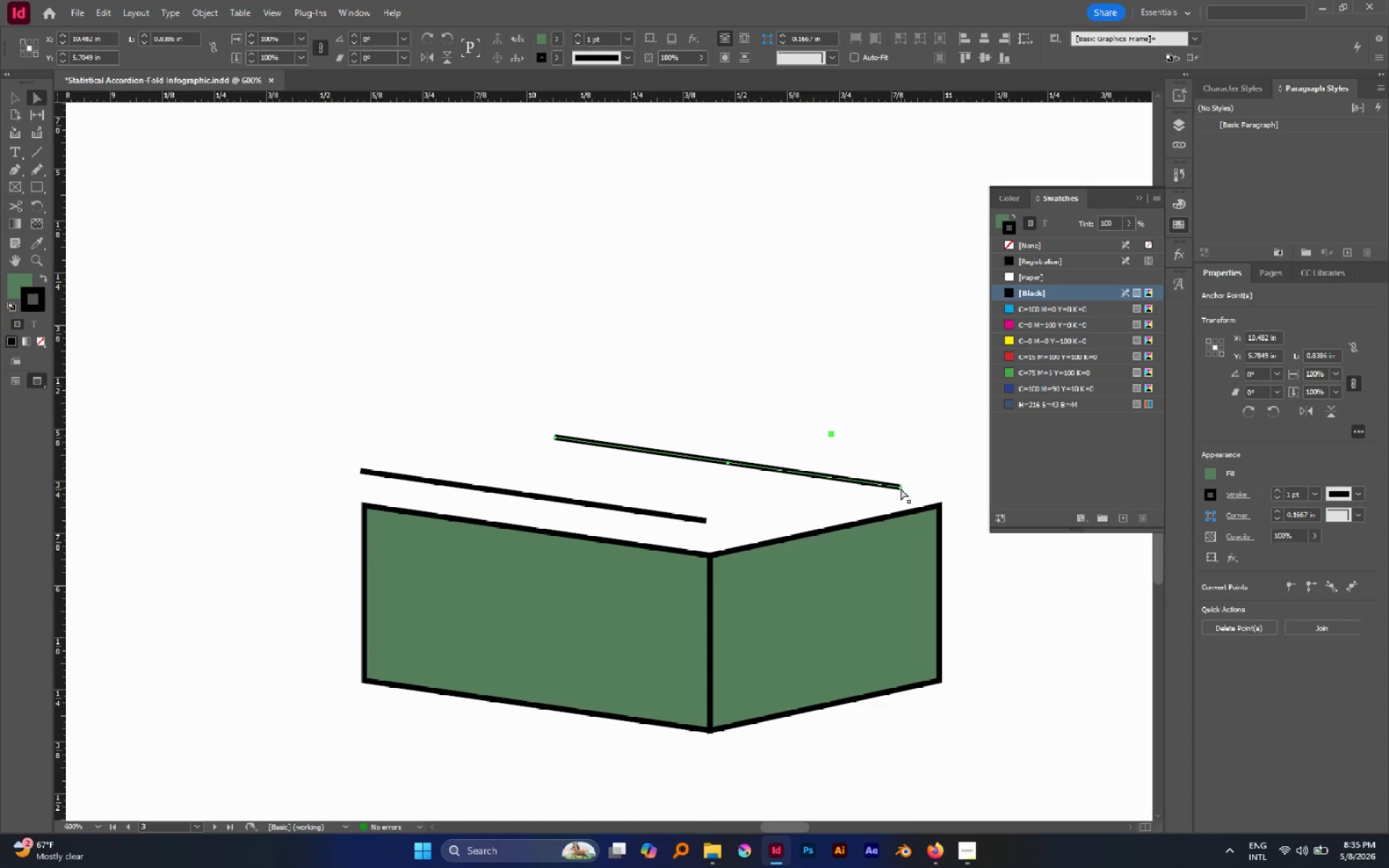 
left_click_drag(start_coordinate=[901, 488], to_coordinate=[941, 503])
 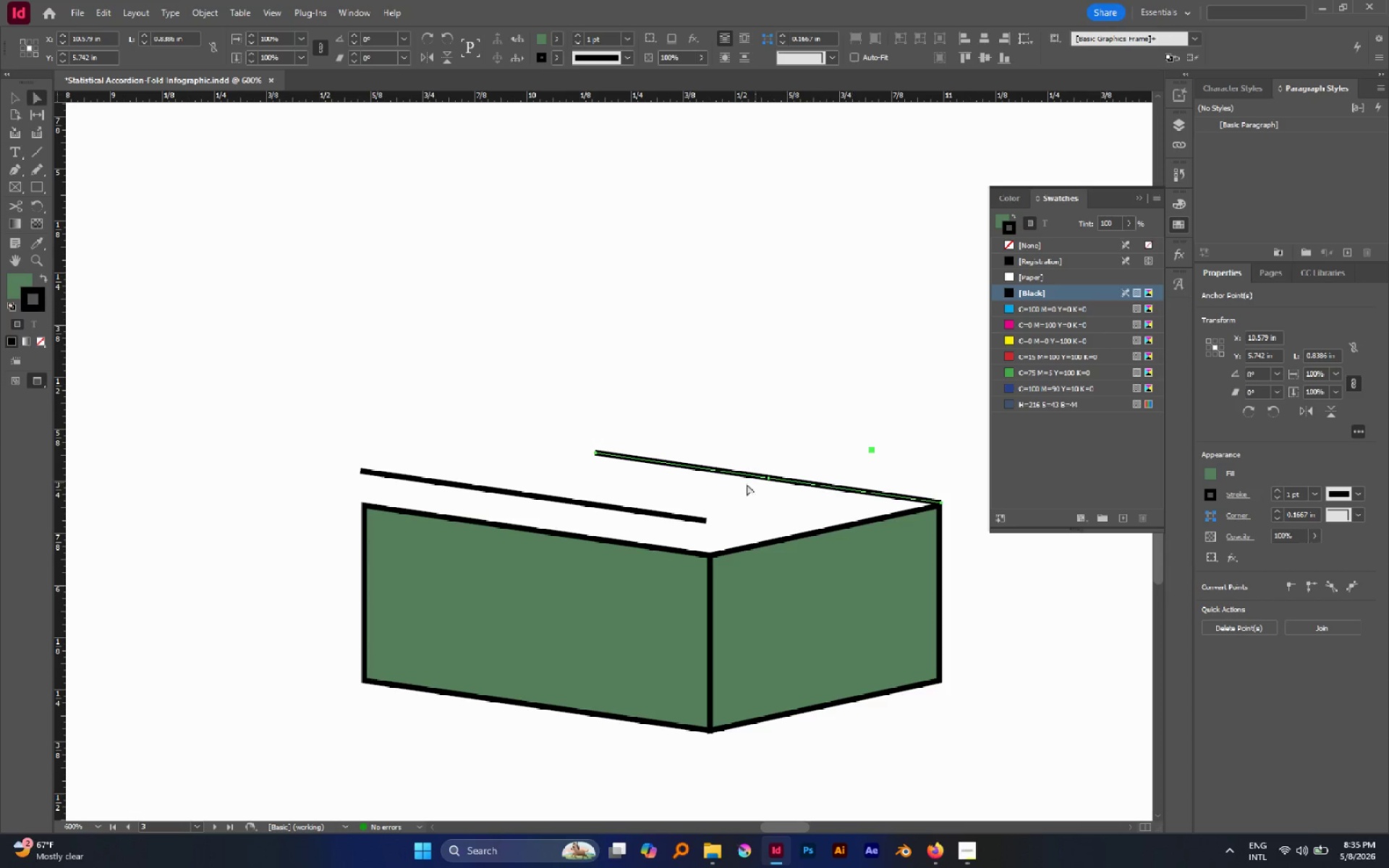 
left_click([721, 499])
 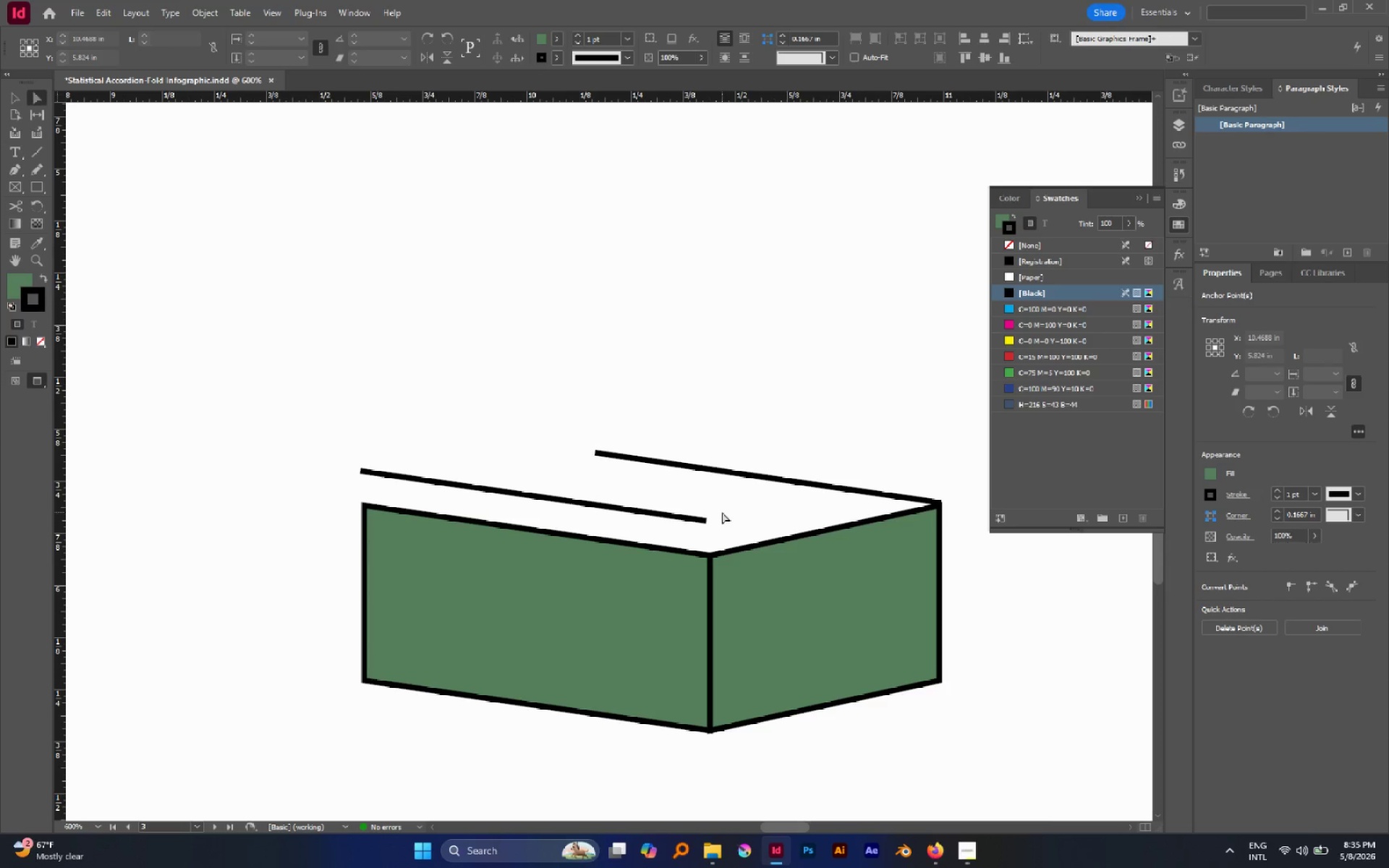 
hold_key(key=AltLeft, duration=0.59)
left_click_drag(start_coordinate=[721, 511], to_coordinate=[690, 534])
 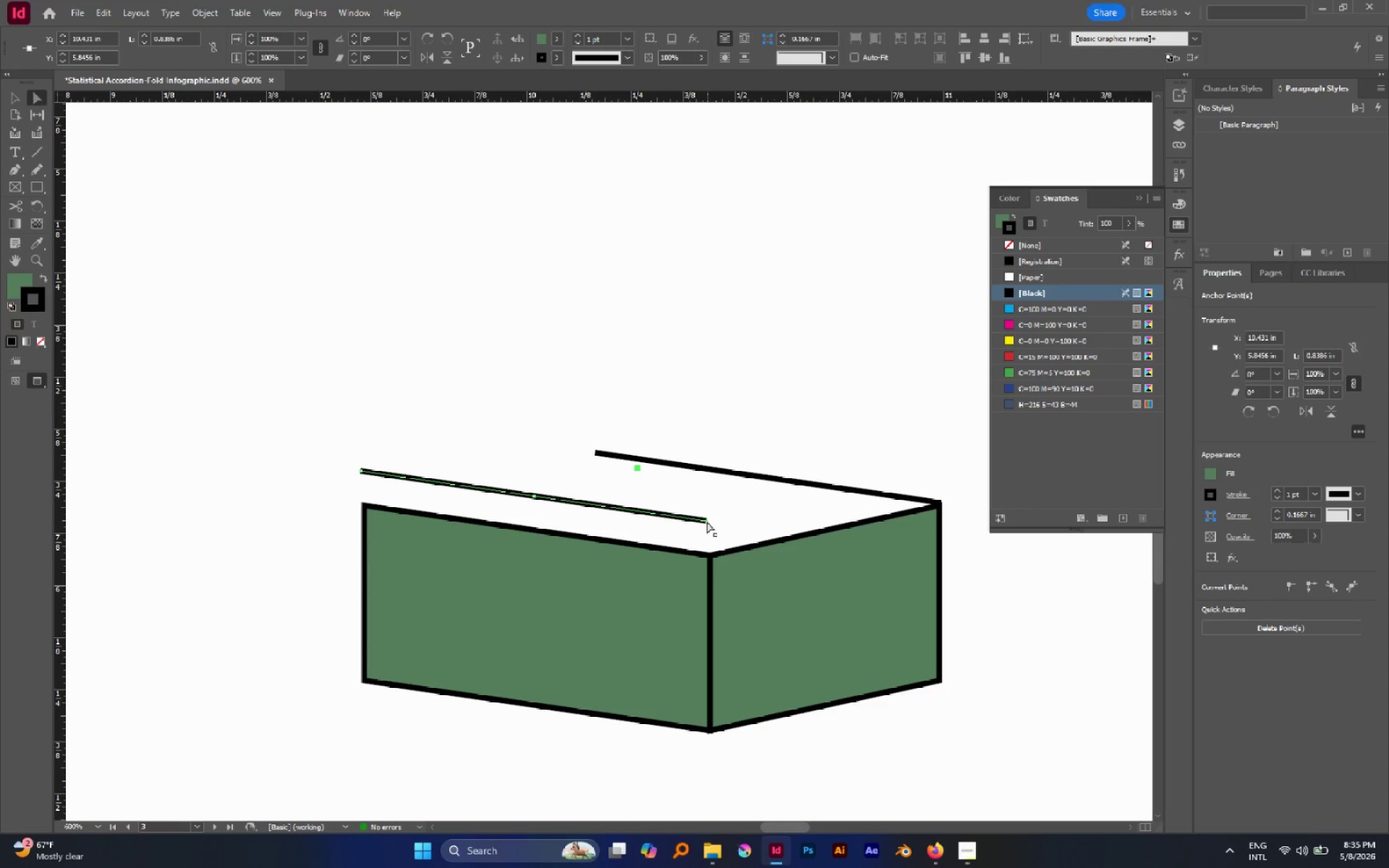 
left_click_drag(start_coordinate=[707, 521], to_coordinate=[713, 556])
 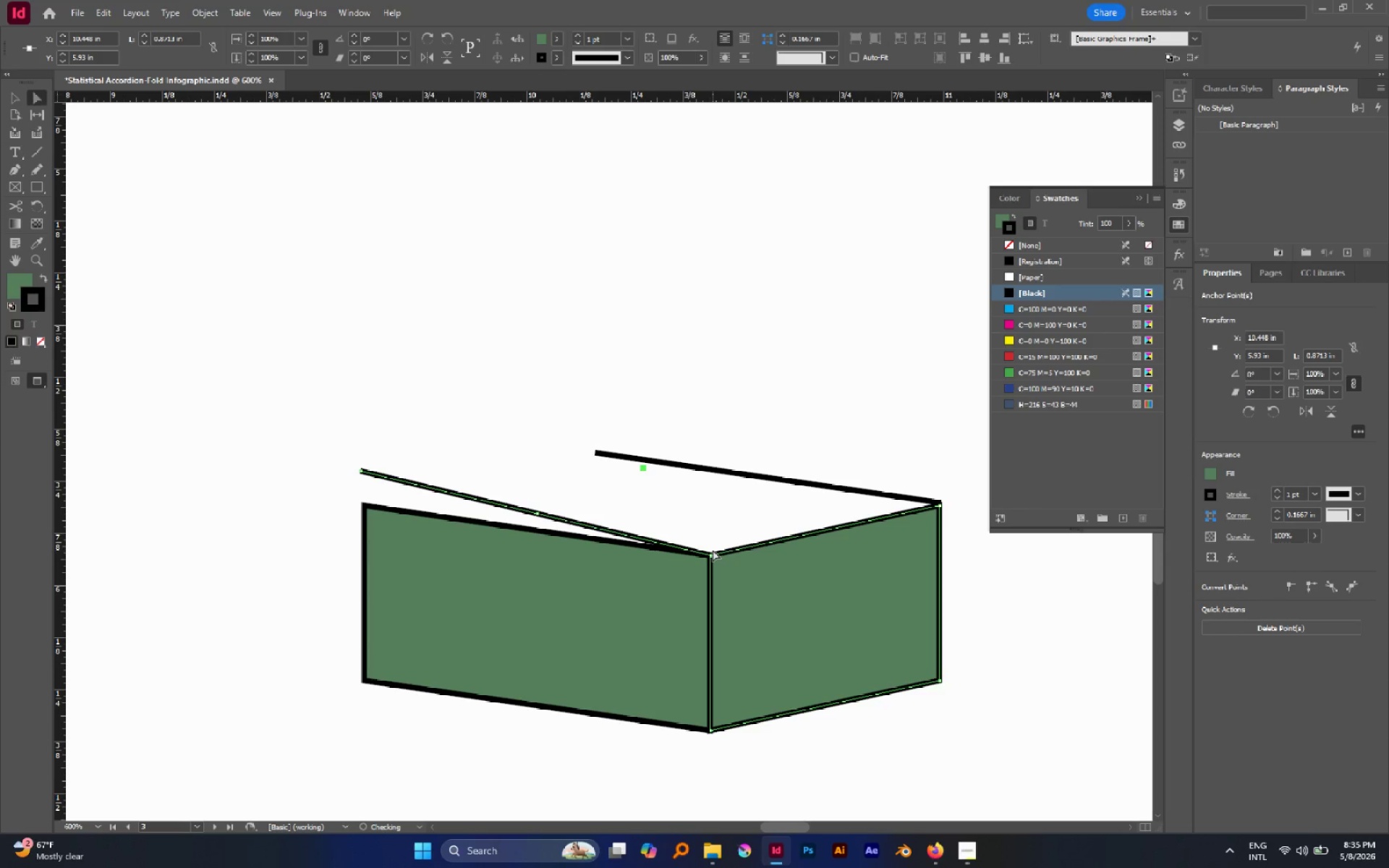 
key(Control+Z)
 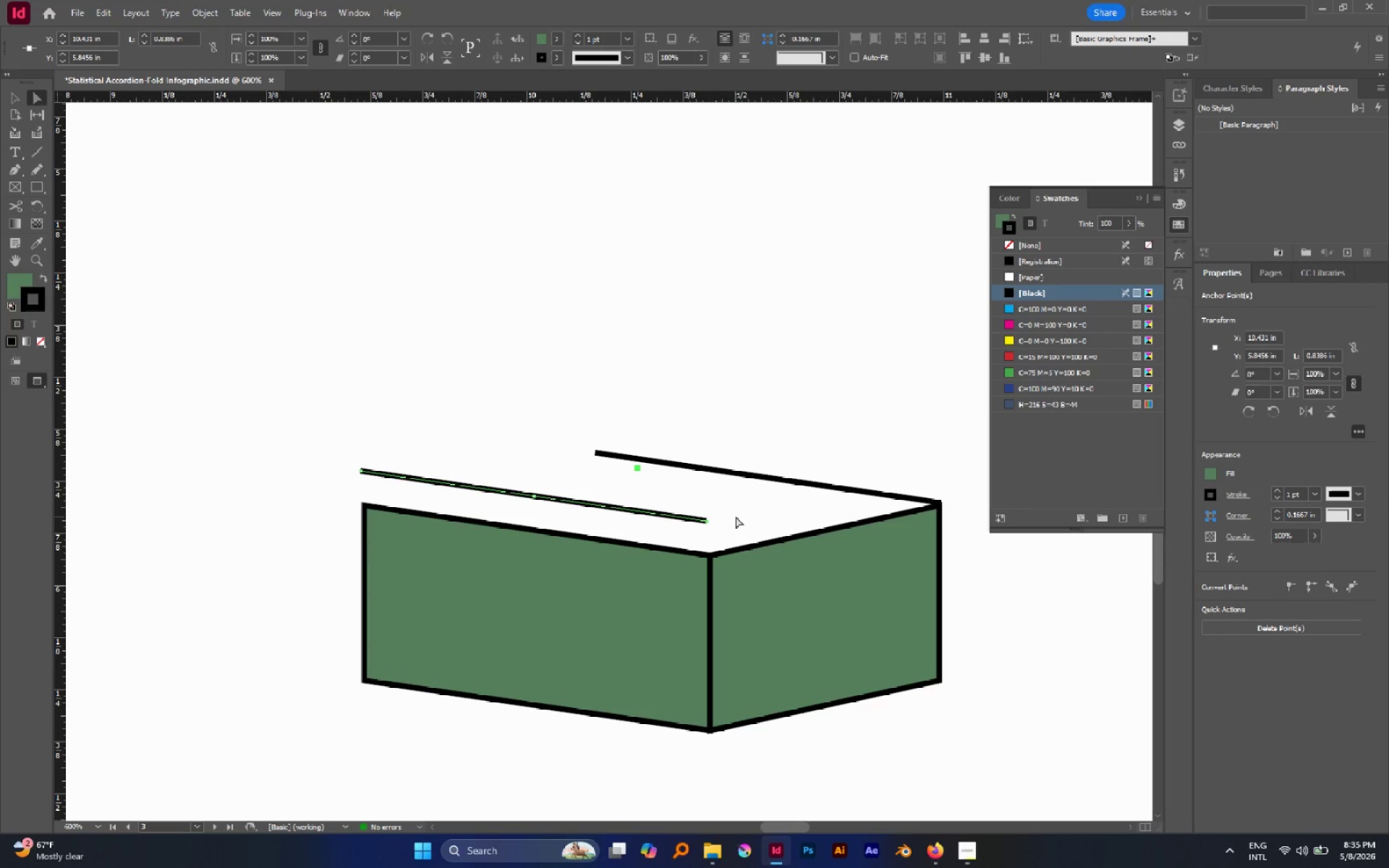 
left_click([736, 516])
 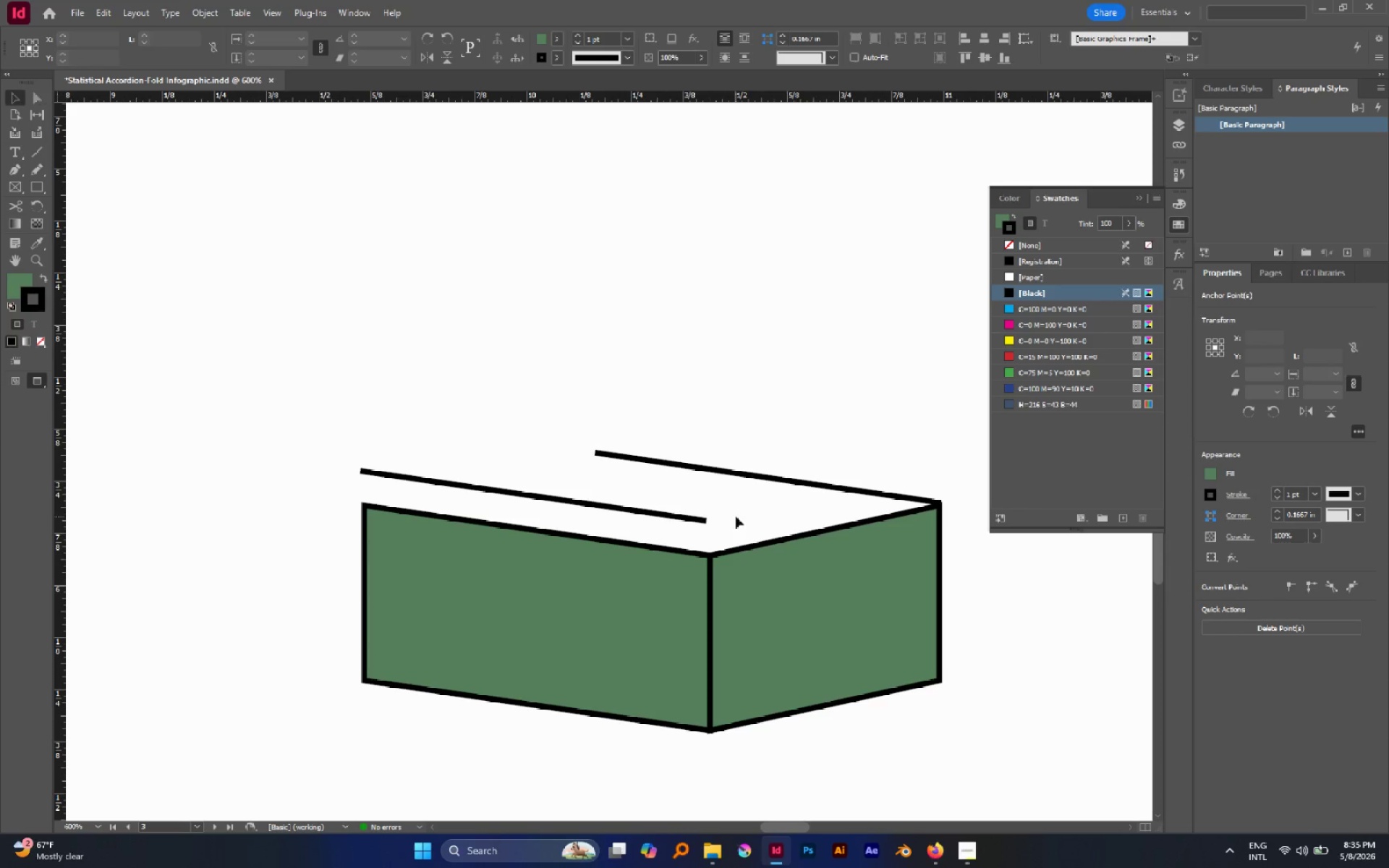 
key(V)
 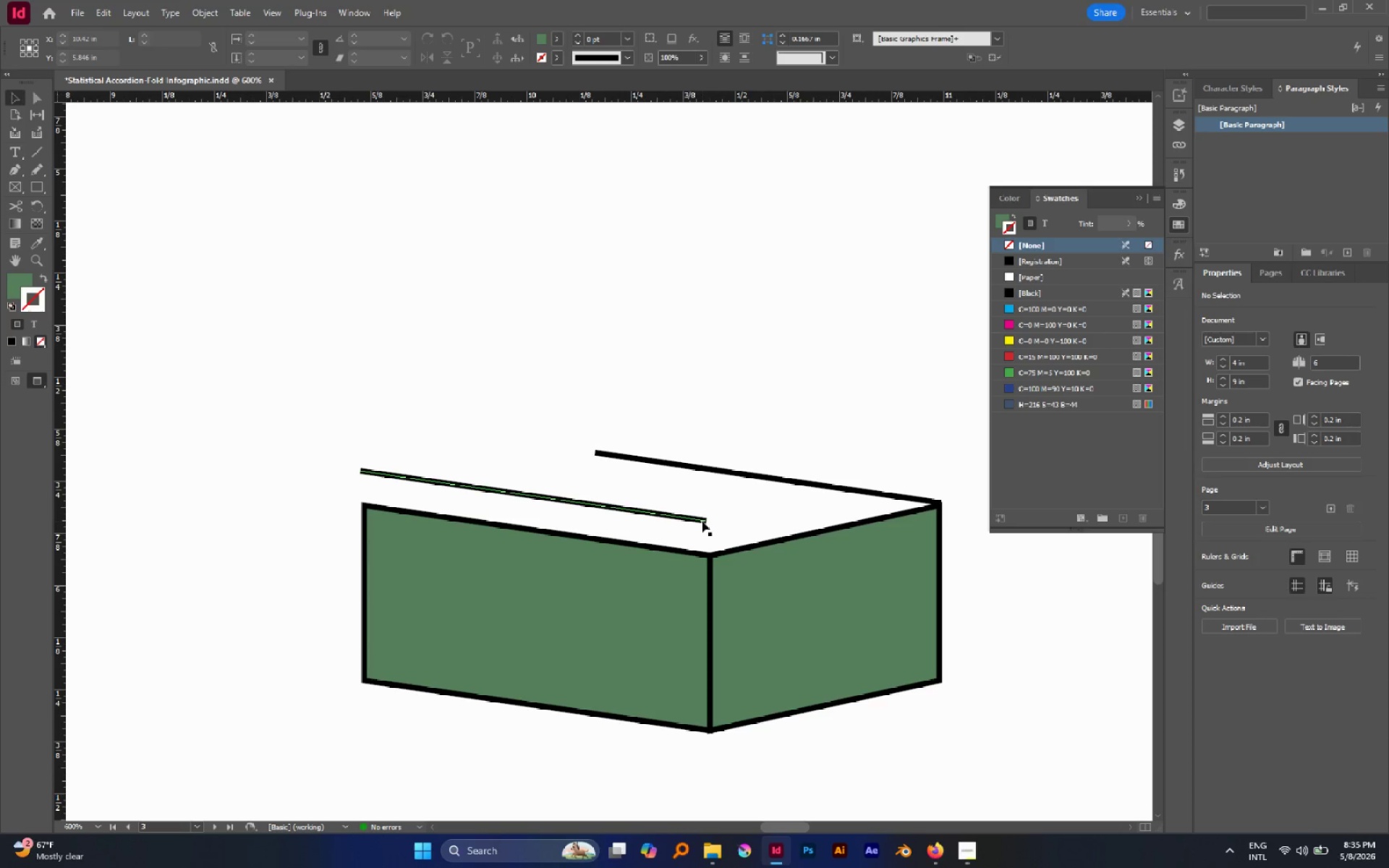 
left_click_drag(start_coordinate=[702, 521], to_coordinate=[707, 553])
 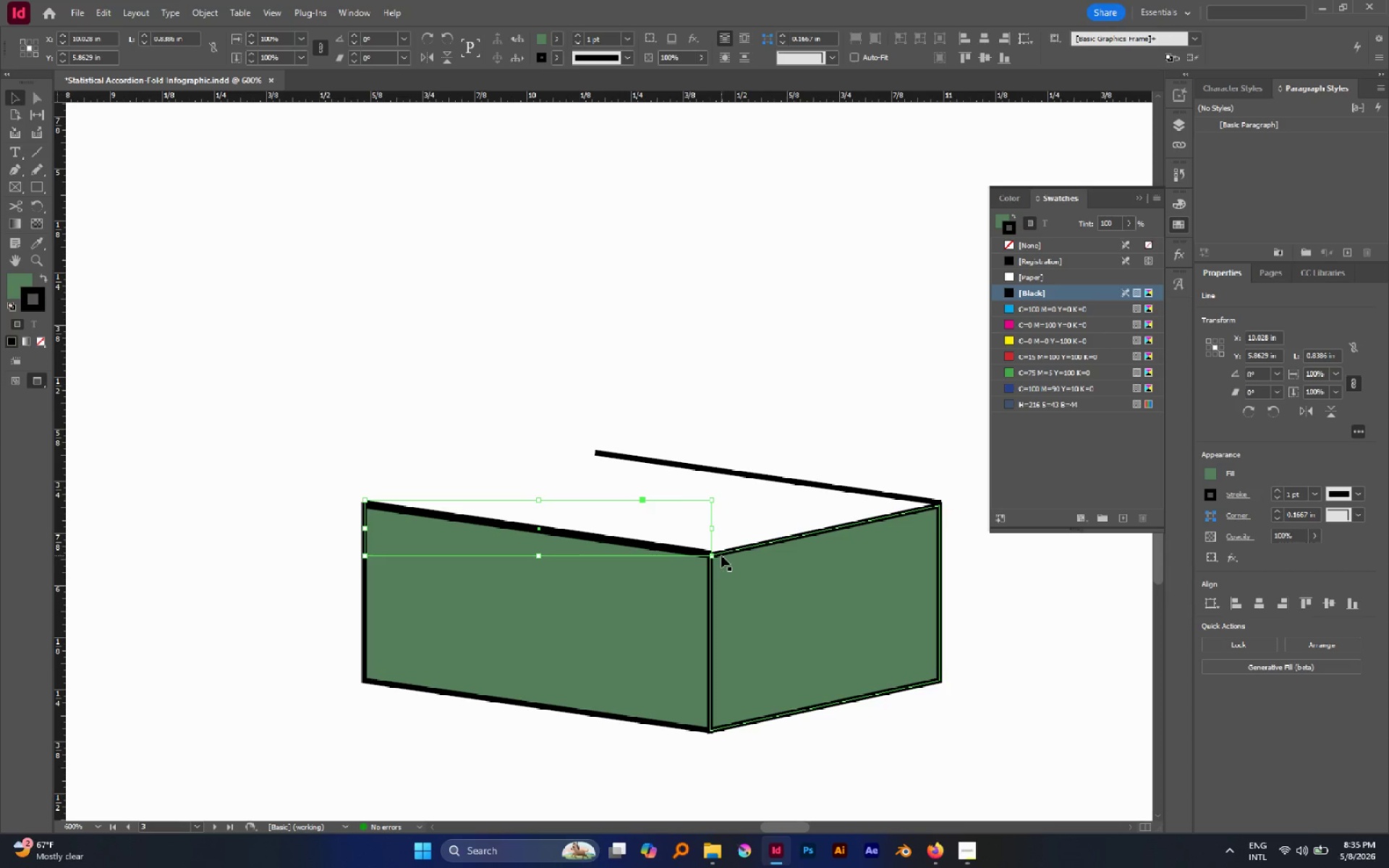 
key(P)
 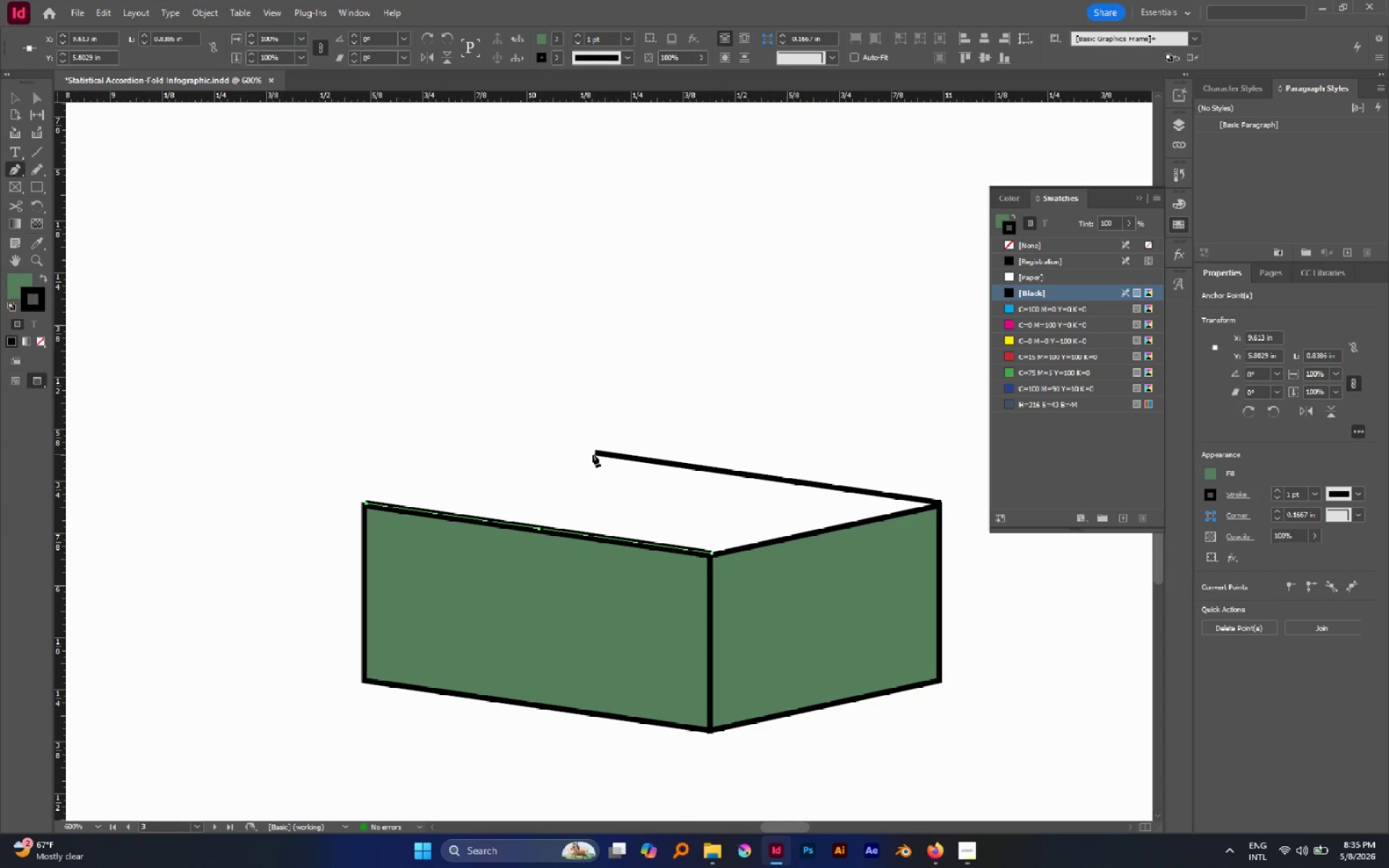 
left_click([594, 453])
 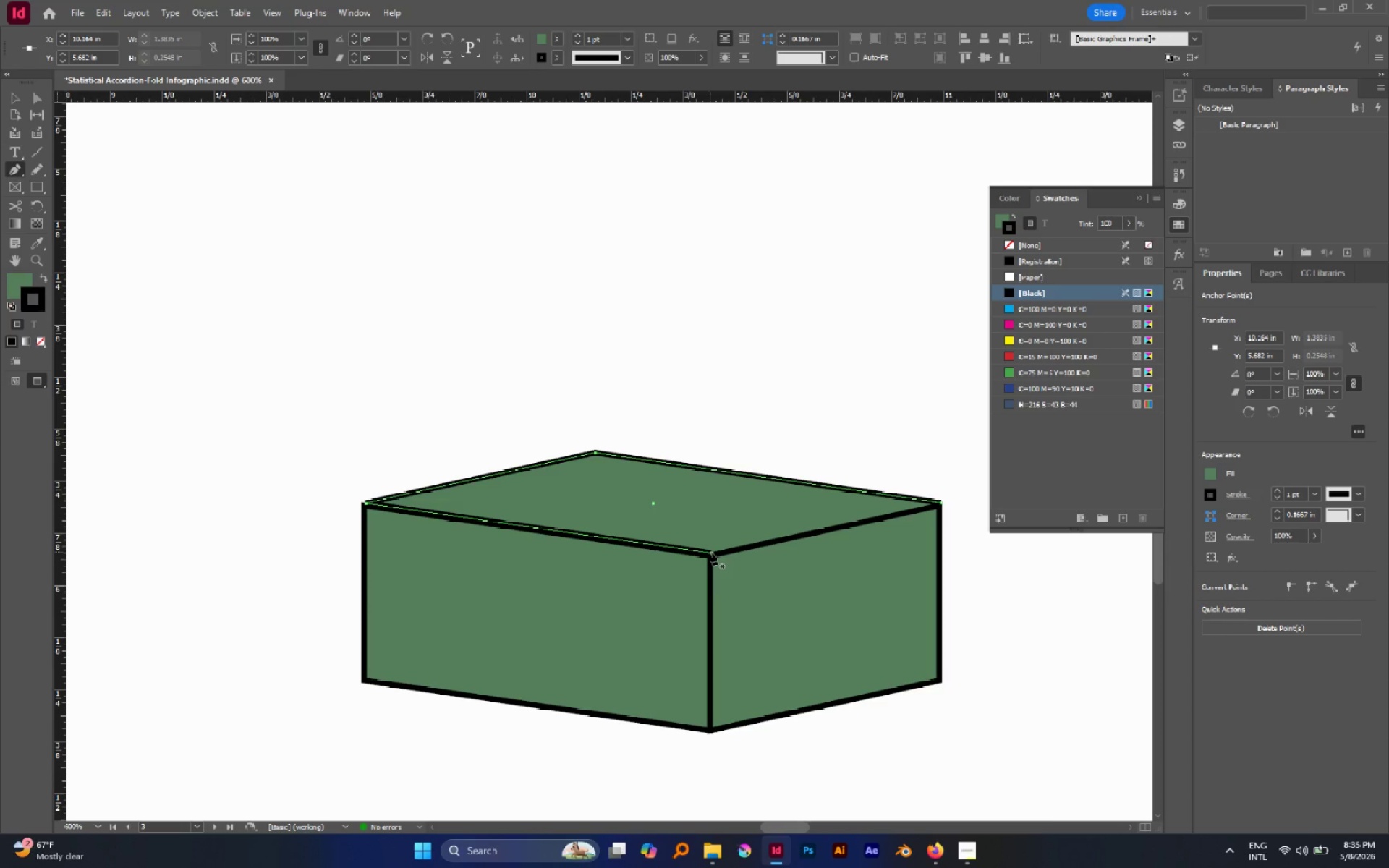 
left_click([710, 552])
 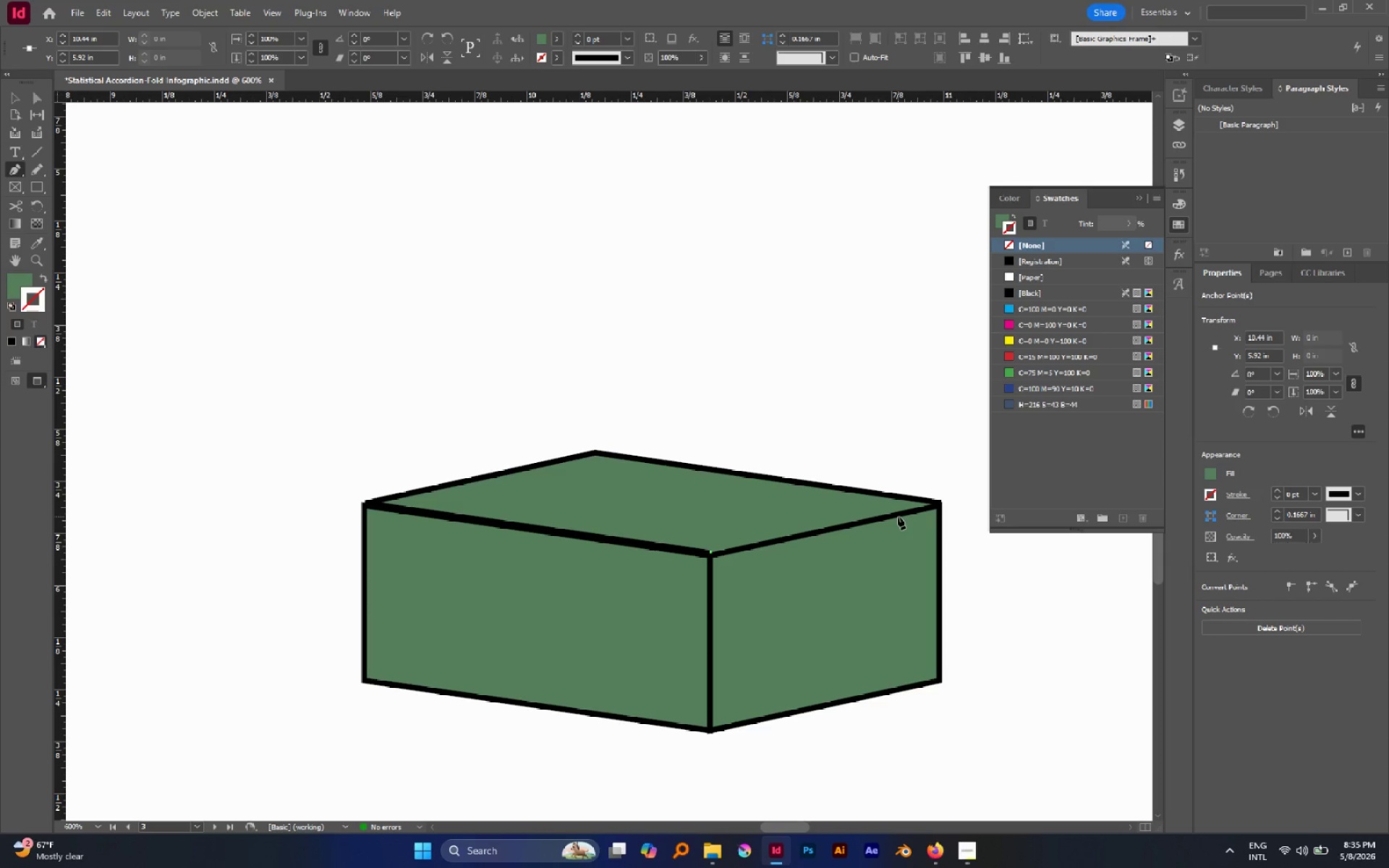 
key(Control+Z)
 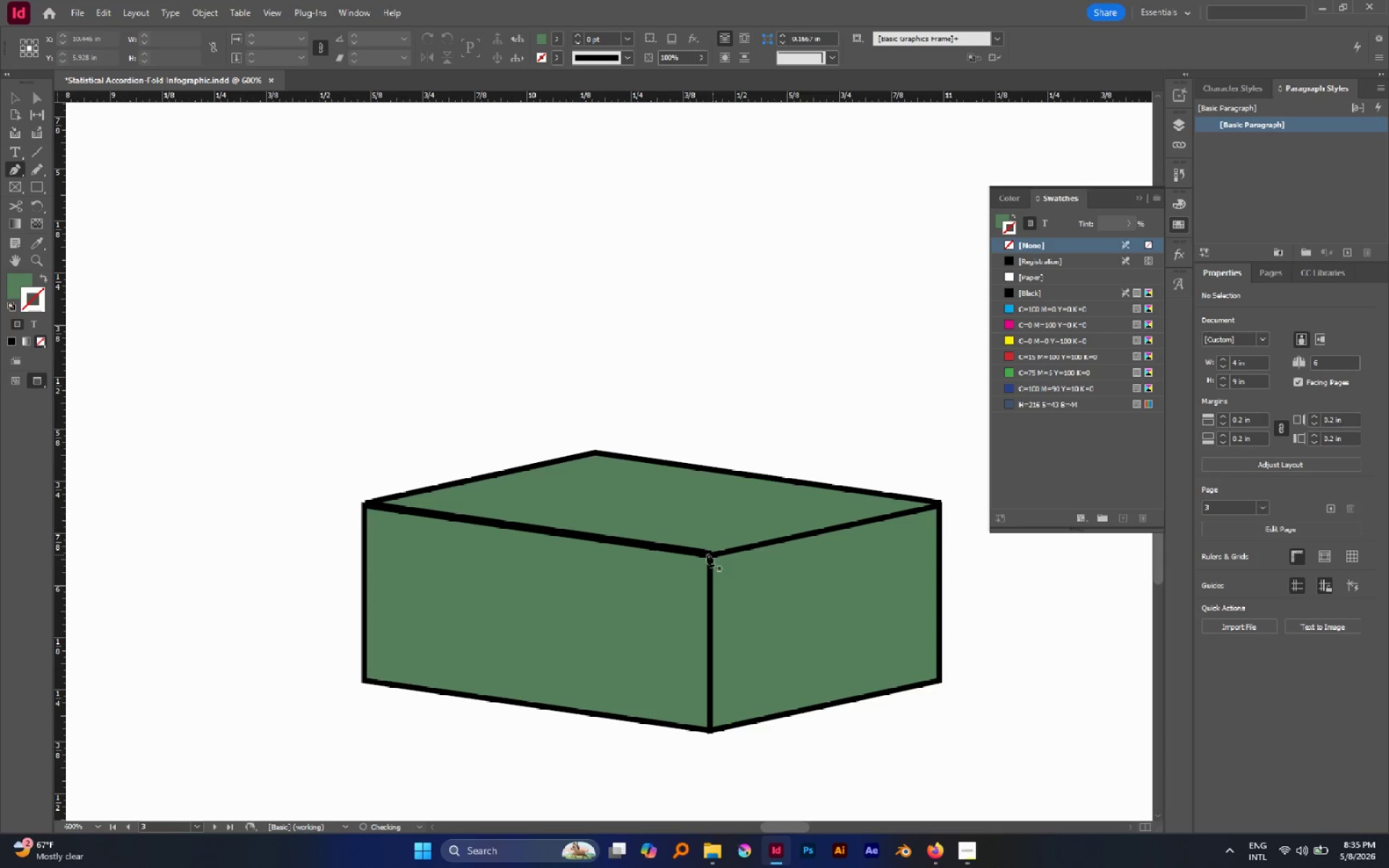 
hold_key(key=ControlLeft, duration=1.19)
left_click([704, 532])
 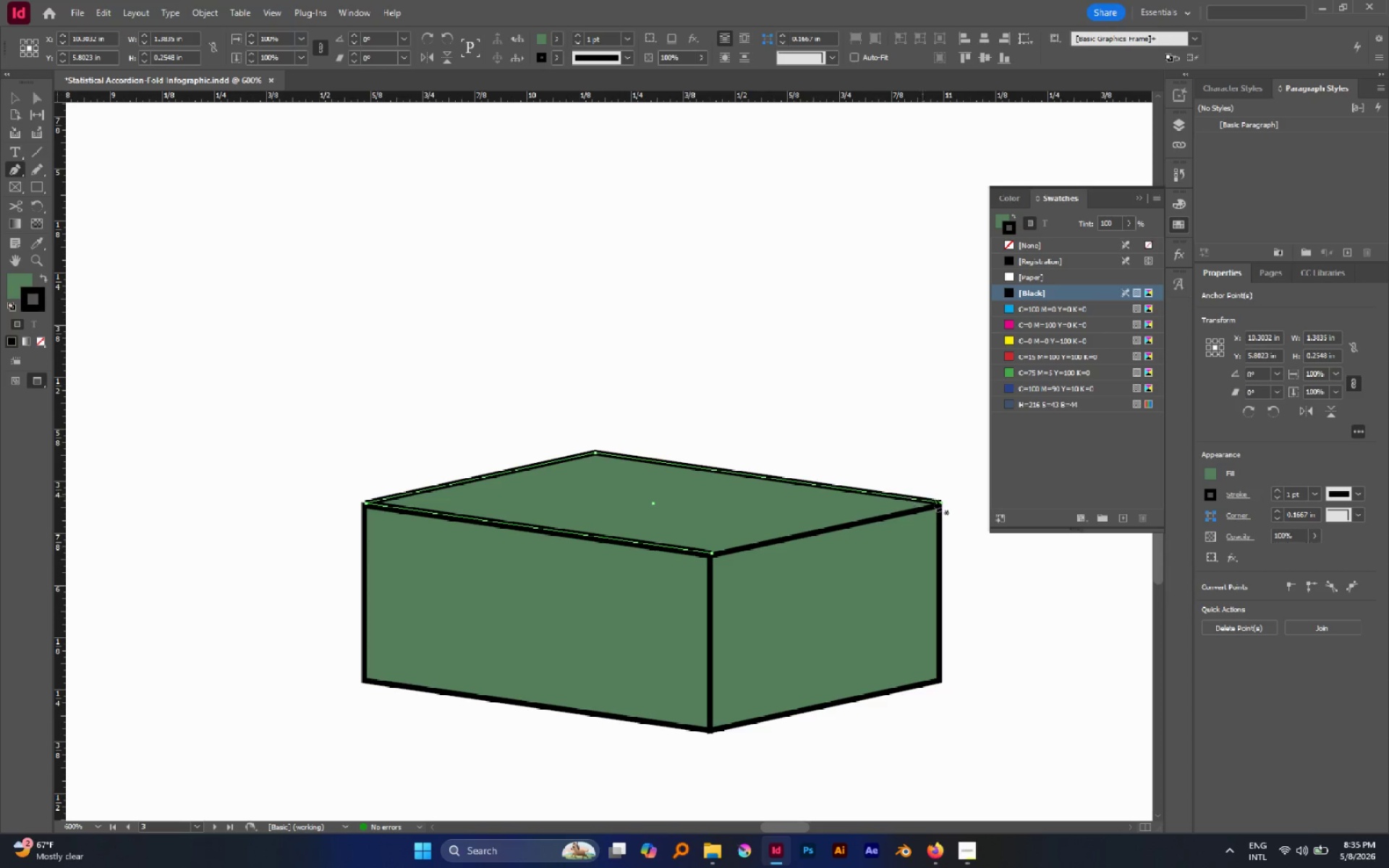 
left_click([941, 503])
 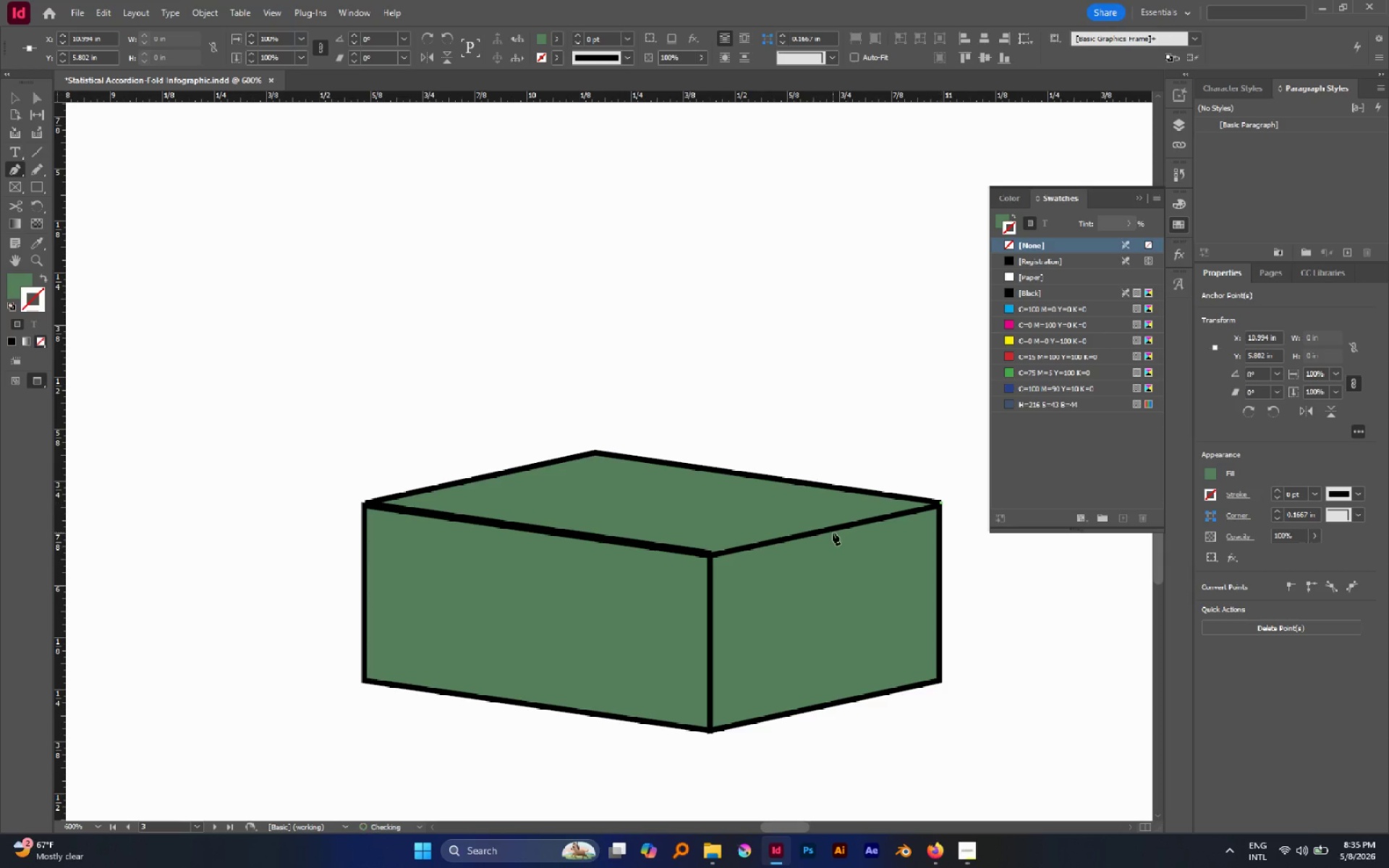 
key(Control+Z)
 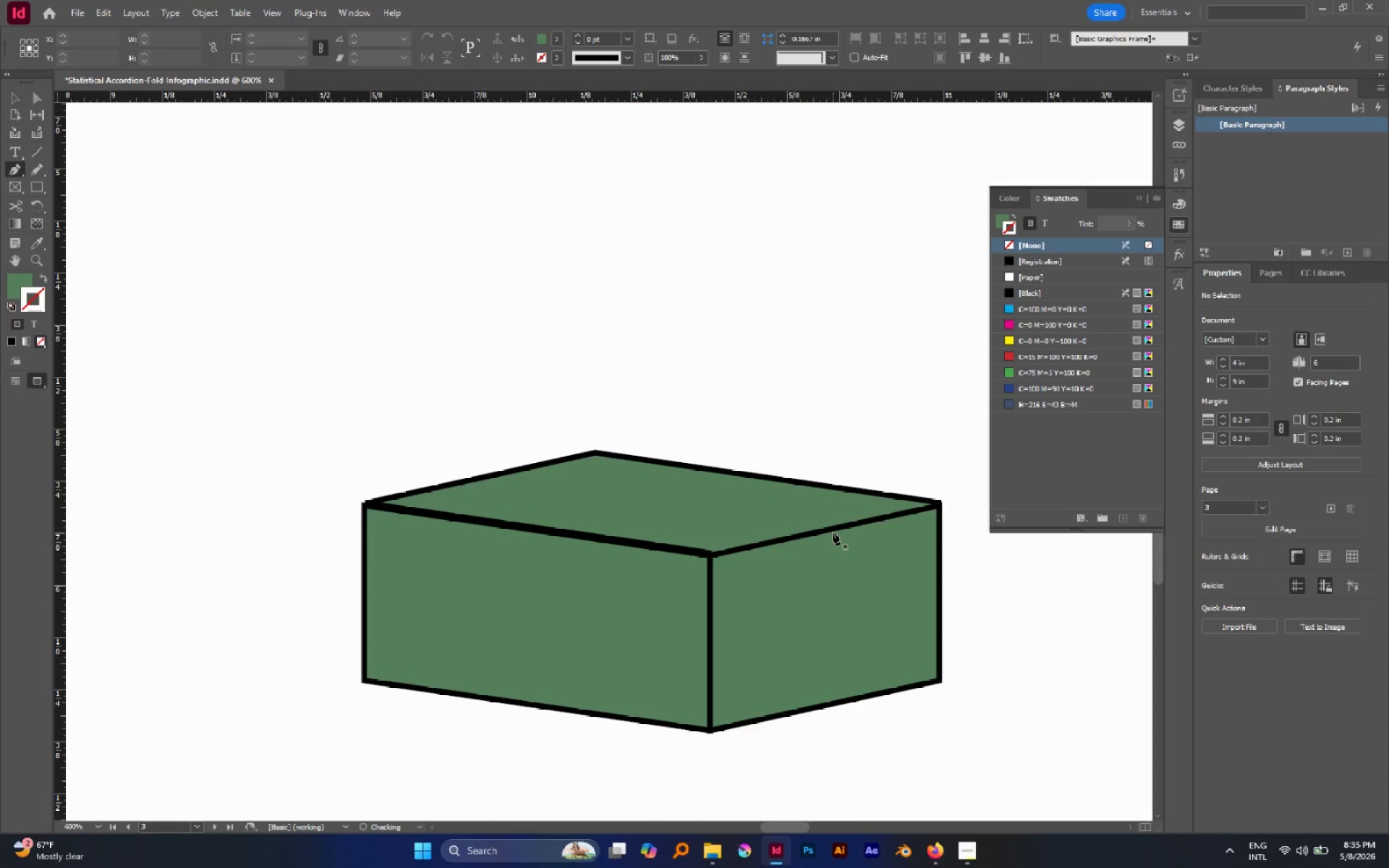 
key(V)
 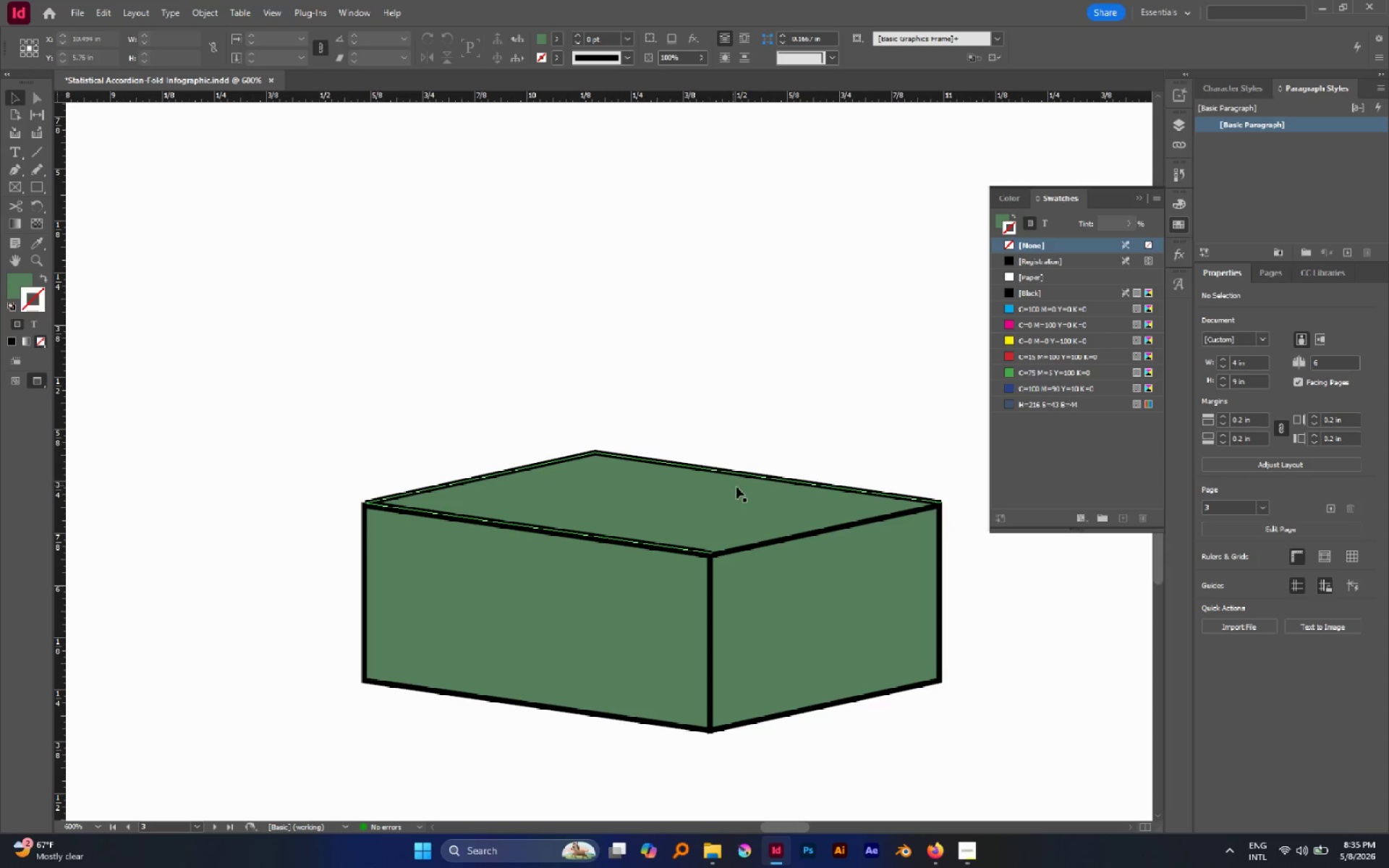 
key(Shift+ArrowUp)
 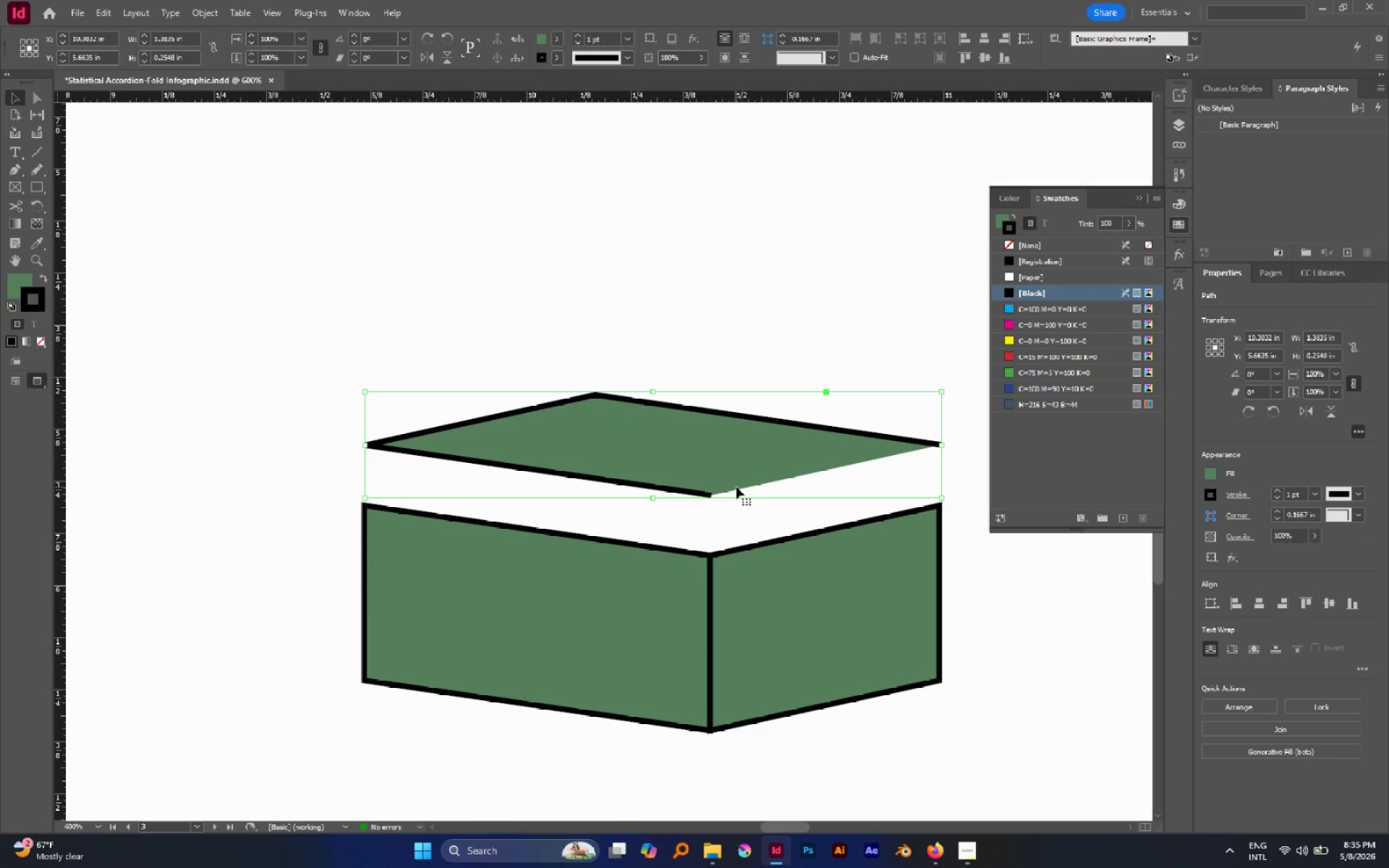 
key(P)
 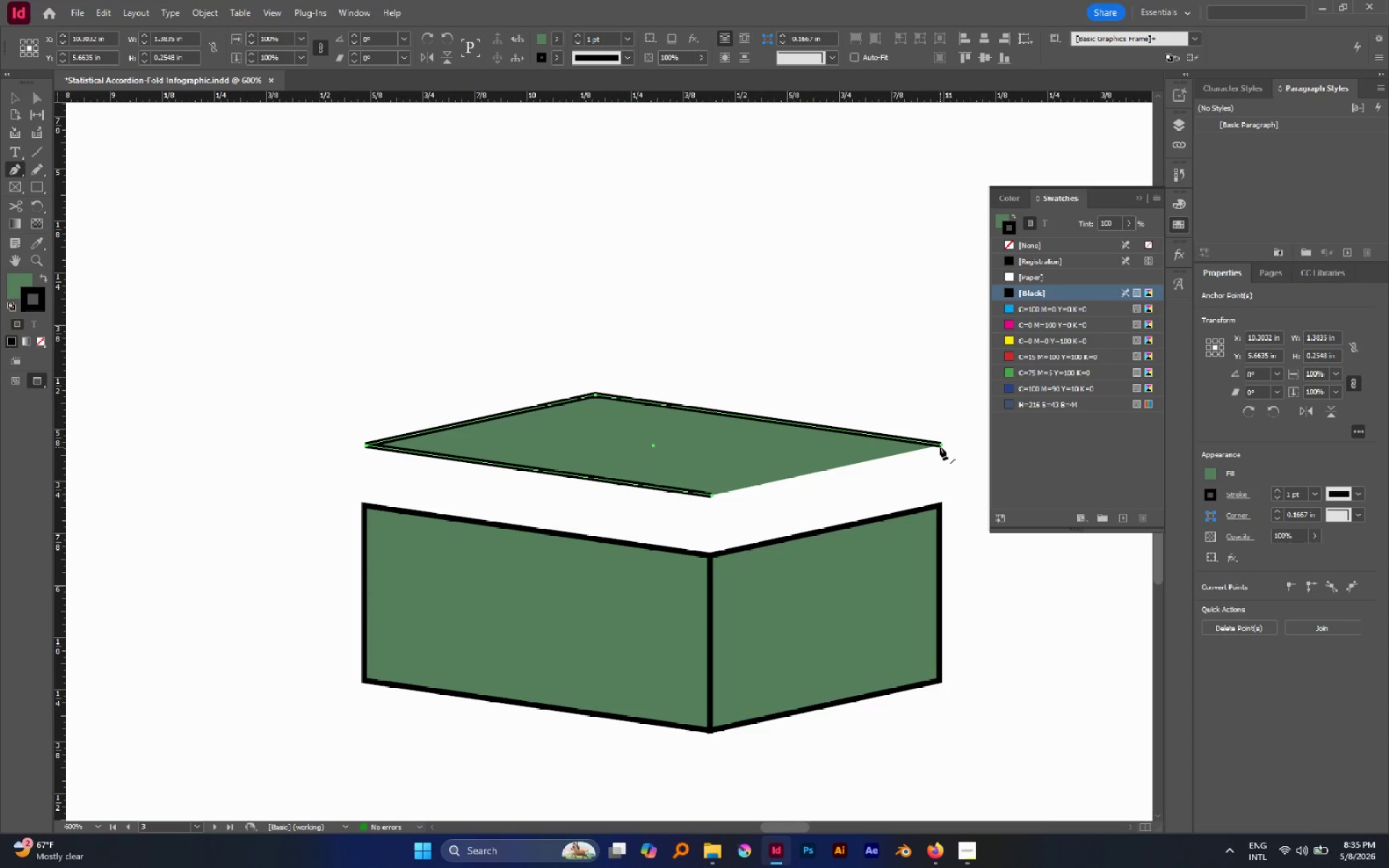 
left_click([940, 447])
 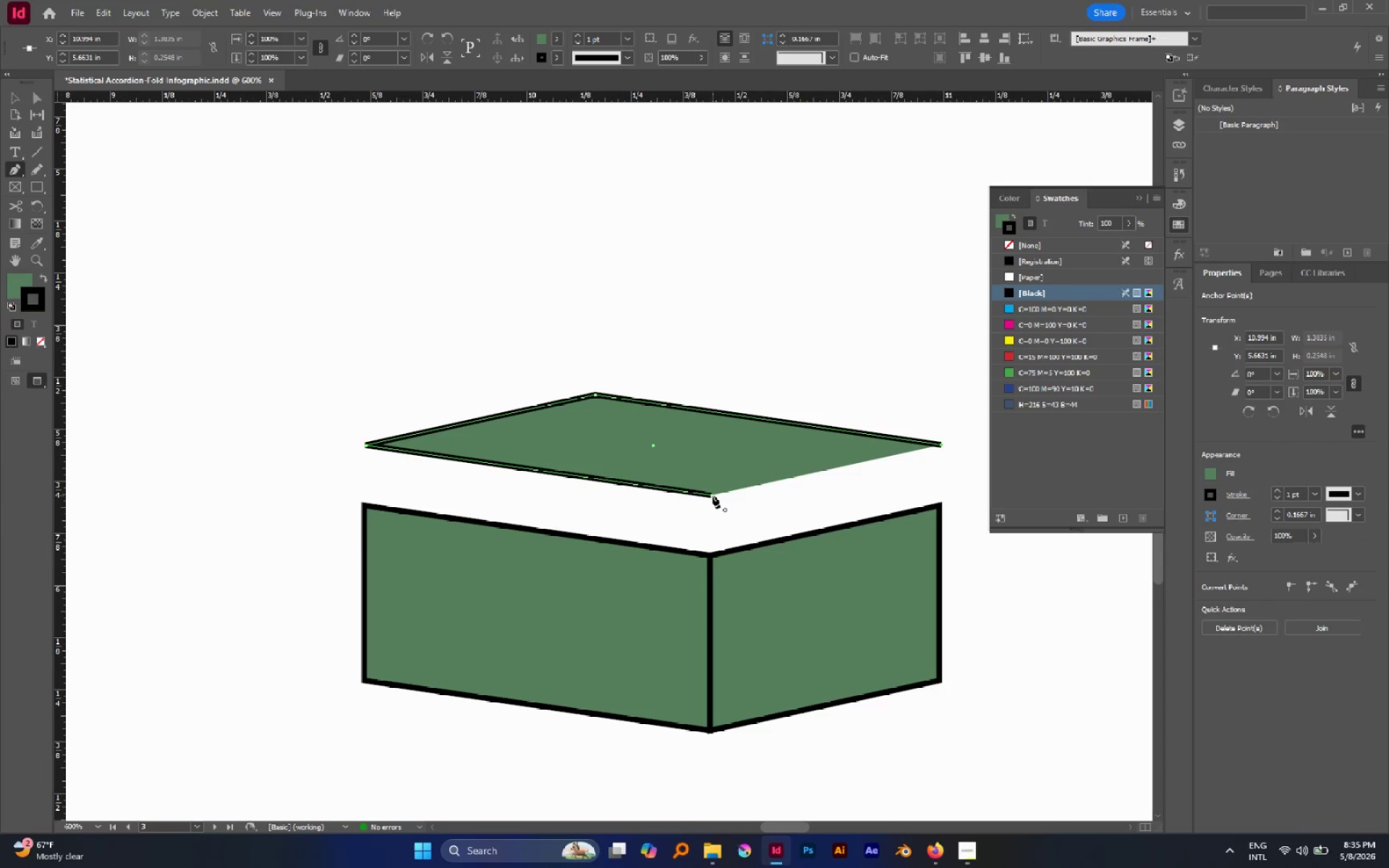 
left_click([713, 495])
 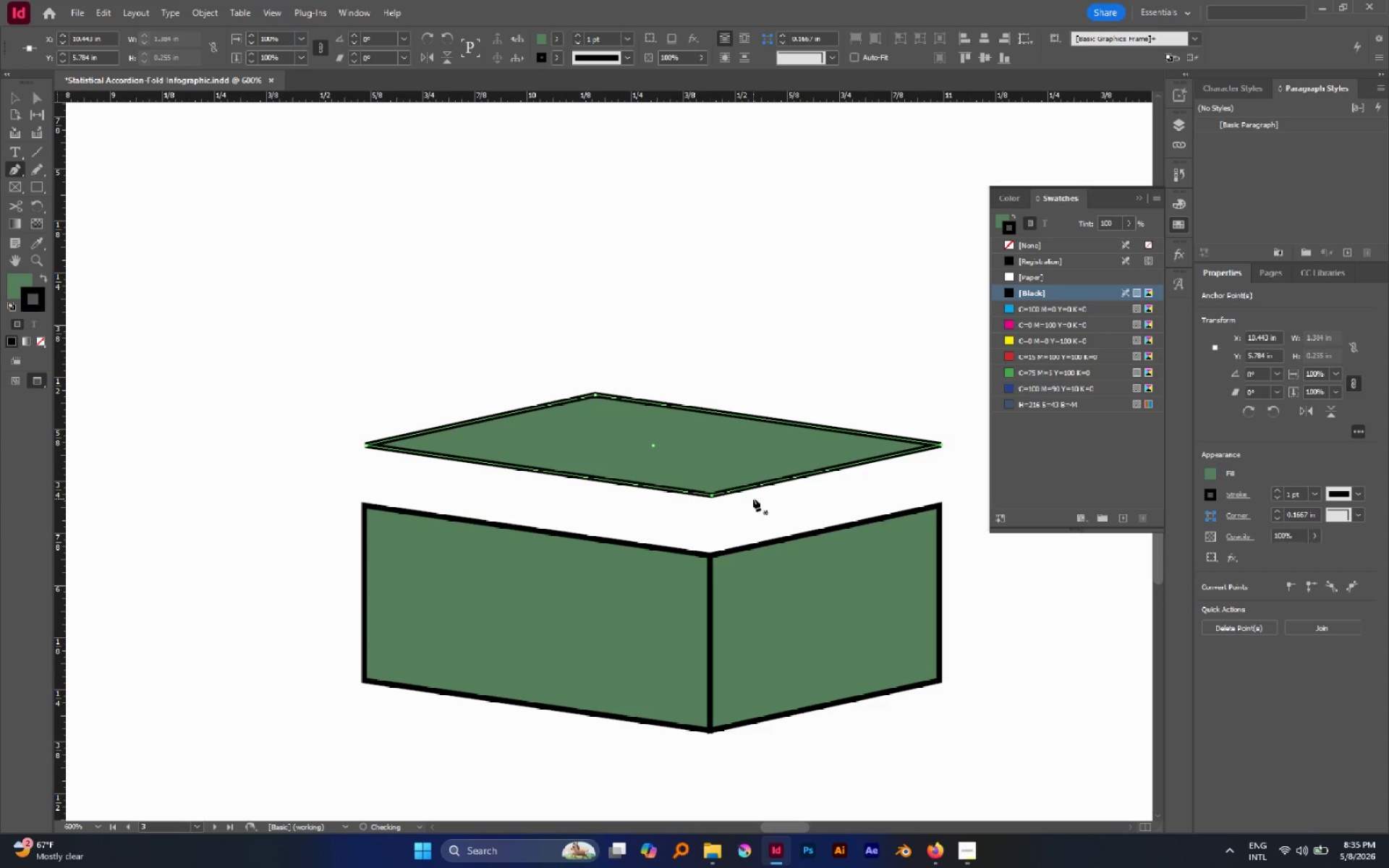 
key(V)
 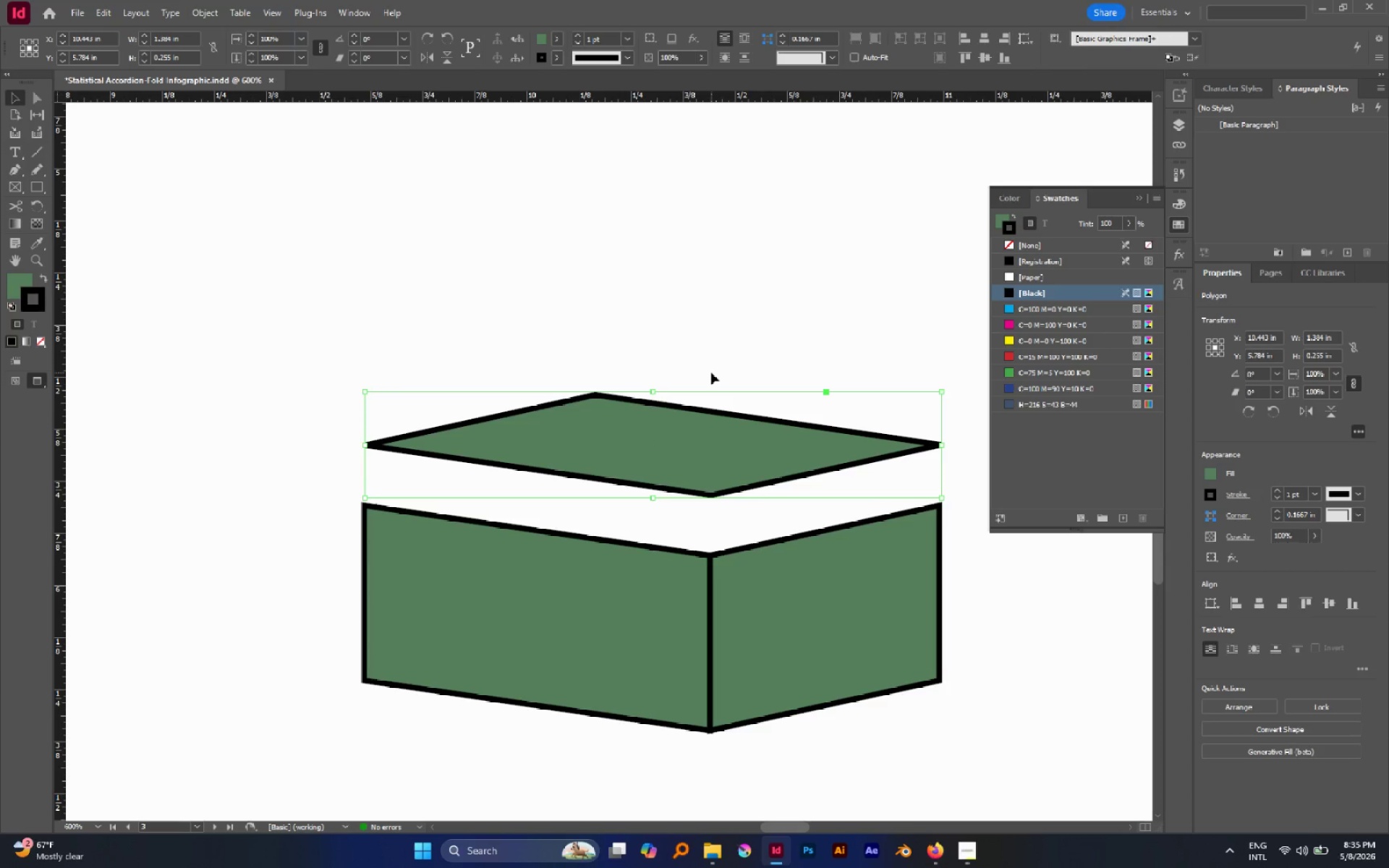 
key(Shift+ArrowDown)
 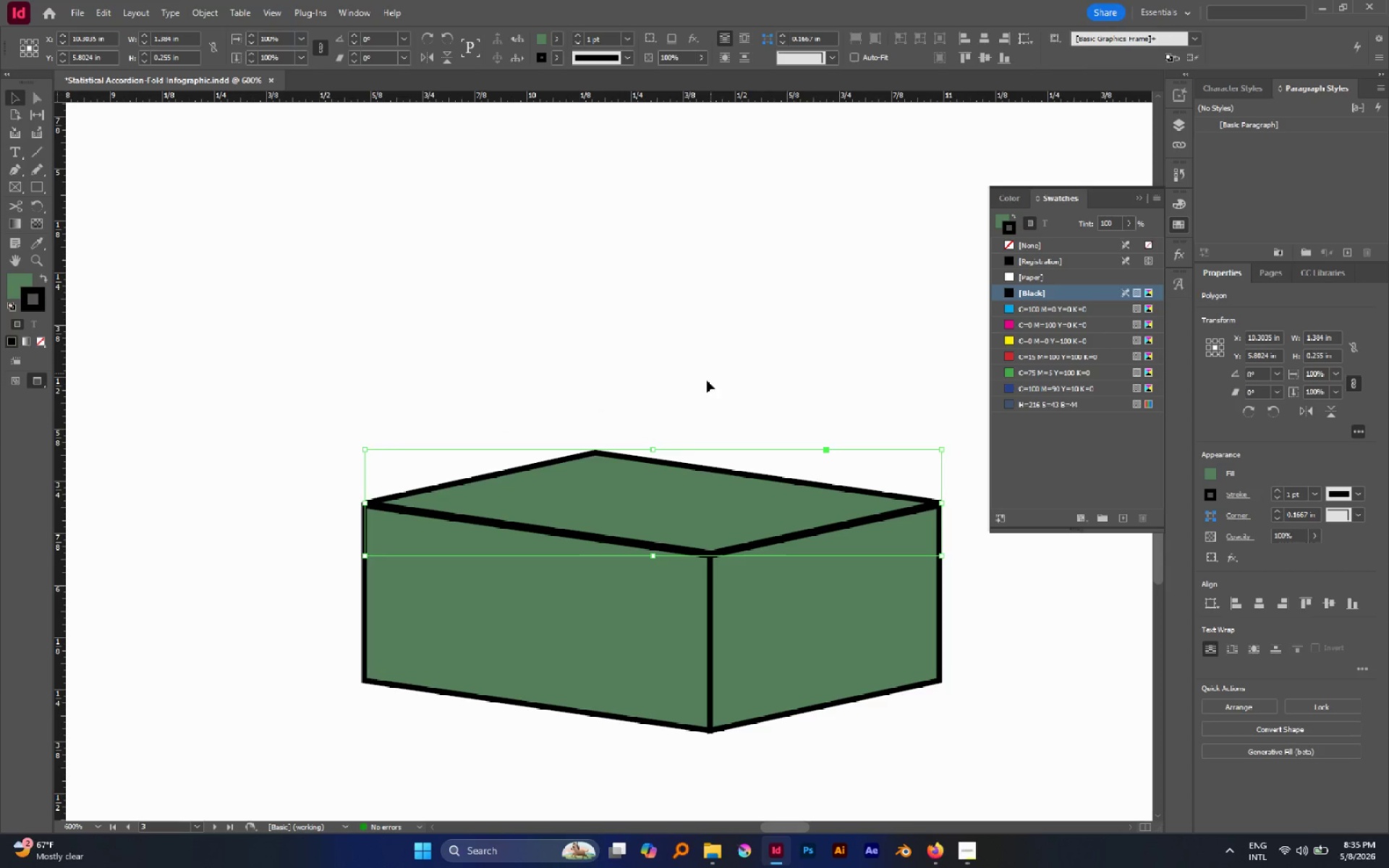 
left_click([710, 371])
 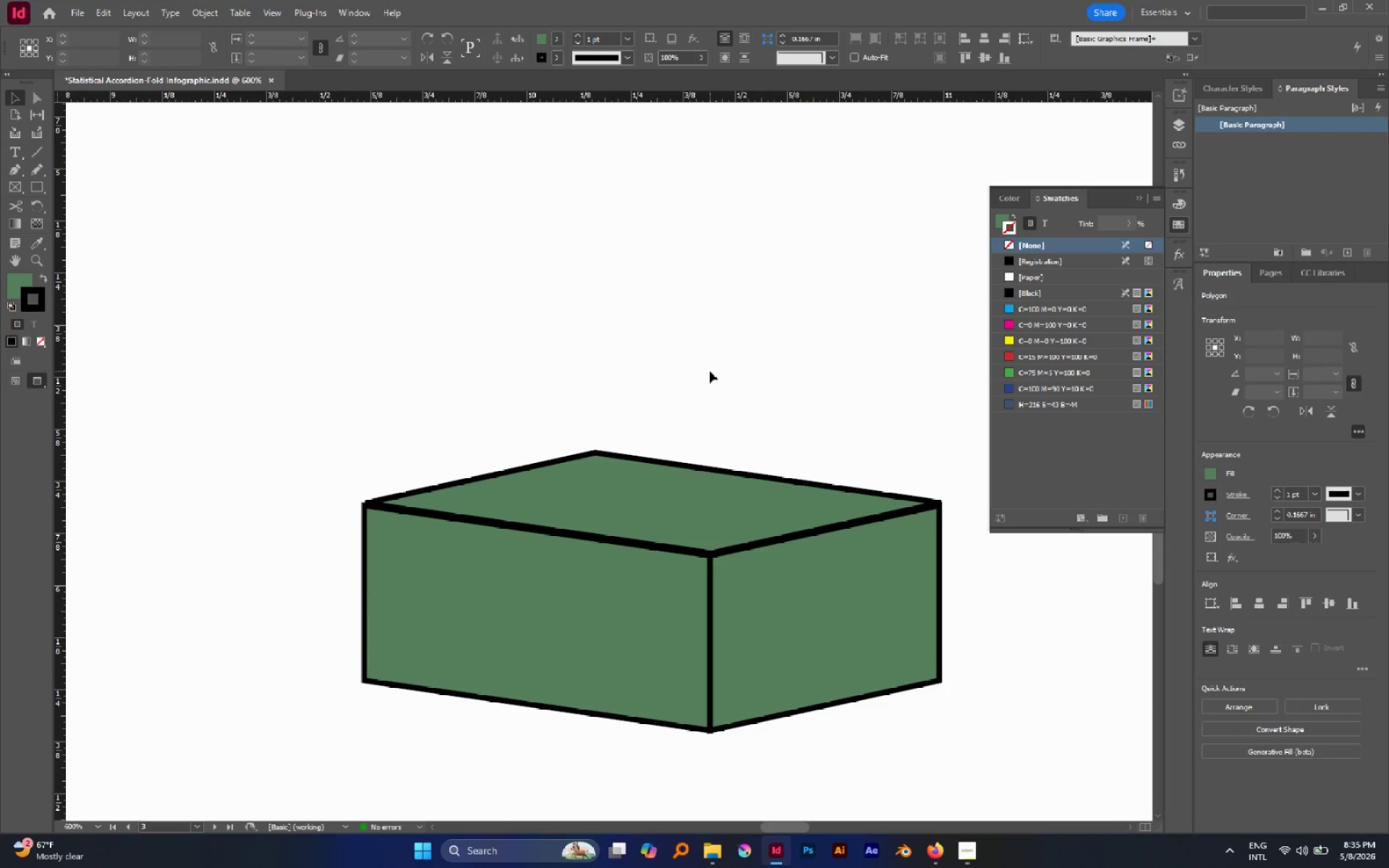 
hold_key(key=AltLeft, duration=0.7)
scroll: coordinate [710, 371], scroll_direction: down, amount: 2.0
 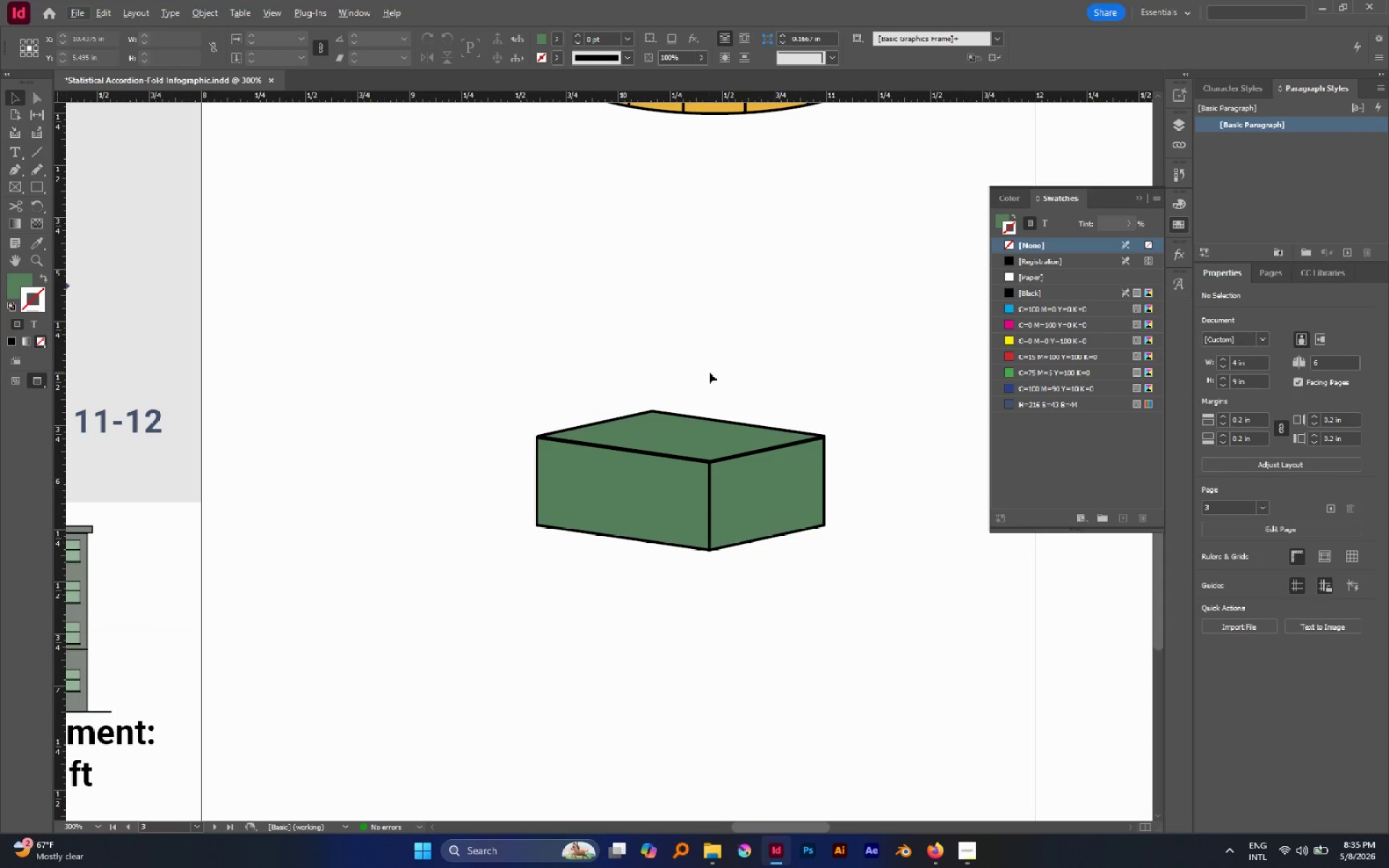 
left_click([702, 425])
 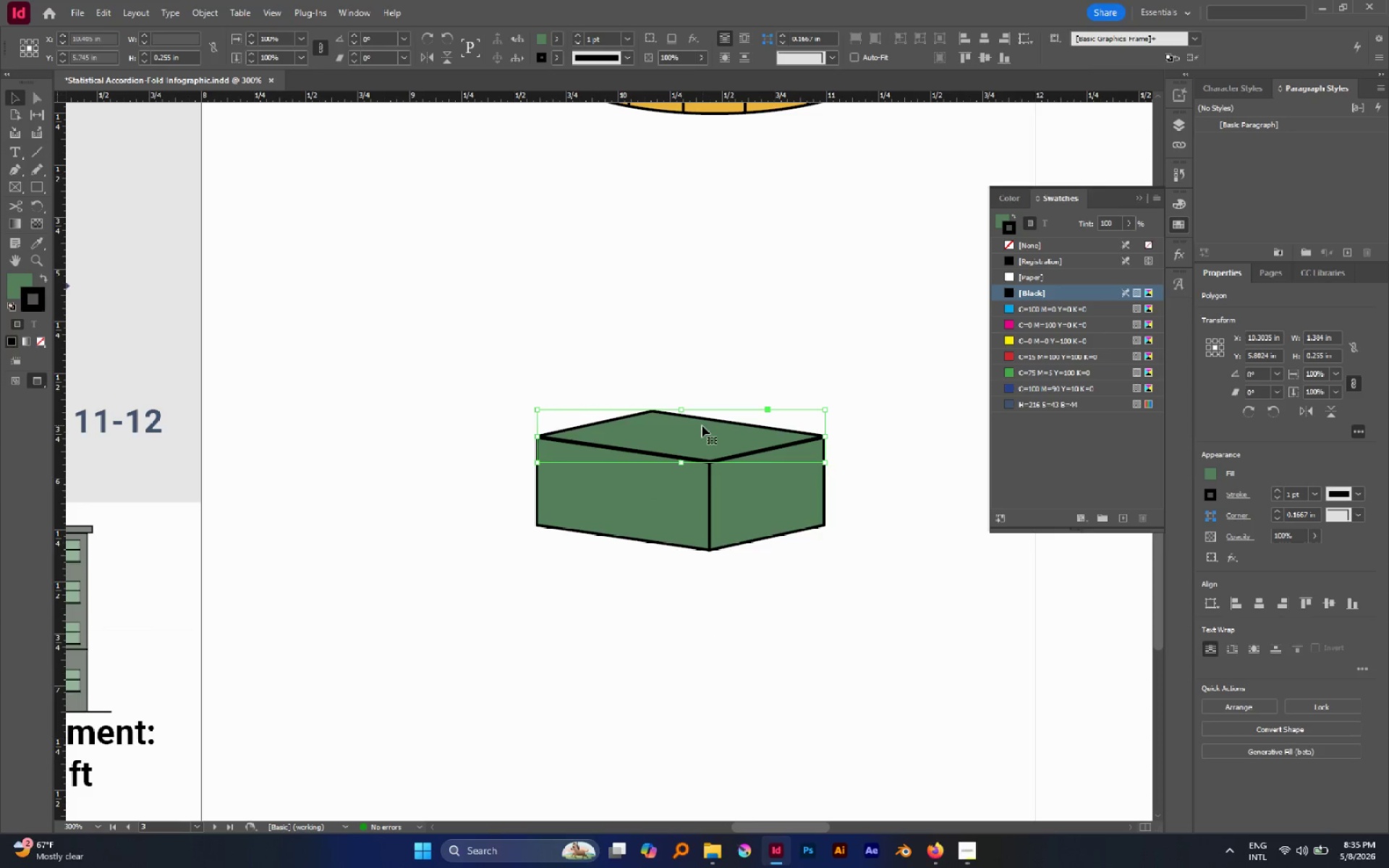 
hold_key(key=AltLeft, duration=0.94)
left_click_drag(start_coordinate=[702, 425], to_coordinate=[697, 335])
 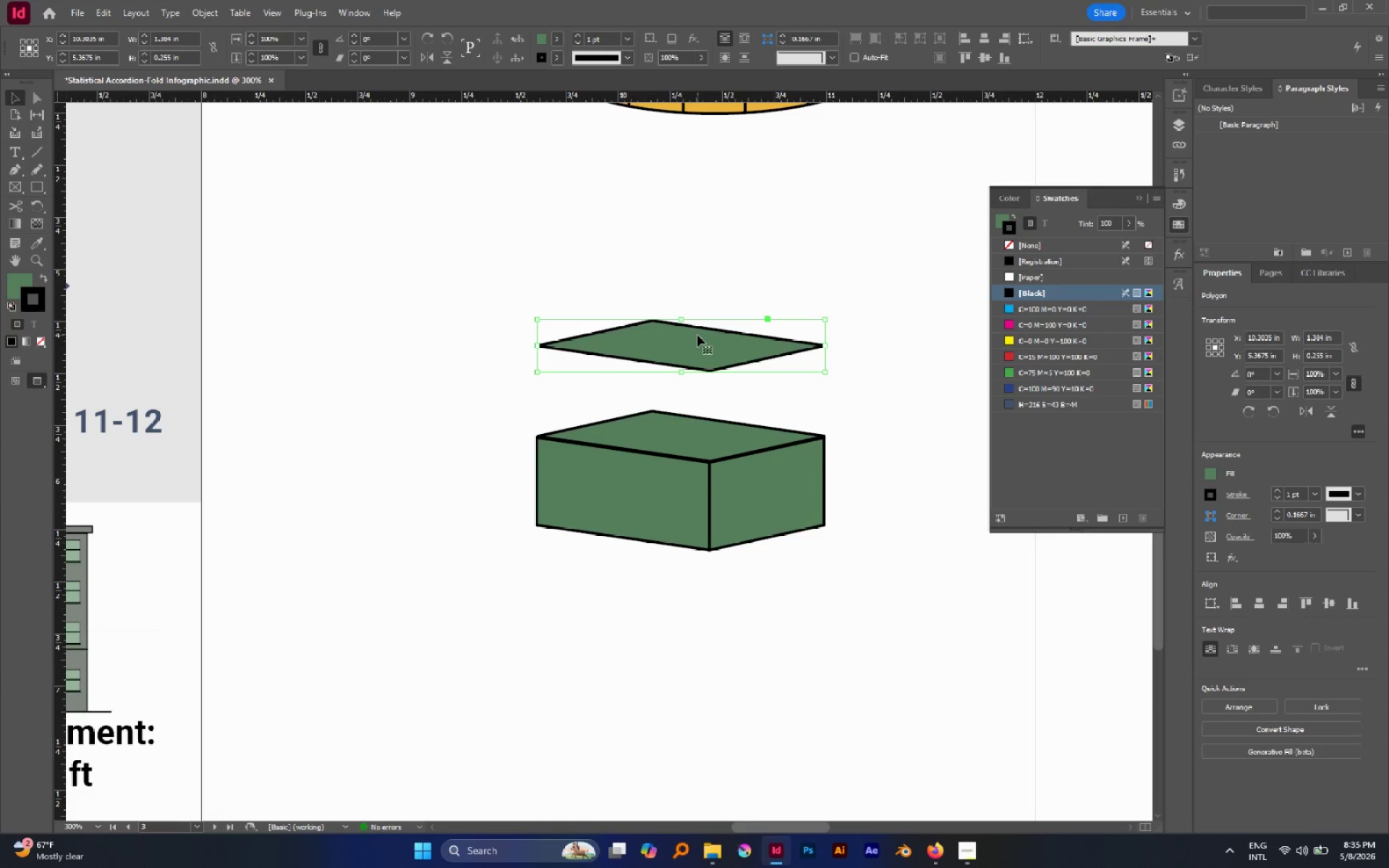 
hold_key(key=ShiftLeft, duration=0.55)
 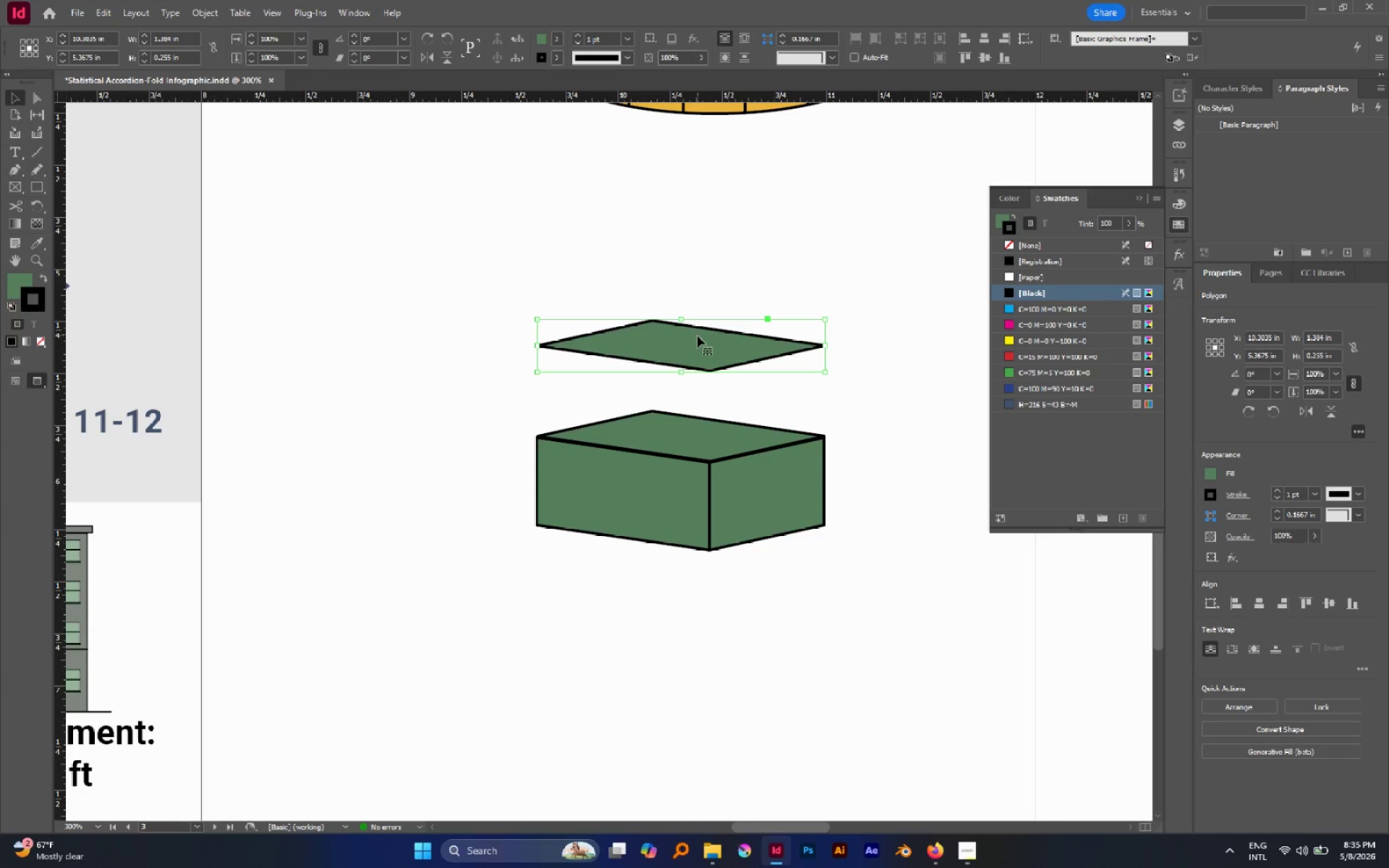 
hold_key(key=AltLeft, duration=1.78)
left_click_drag(start_coordinate=[694, 341], to_coordinate=[696, 286])
 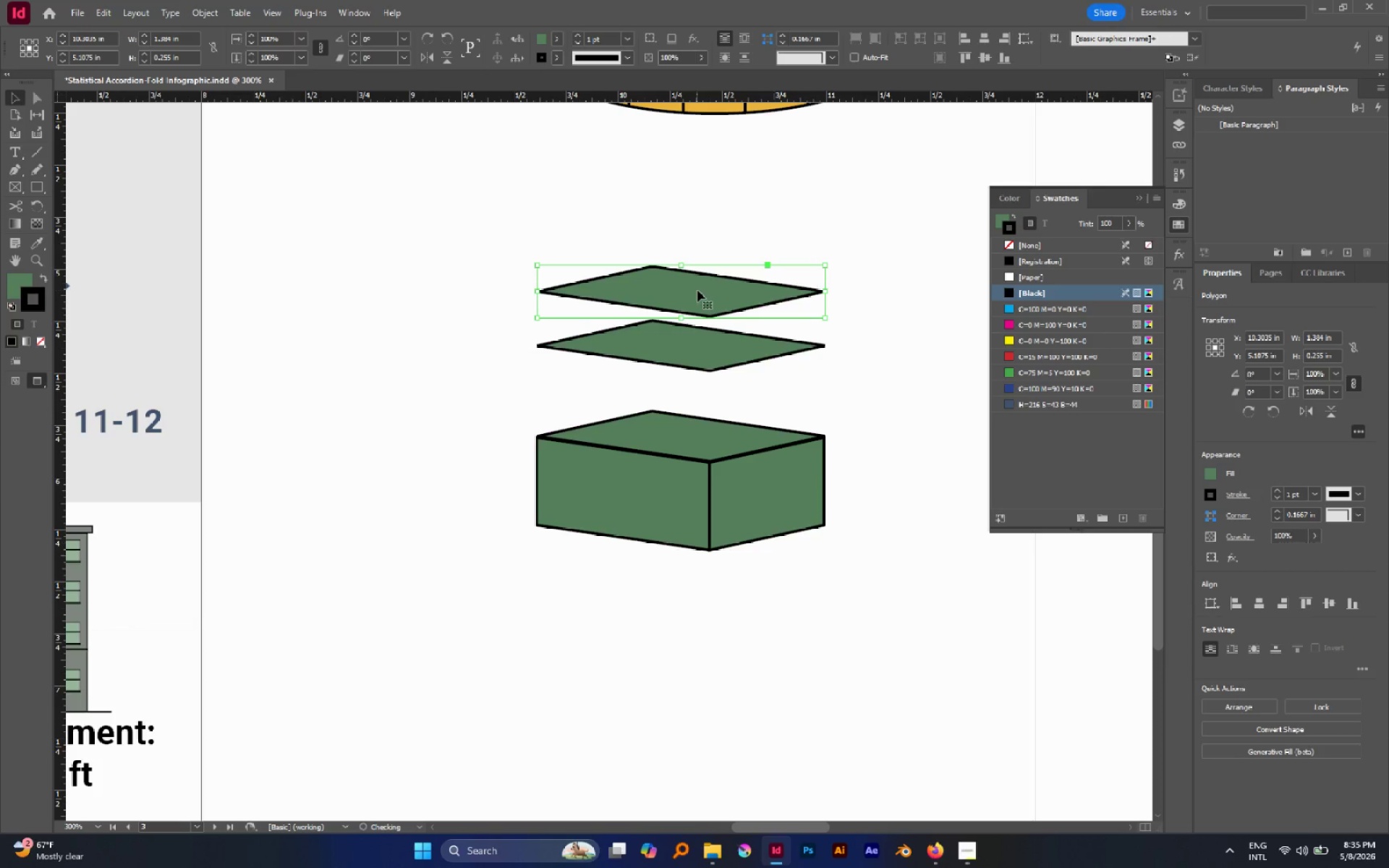 
hold_key(key=ShiftLeft, duration=1.3)
 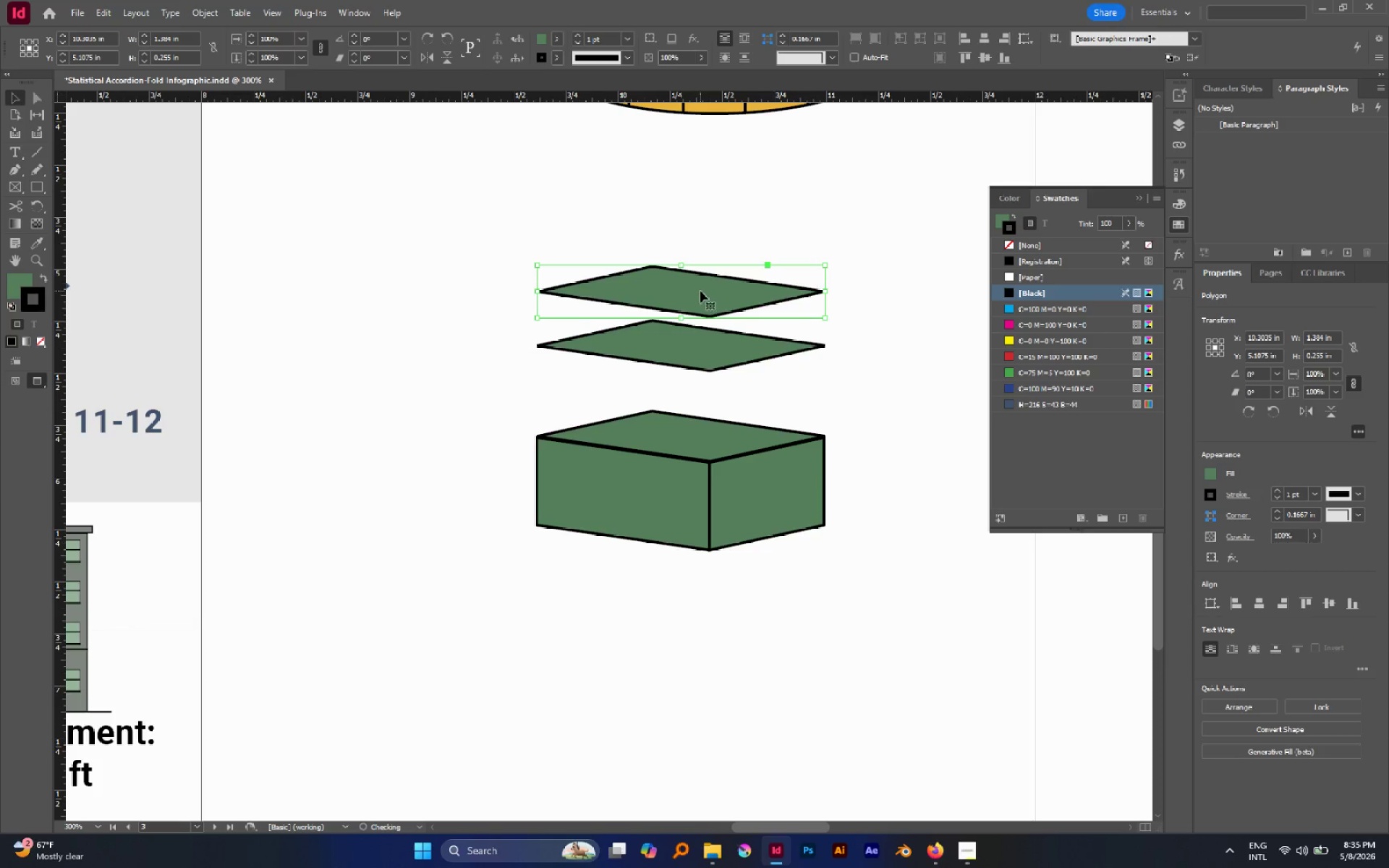 
left_click_drag(start_coordinate=[700, 291], to_coordinate=[702, 307])
 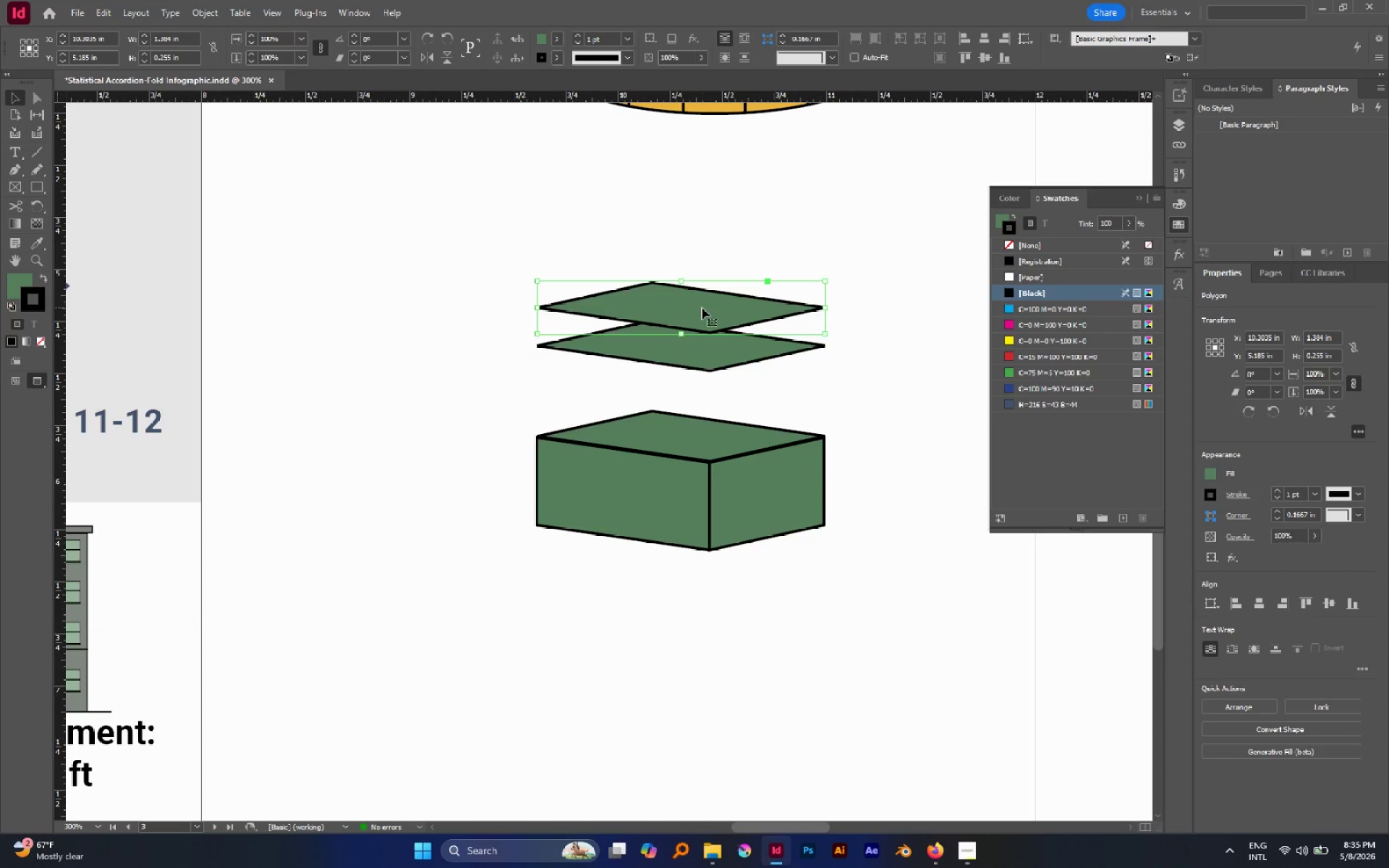 
hold_key(key=ShiftLeft, duration=0.98)
 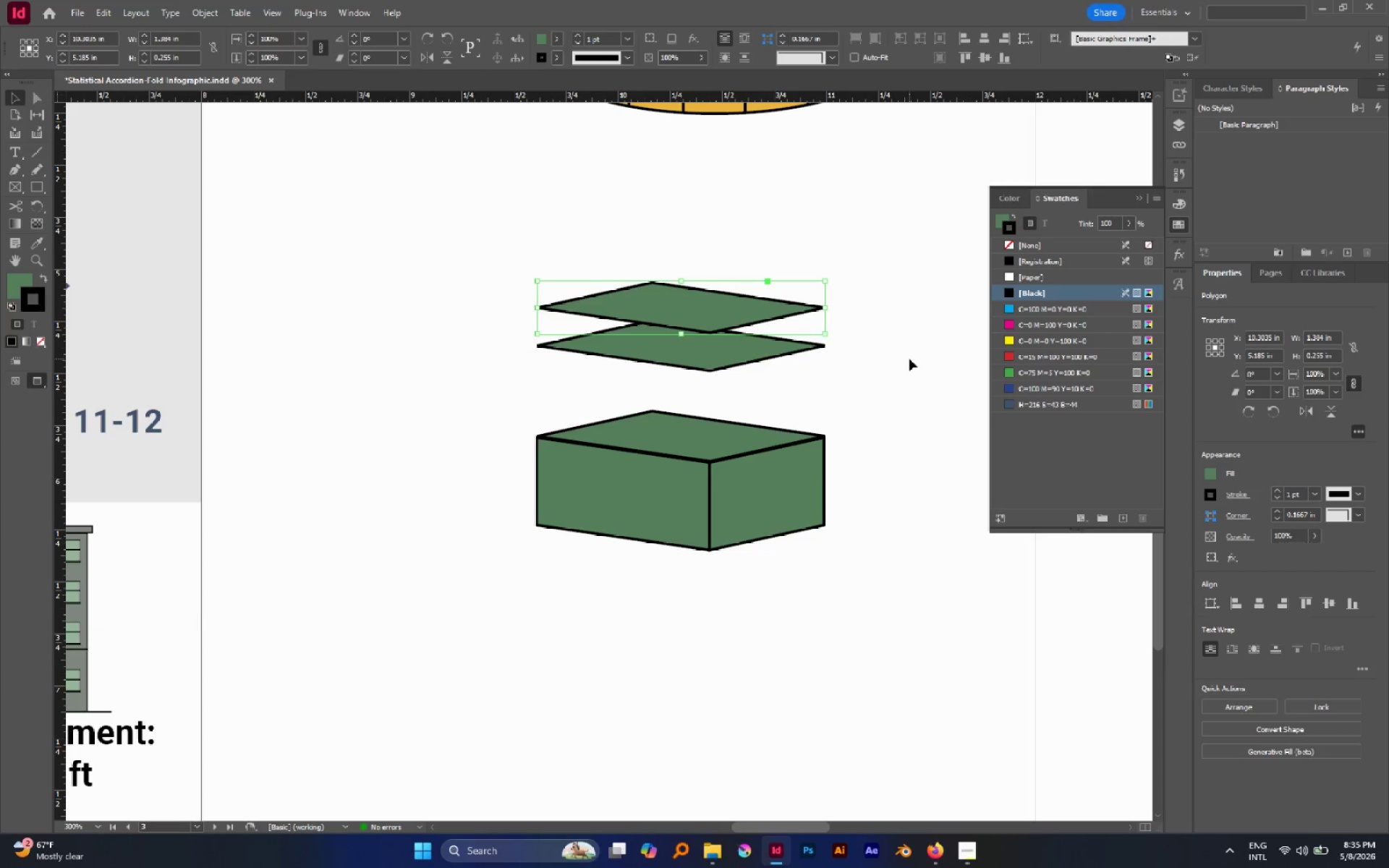 
left_click([909, 359])
 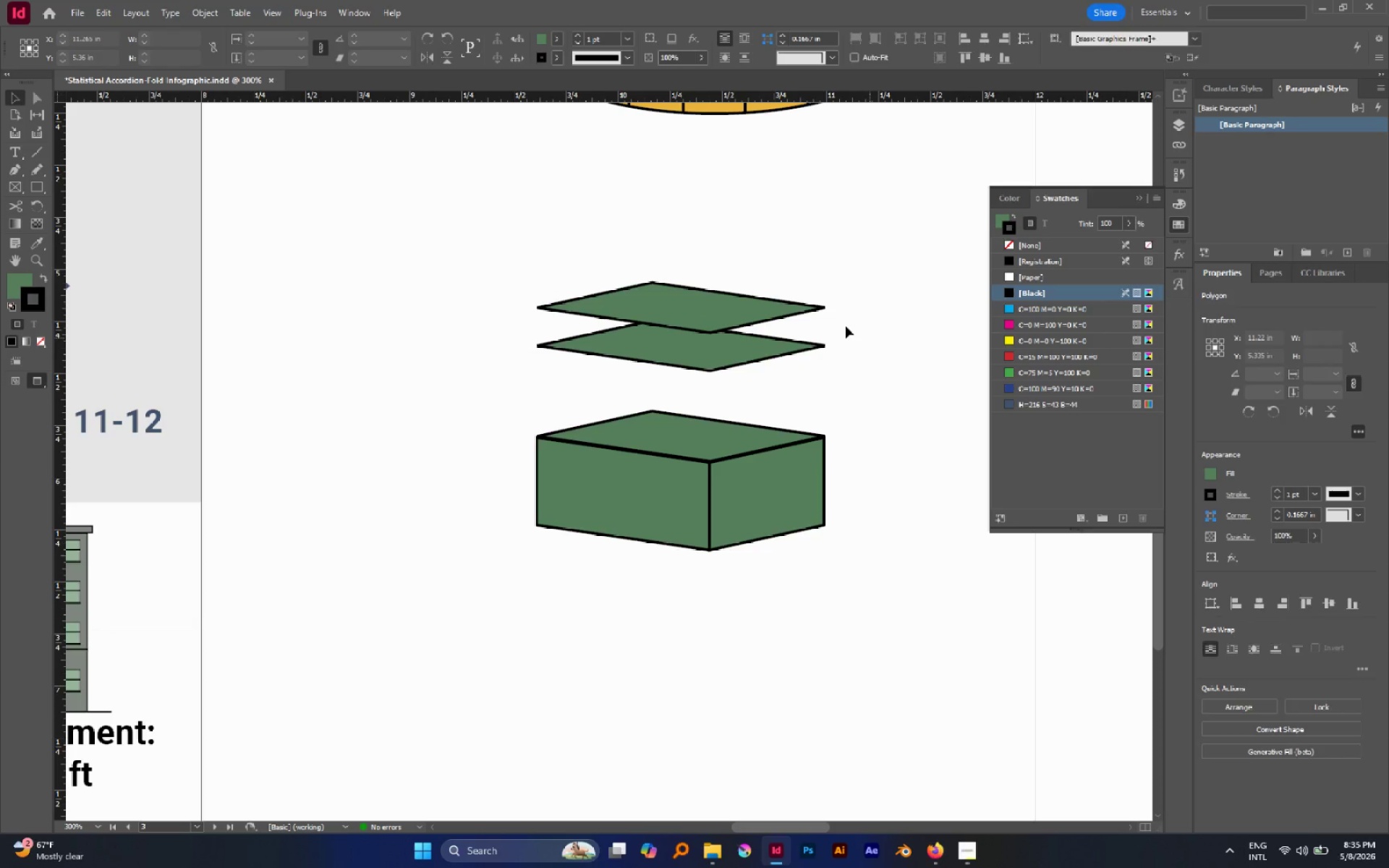 
hold_key(key=AltLeft, duration=0.77)
scroll: coordinate [844, 326], scroll_direction: up, amount: 2.0
 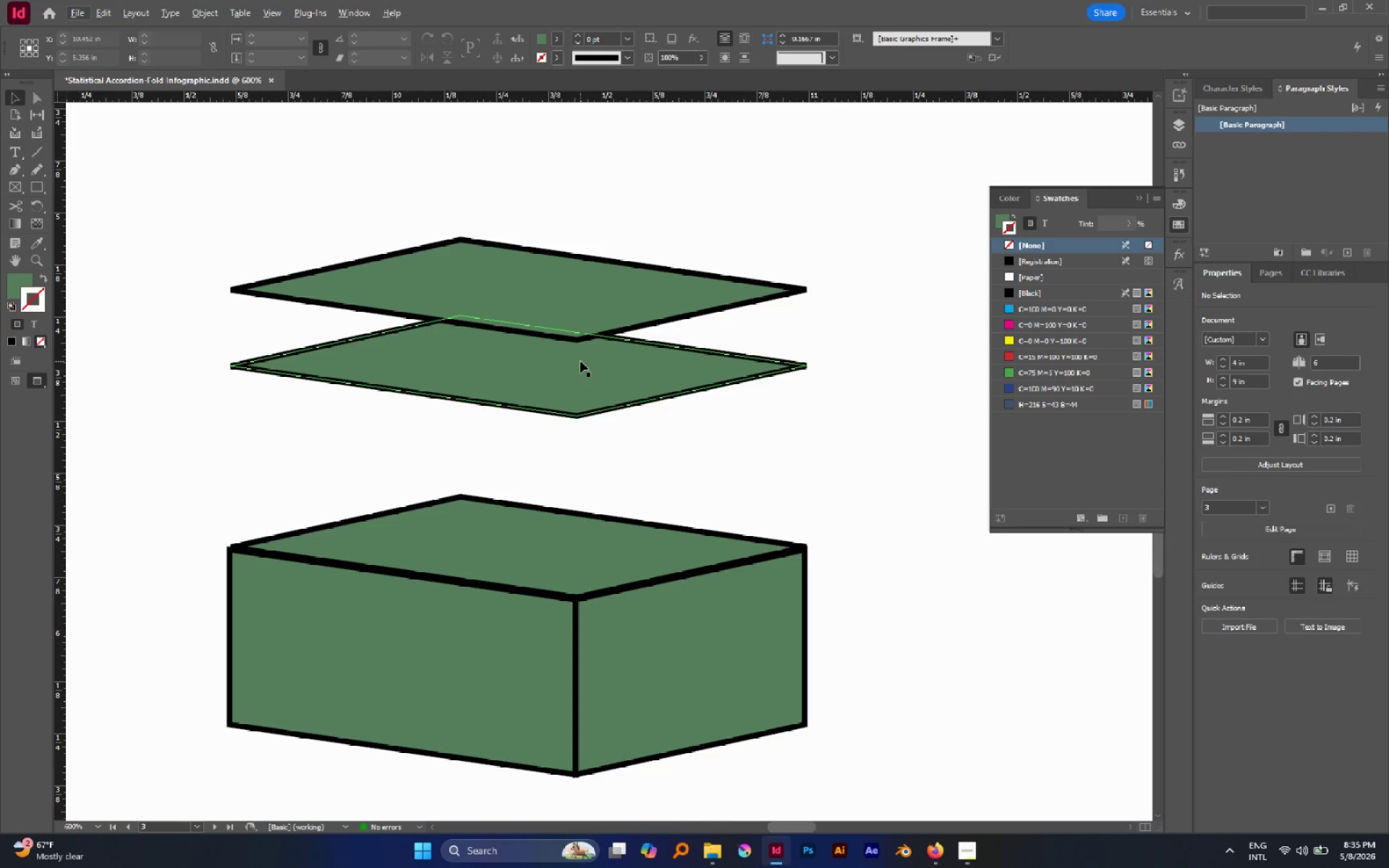 
left_click([580, 361])
 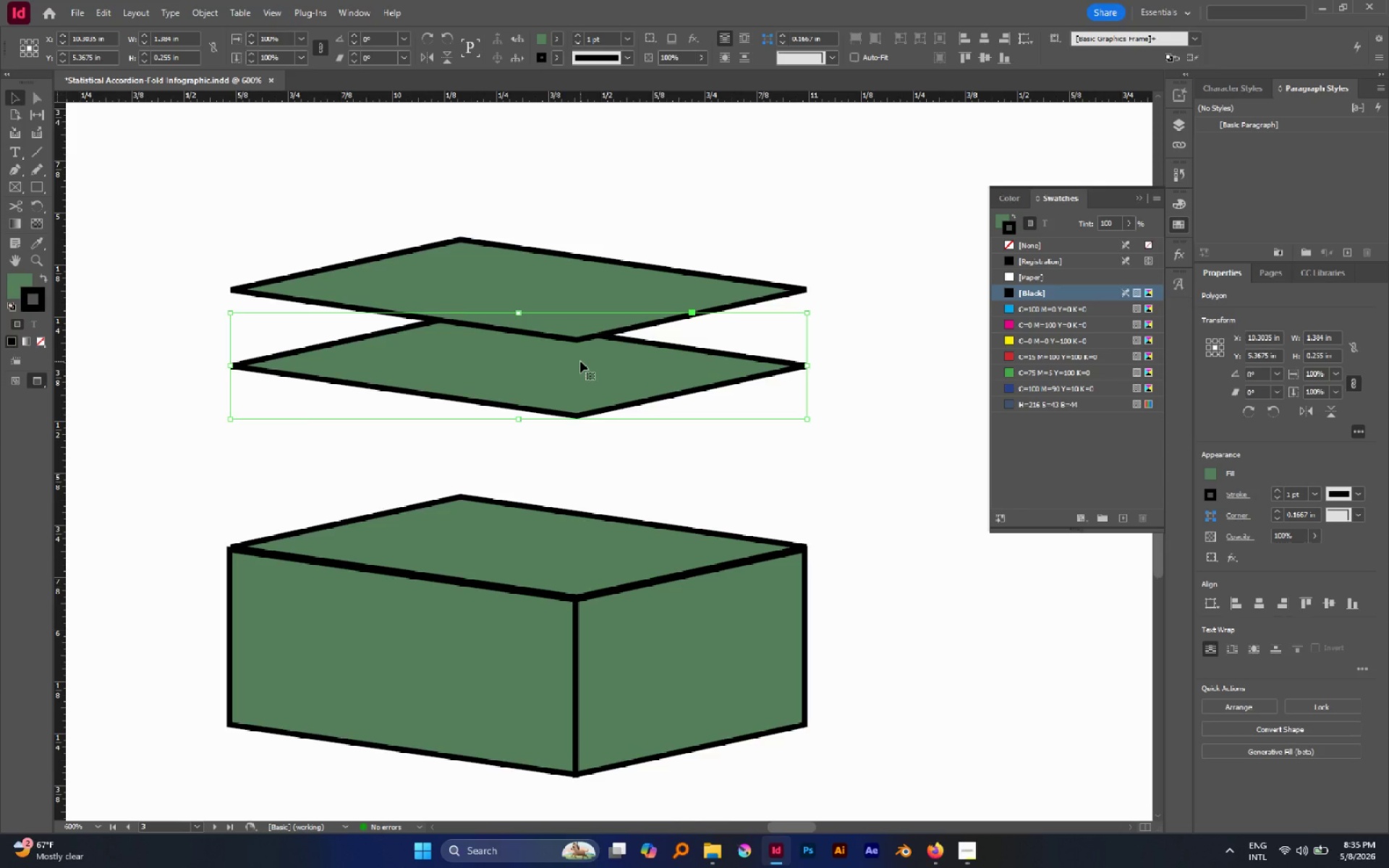 
key(P)
 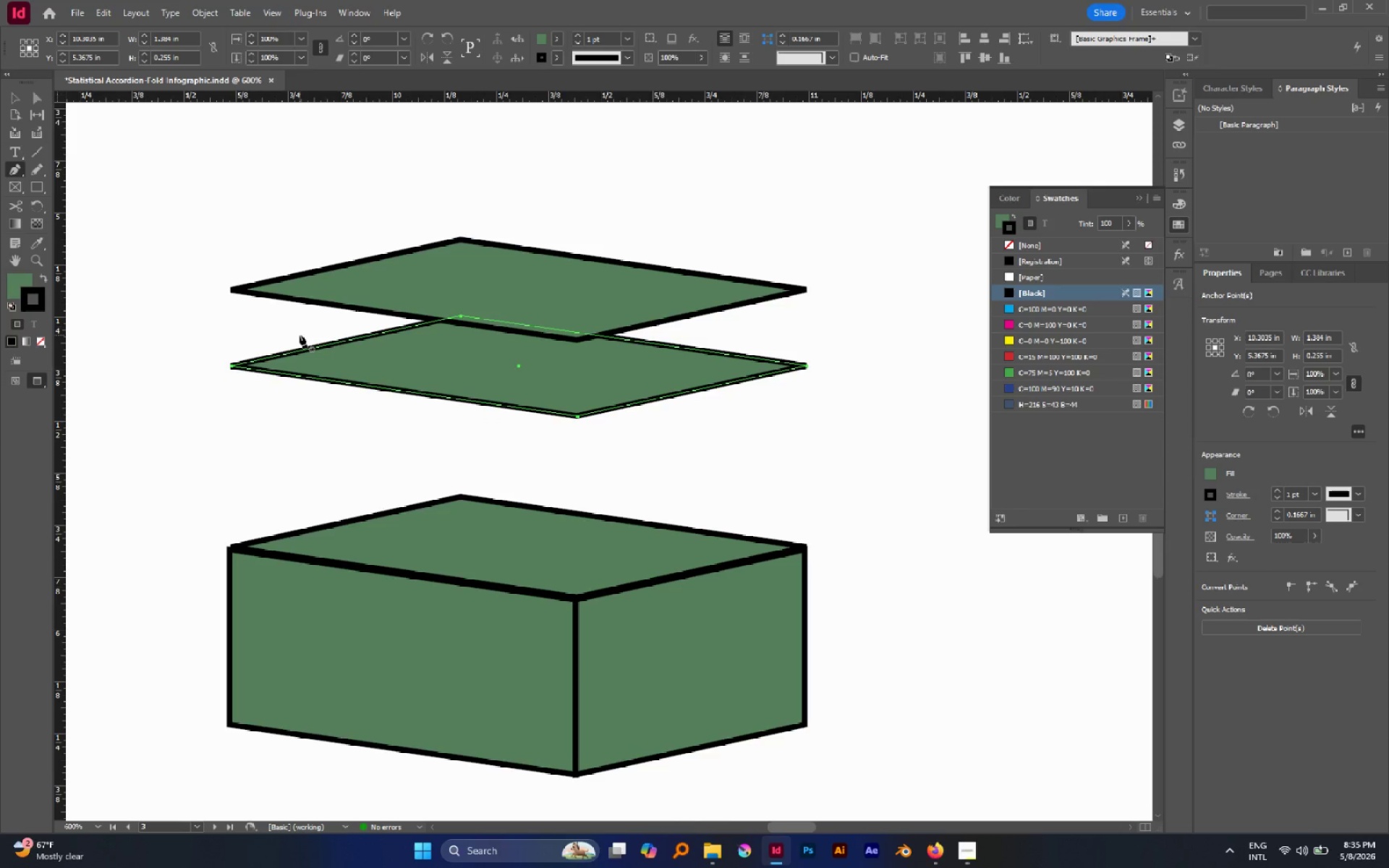 
key(P)
 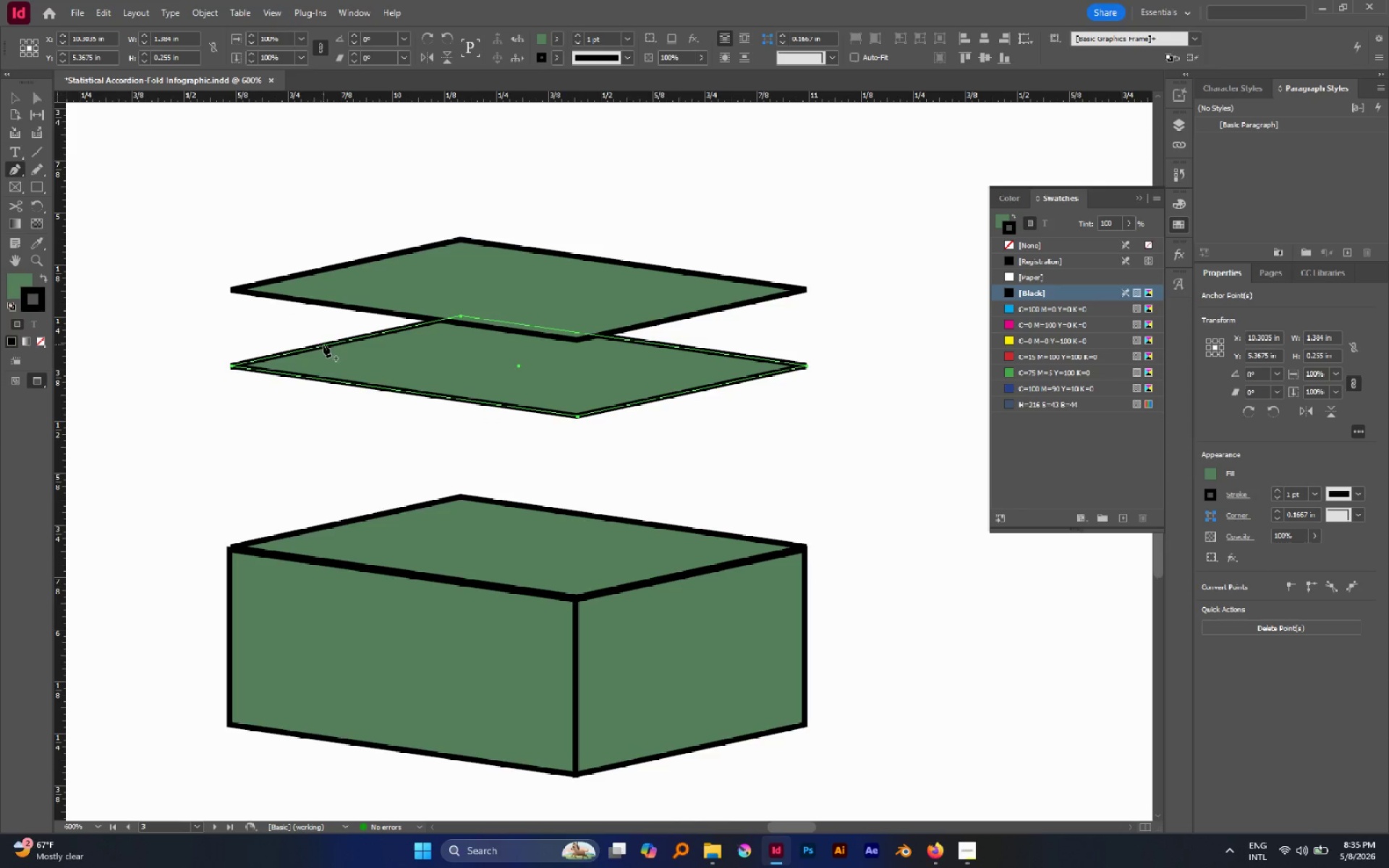 
left_click([323, 344])
 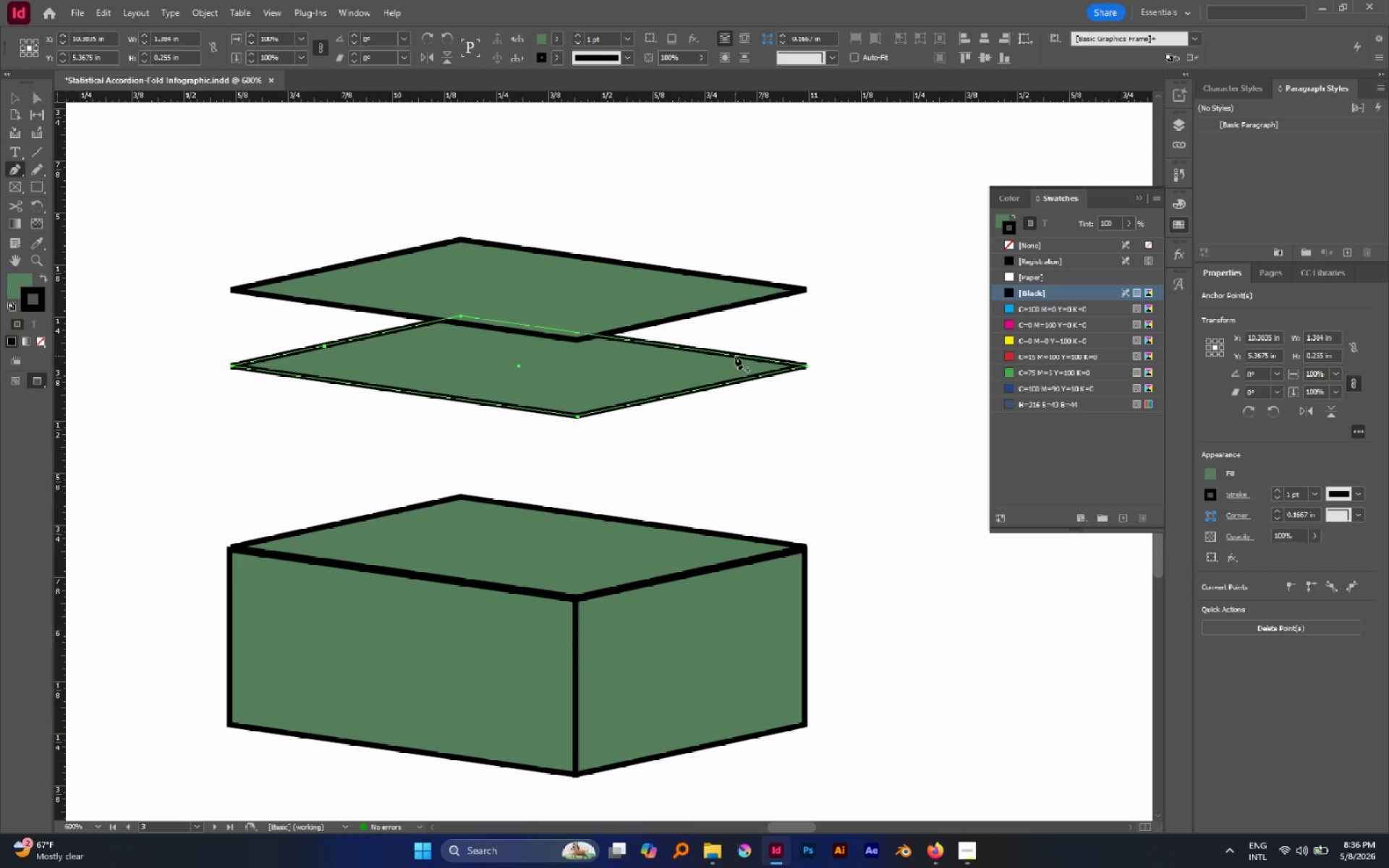 
left_click([735, 357])
 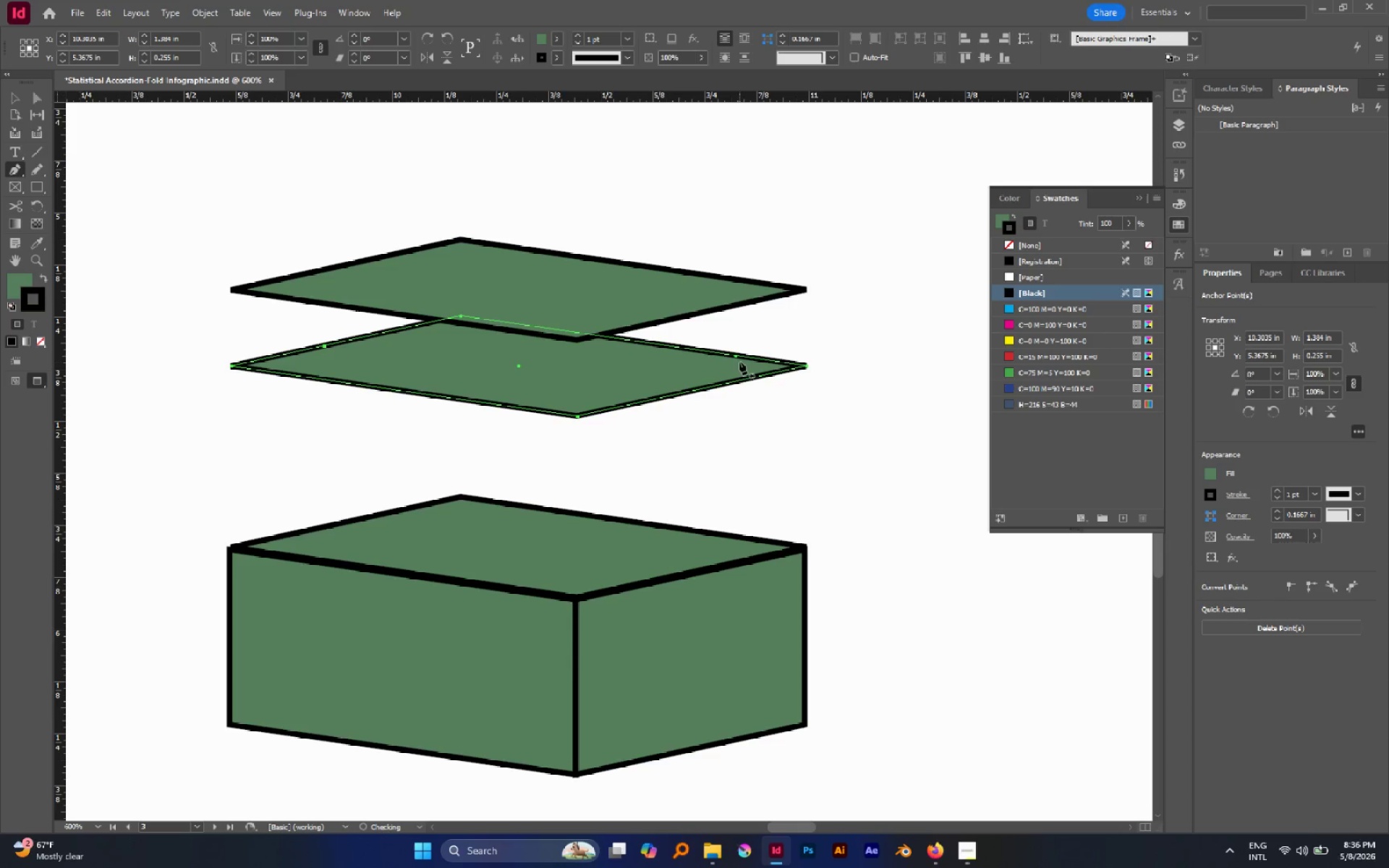 
key(A)
 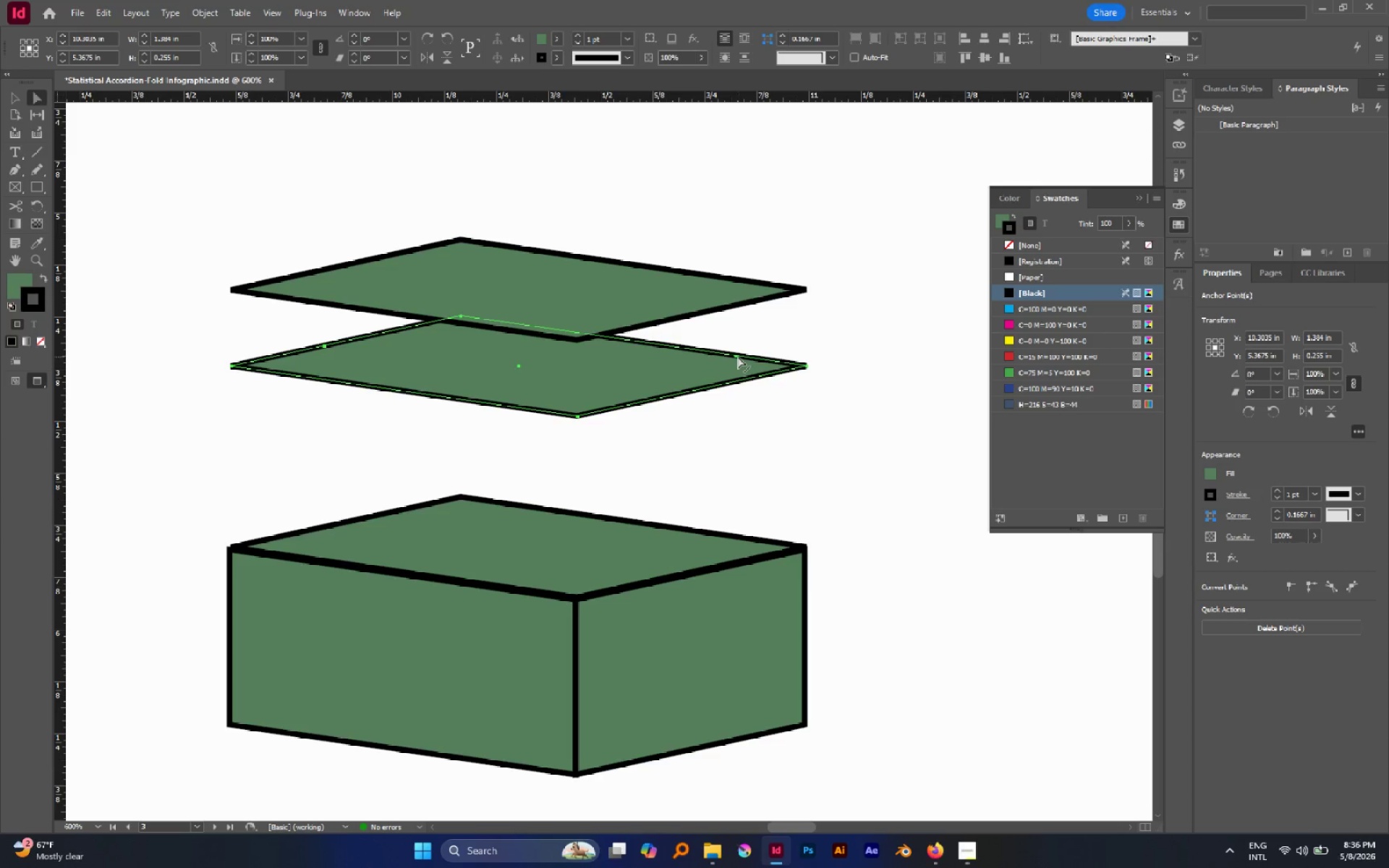 
left_click_drag(start_coordinate=[738, 357], to_coordinate=[771, 320])
 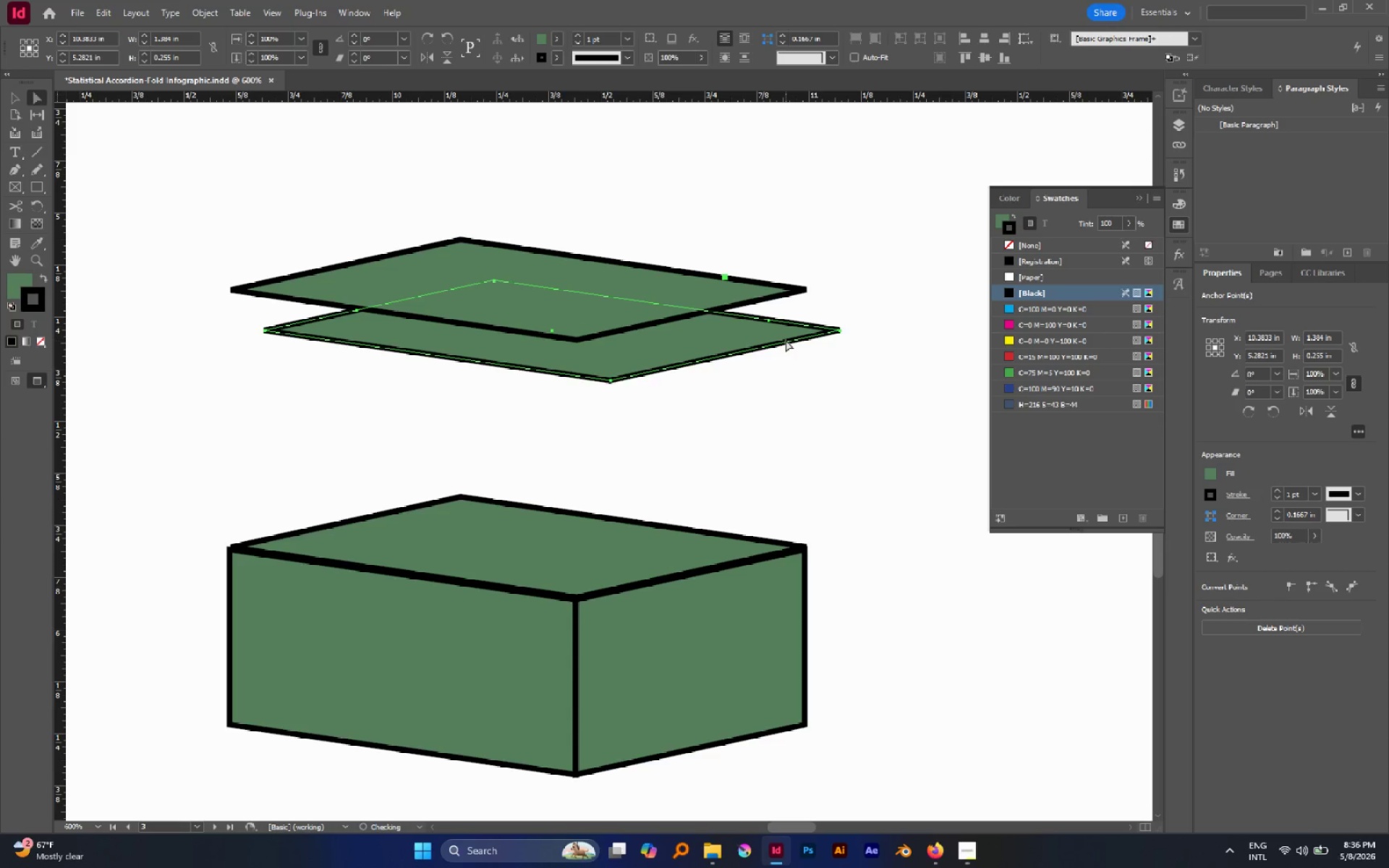 
key(Control+Z)
 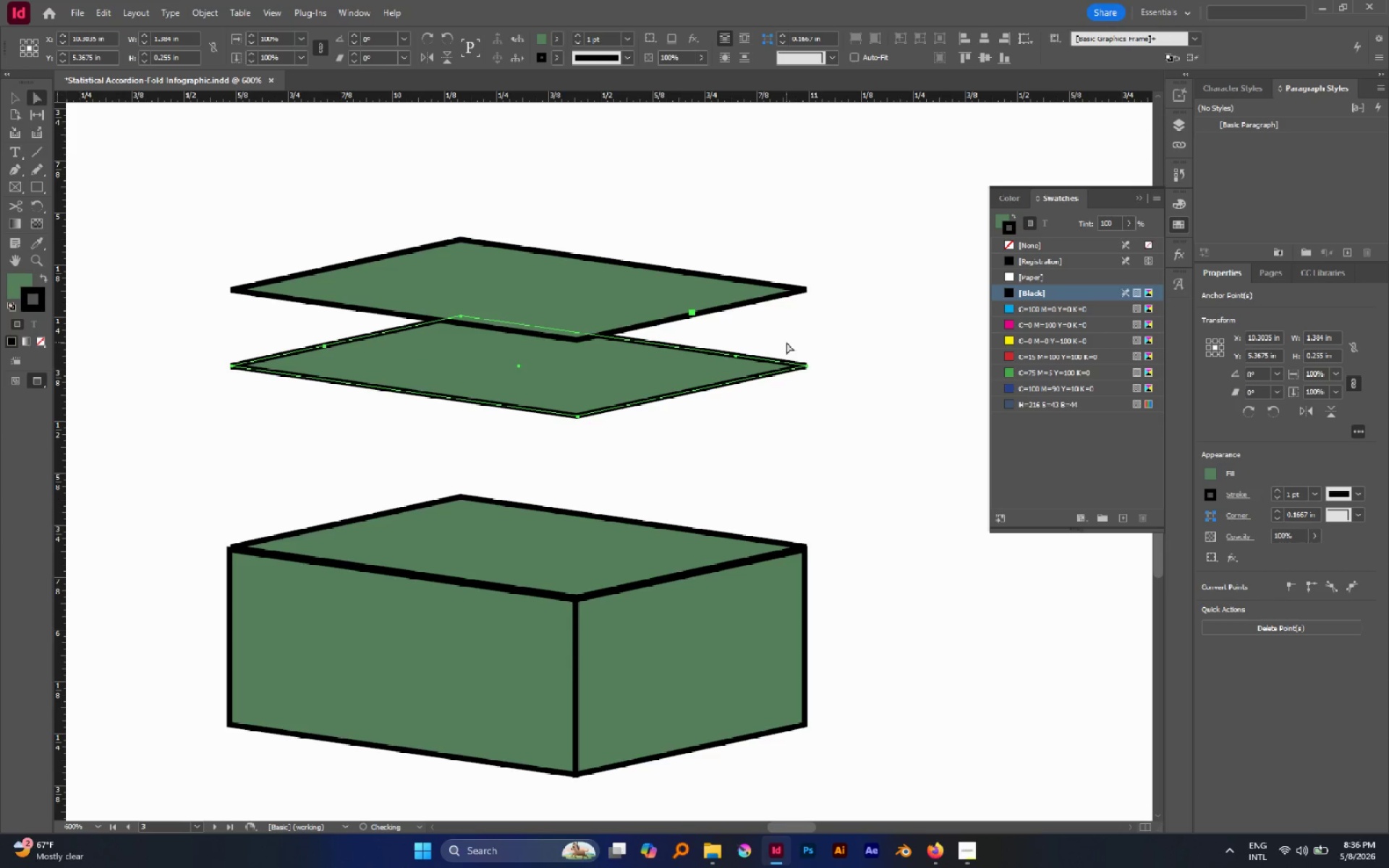 
key(A)
 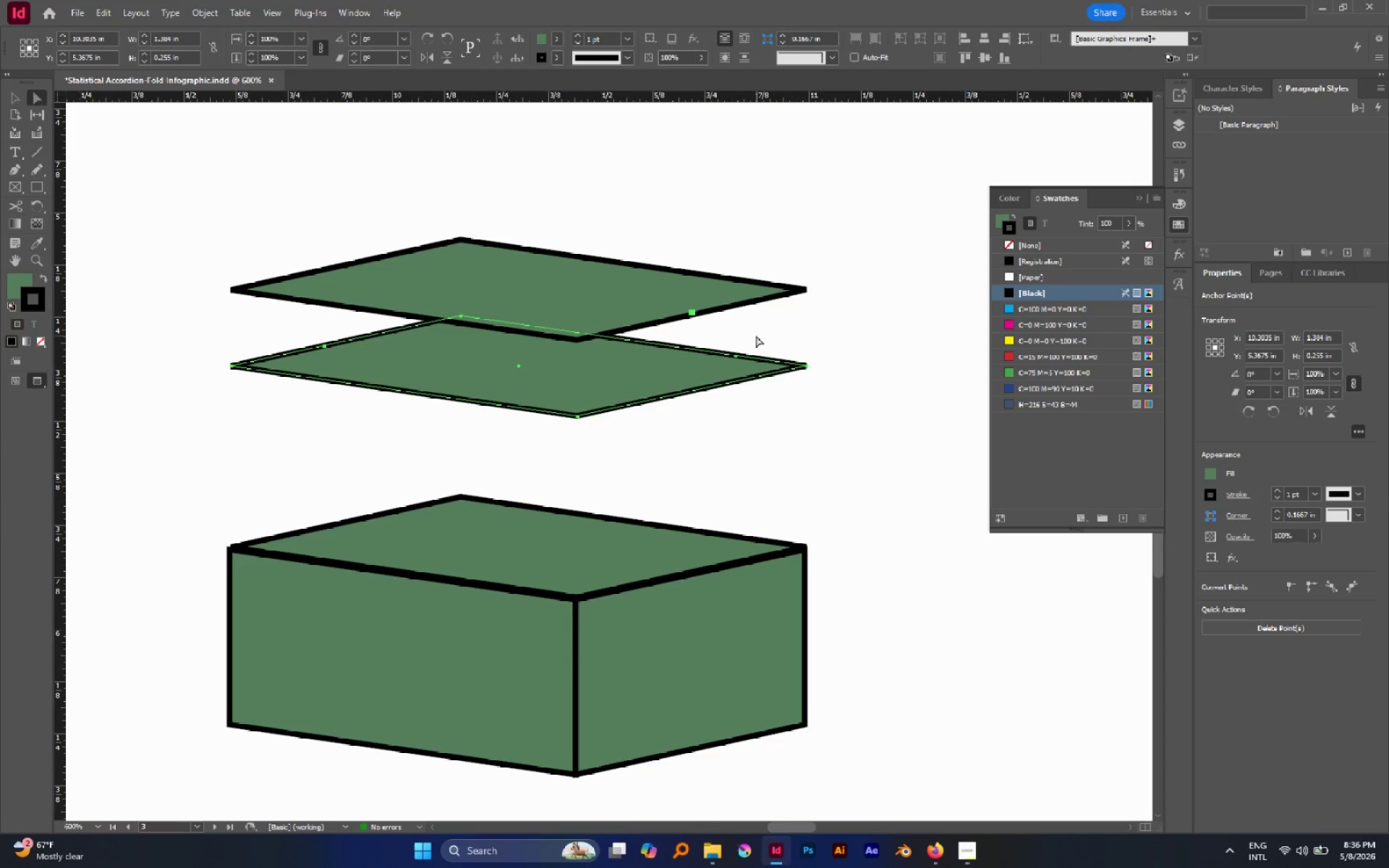 
left_click([756, 336])
 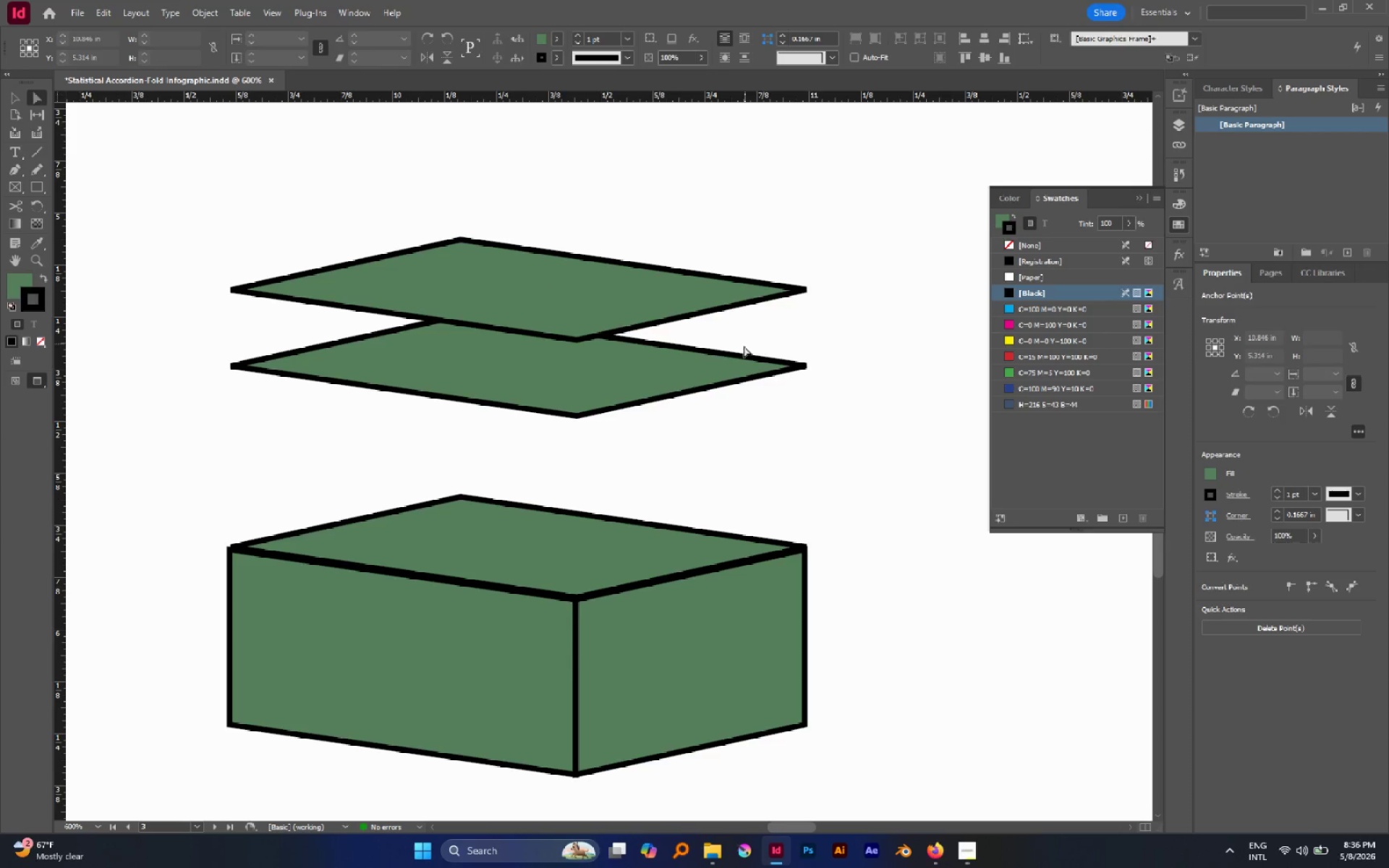 
left_click_drag(start_coordinate=[744, 344], to_coordinate=[721, 364])
 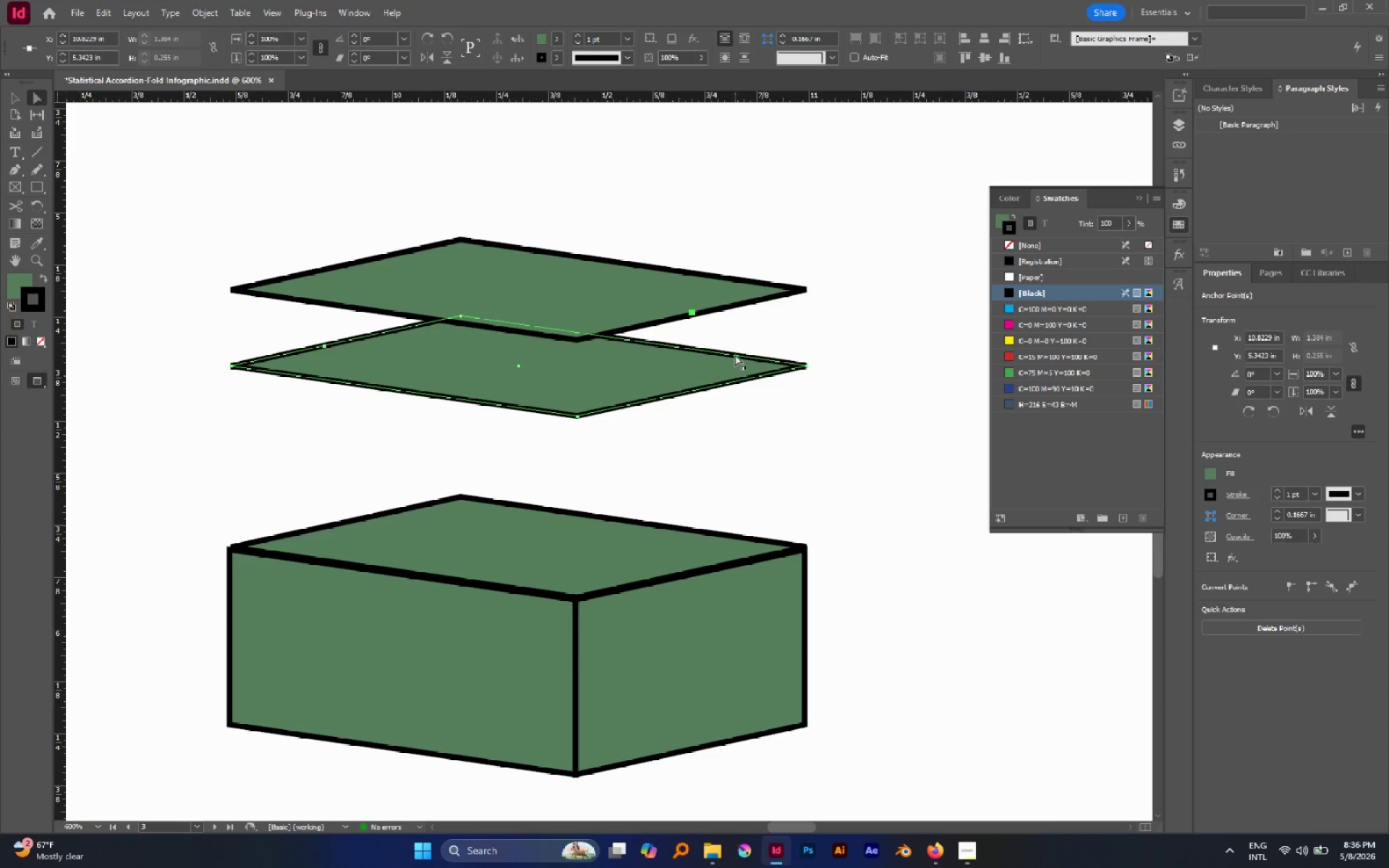 
left_click_drag(start_coordinate=[735, 354], to_coordinate=[806, 288])
 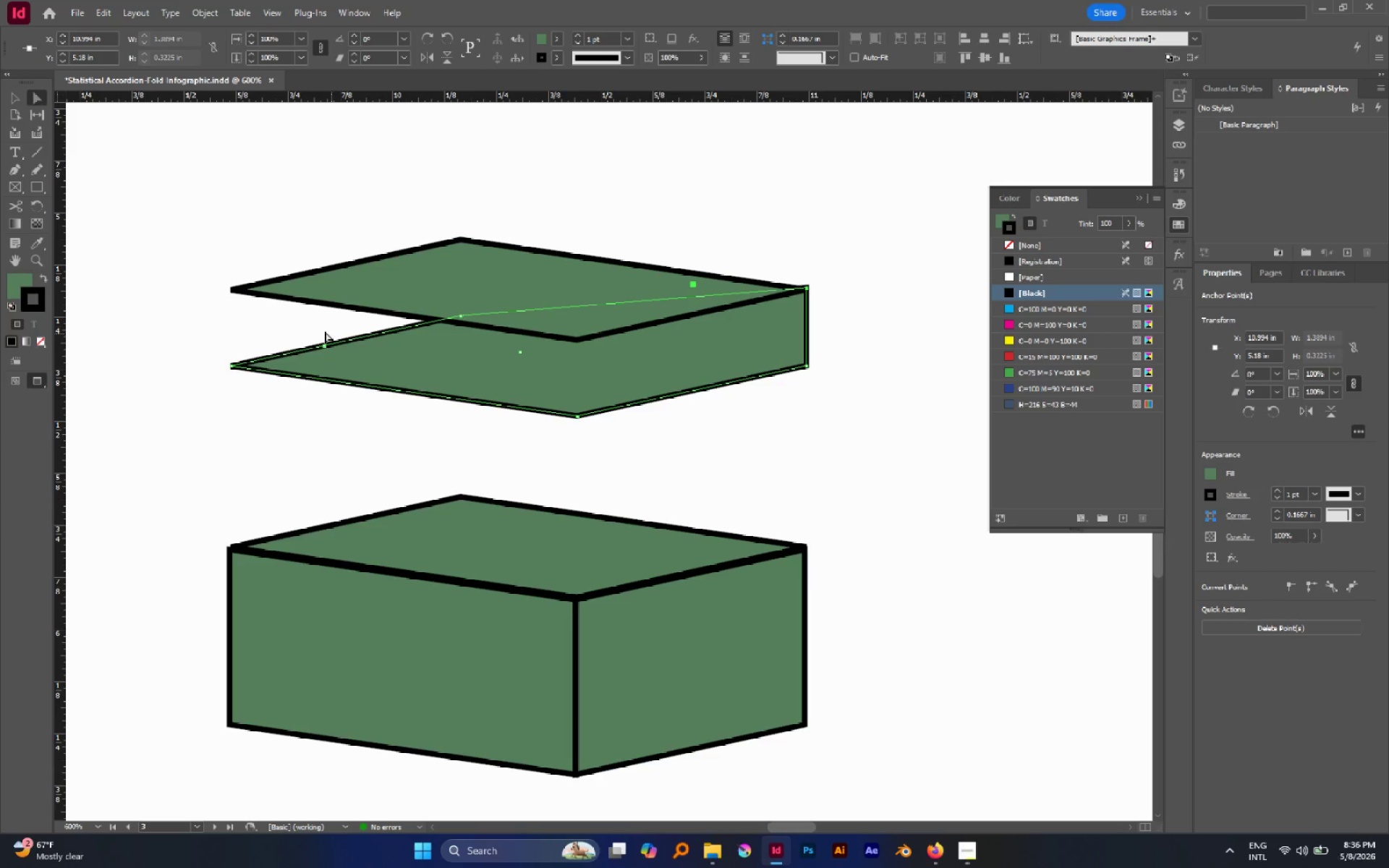 
left_click_drag(start_coordinate=[319, 331], to_coordinate=[344, 360])
 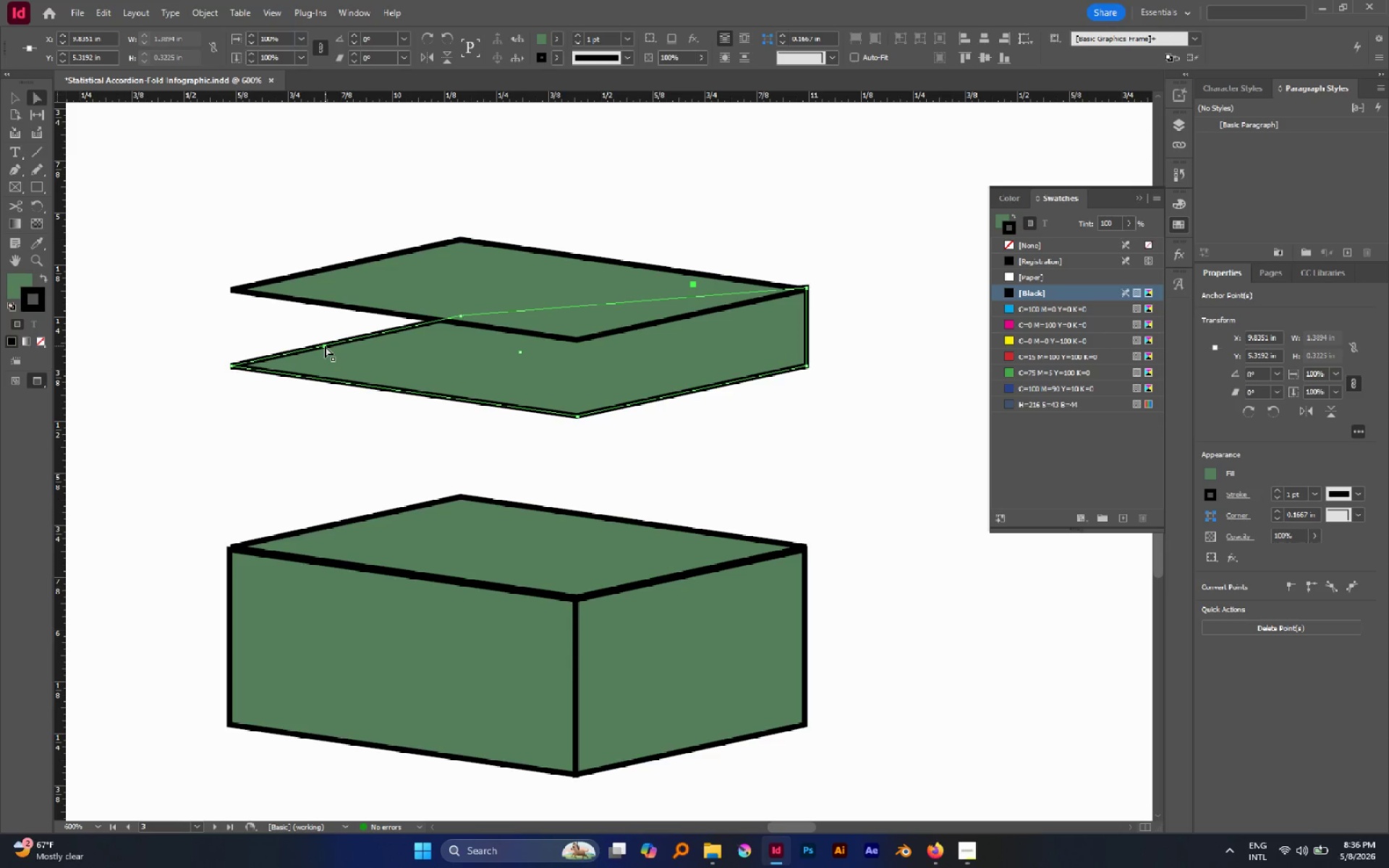 
left_click_drag(start_coordinate=[325, 346], to_coordinate=[232, 289])
 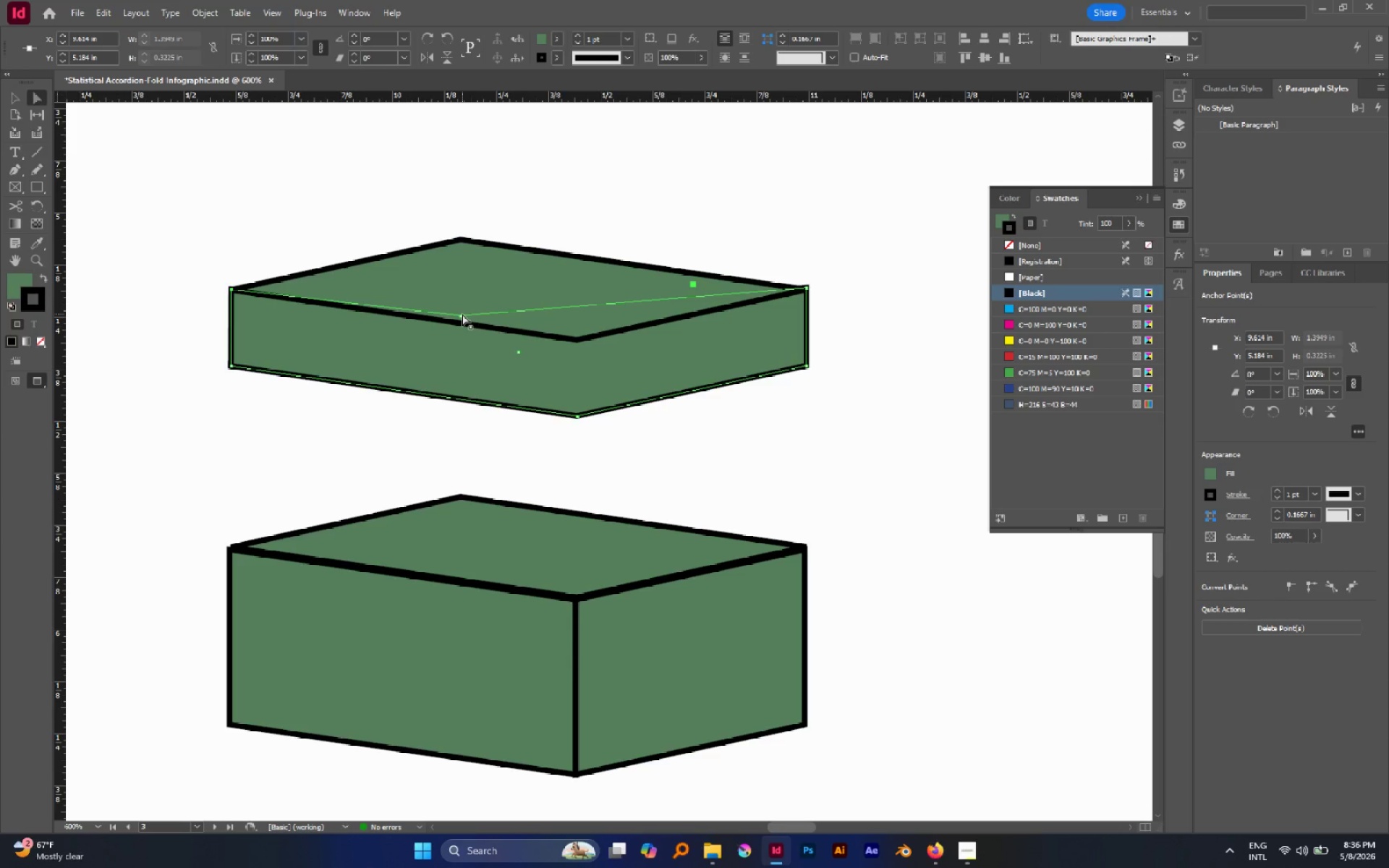 
left_click([462, 314])
 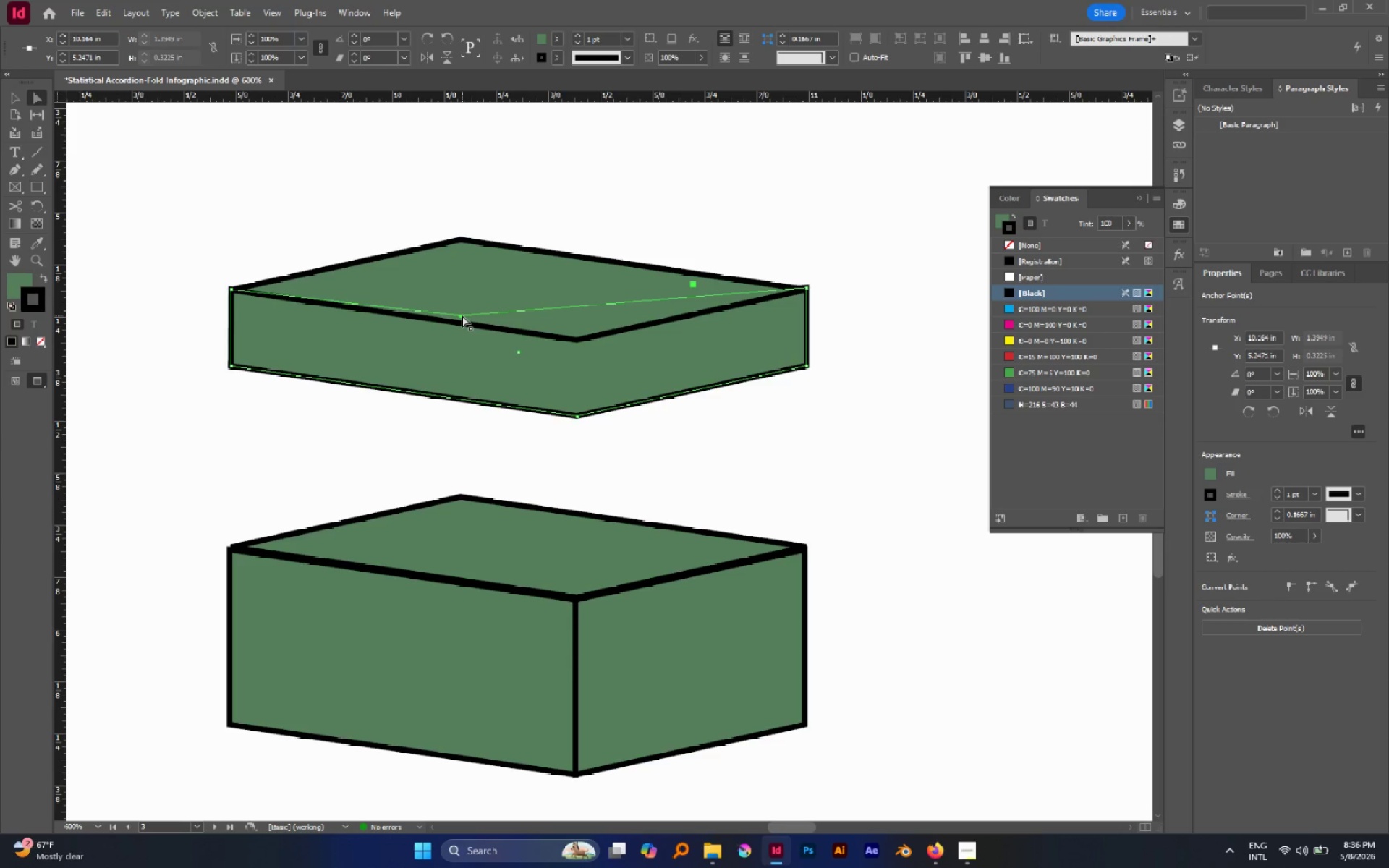 
left_click_drag(start_coordinate=[462, 315], to_coordinate=[461, 242])
 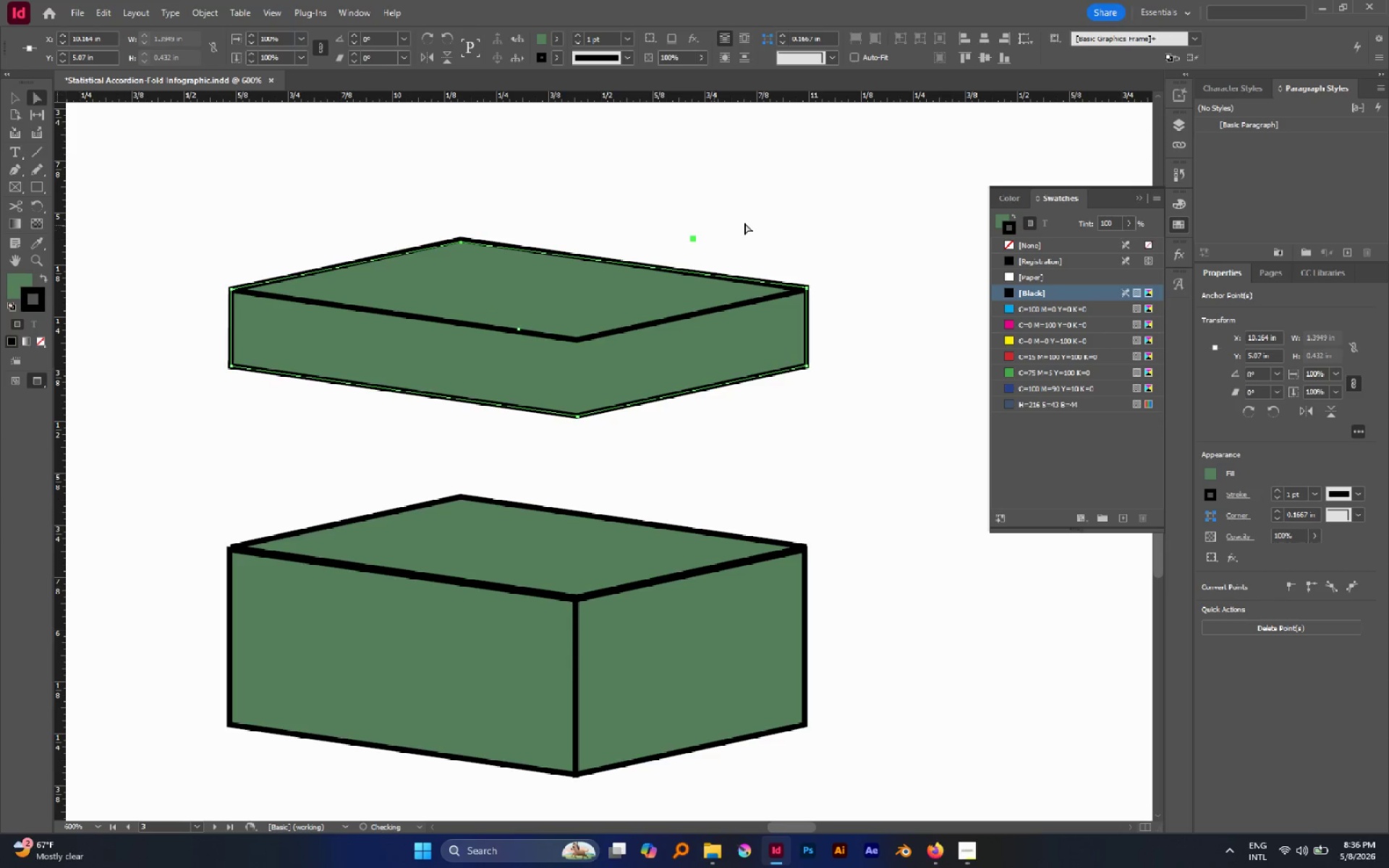 
left_click([744, 223])
 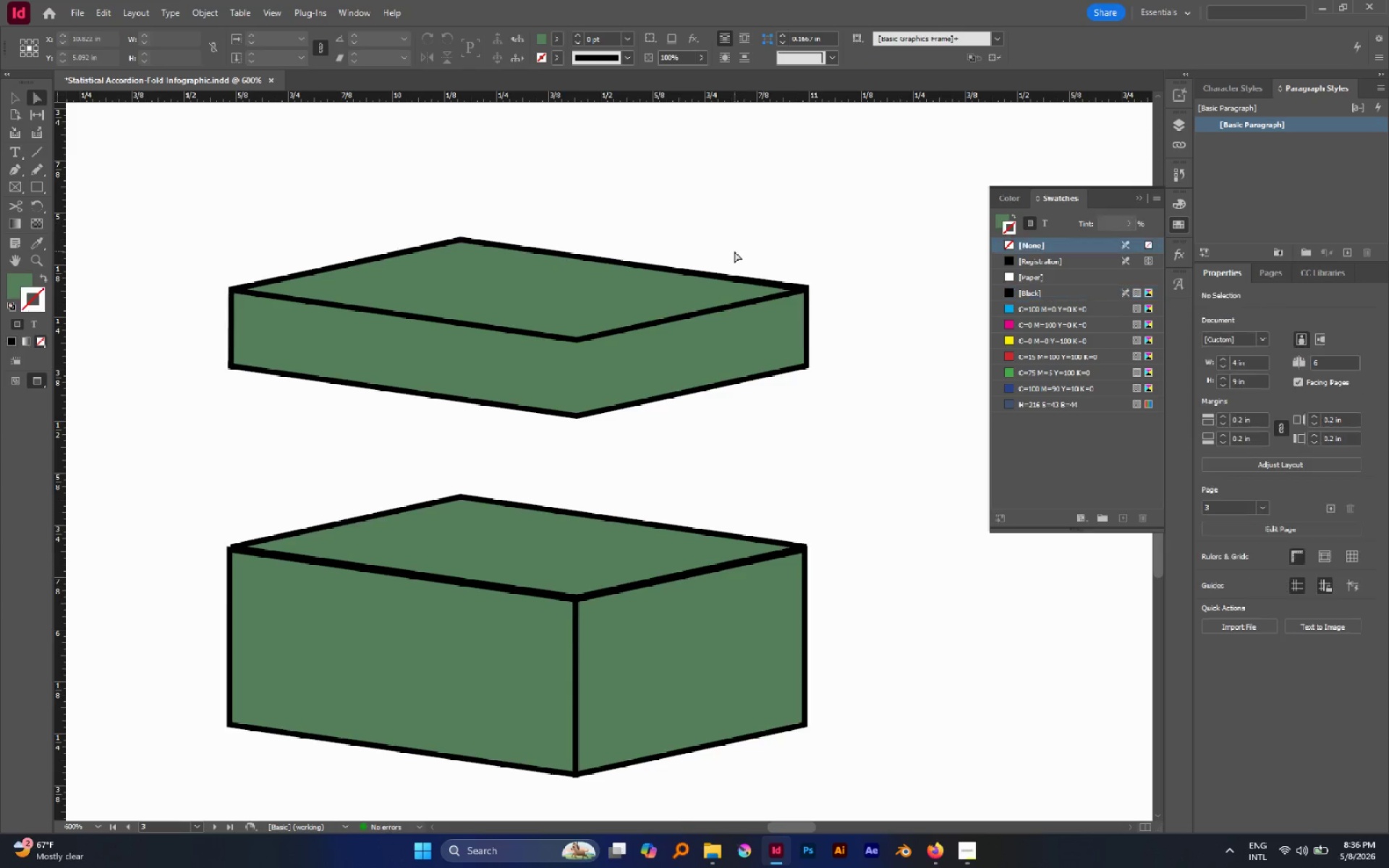 
key(P)
 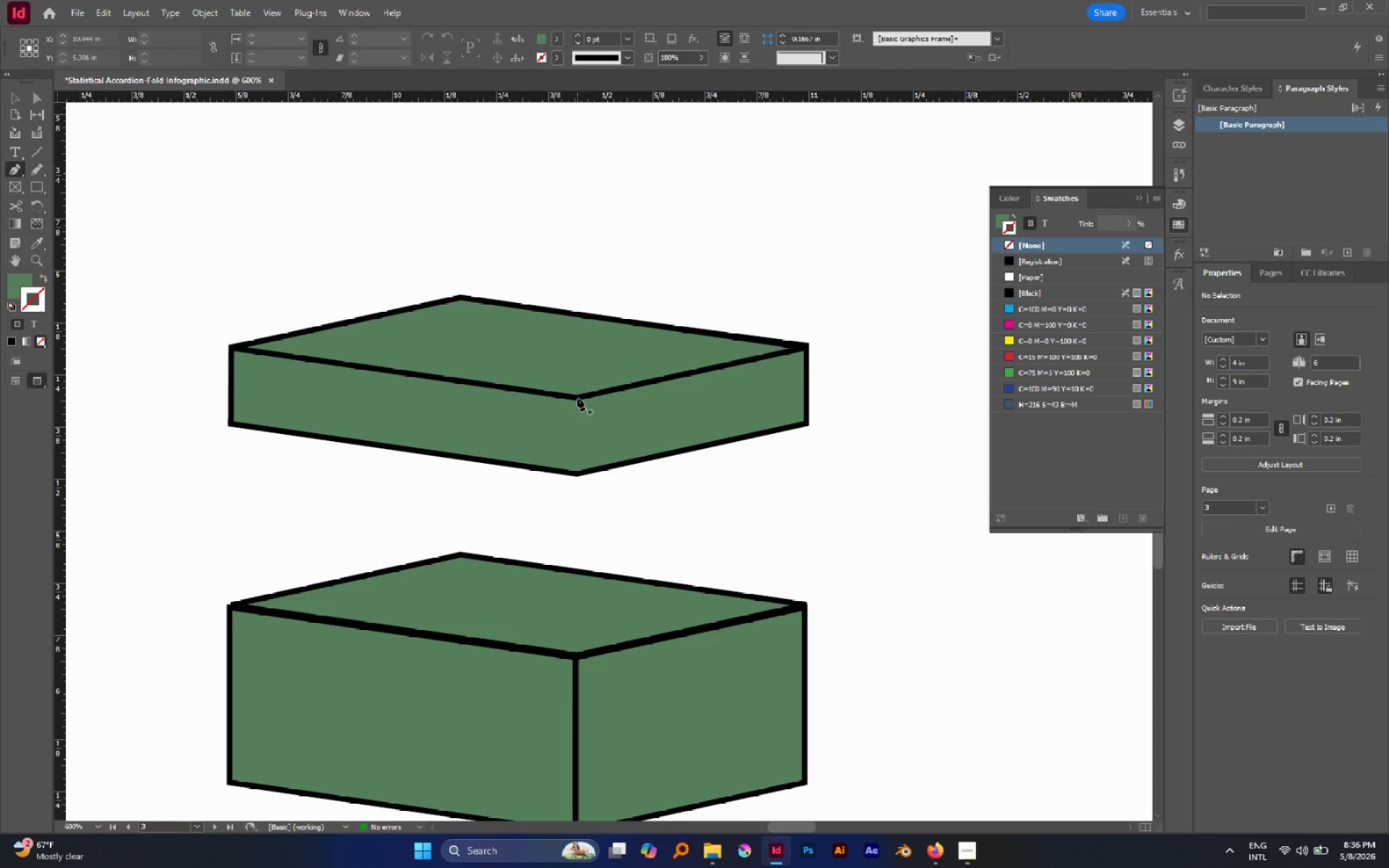 
scroll: coordinate [734, 251], scroll_direction: up, amount: 1.0
 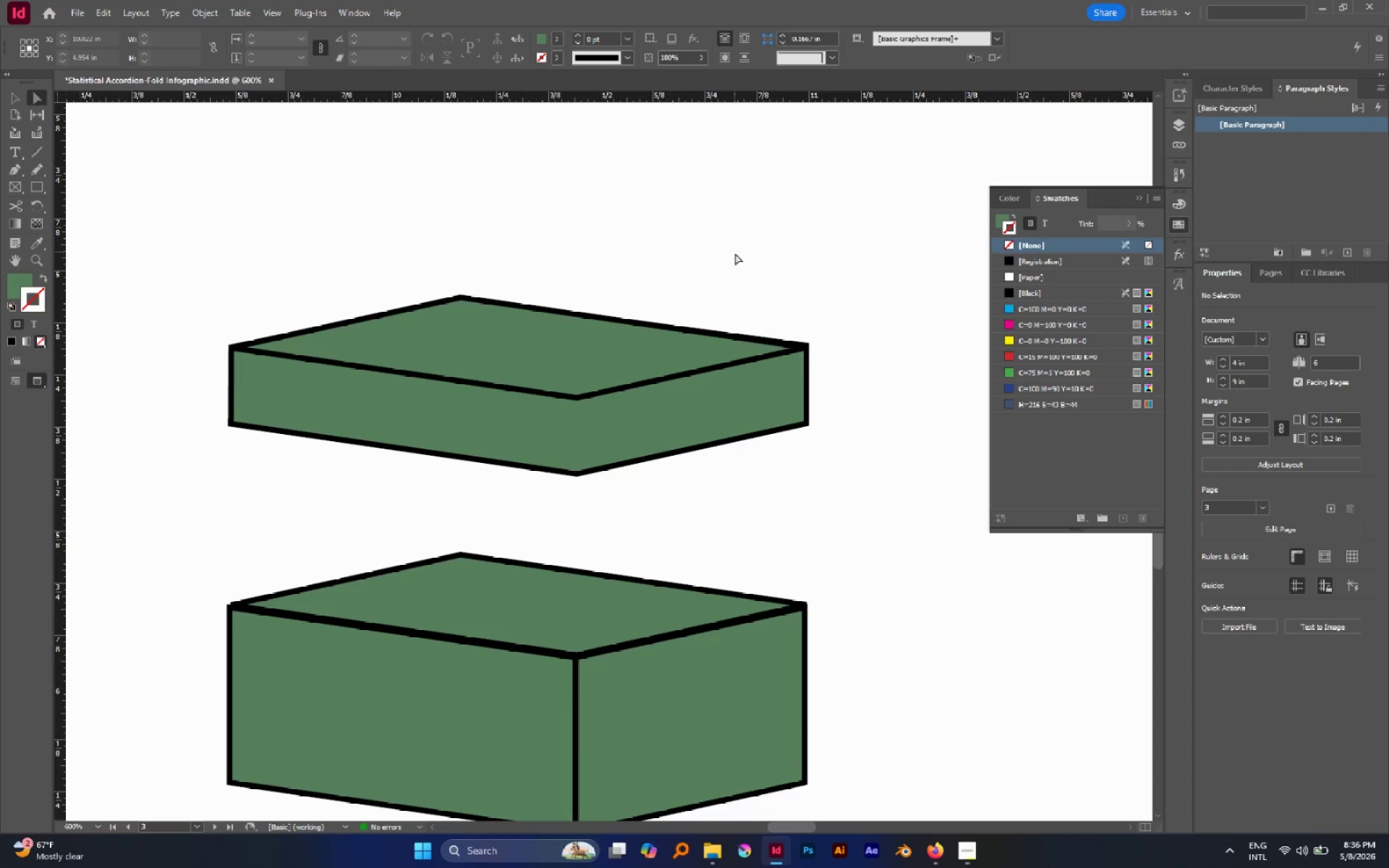 
left_click([577, 399])
 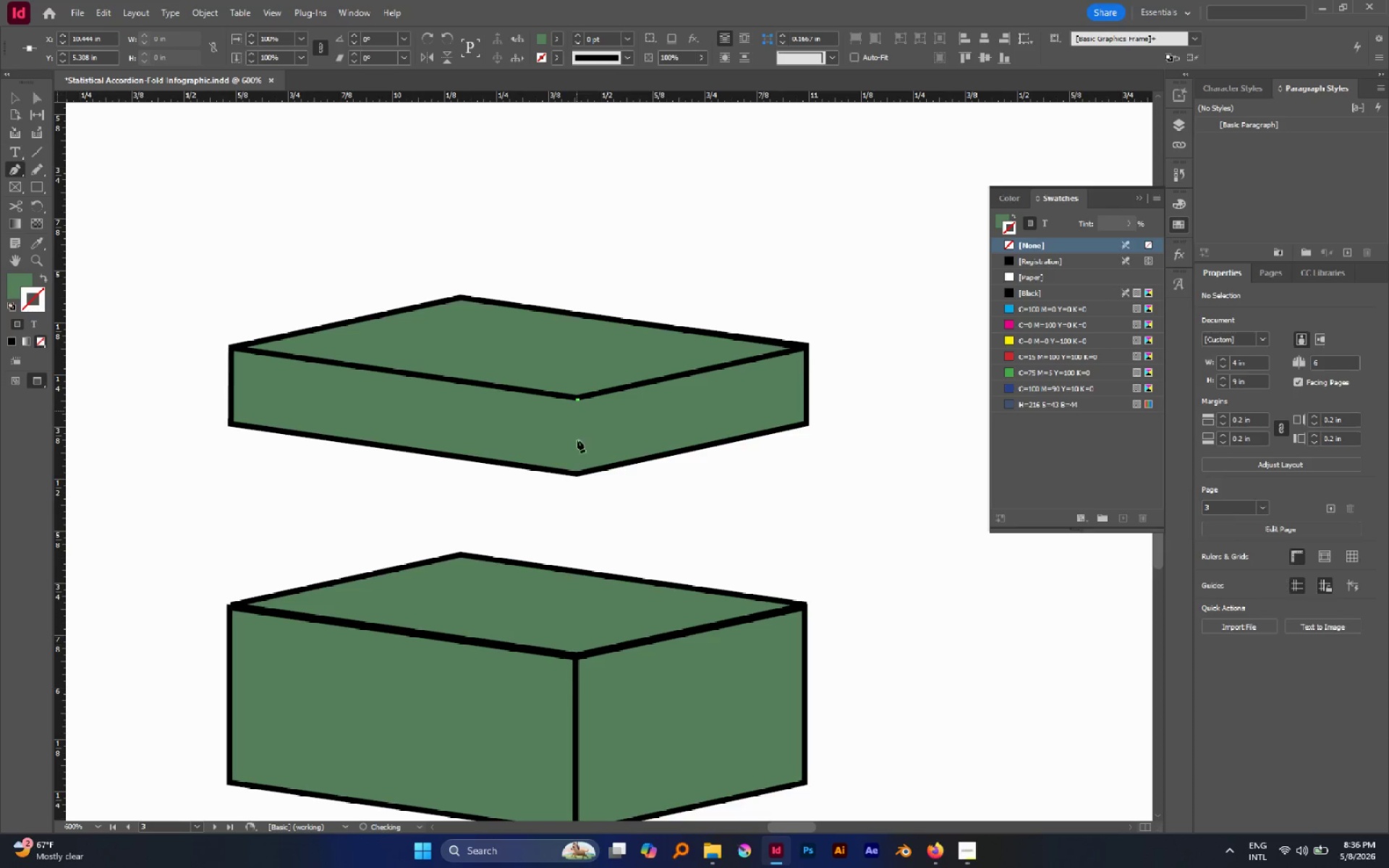 
hold_key(key=ShiftLeft, duration=1.41)
left_click([577, 473])
 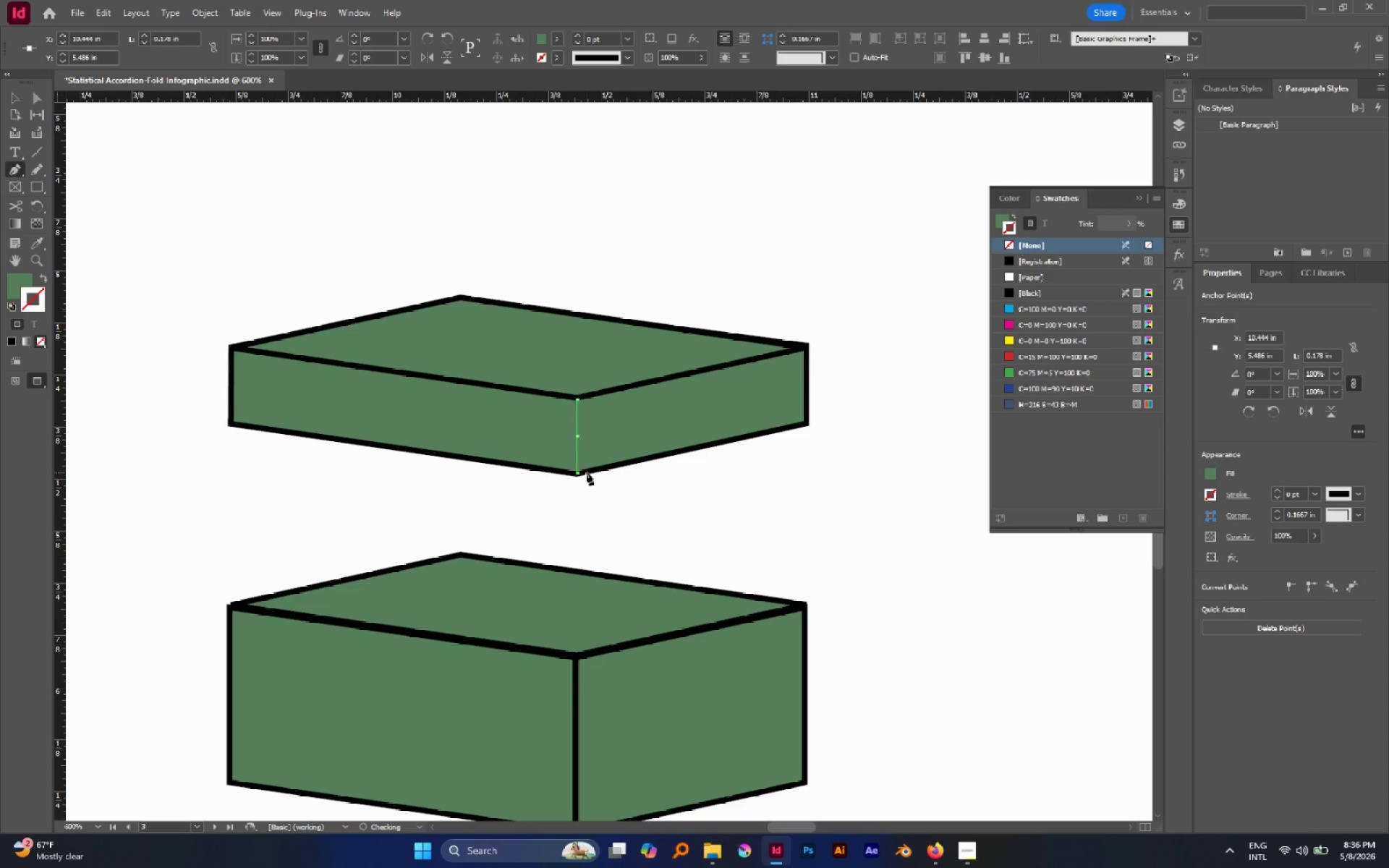 
key(V)
 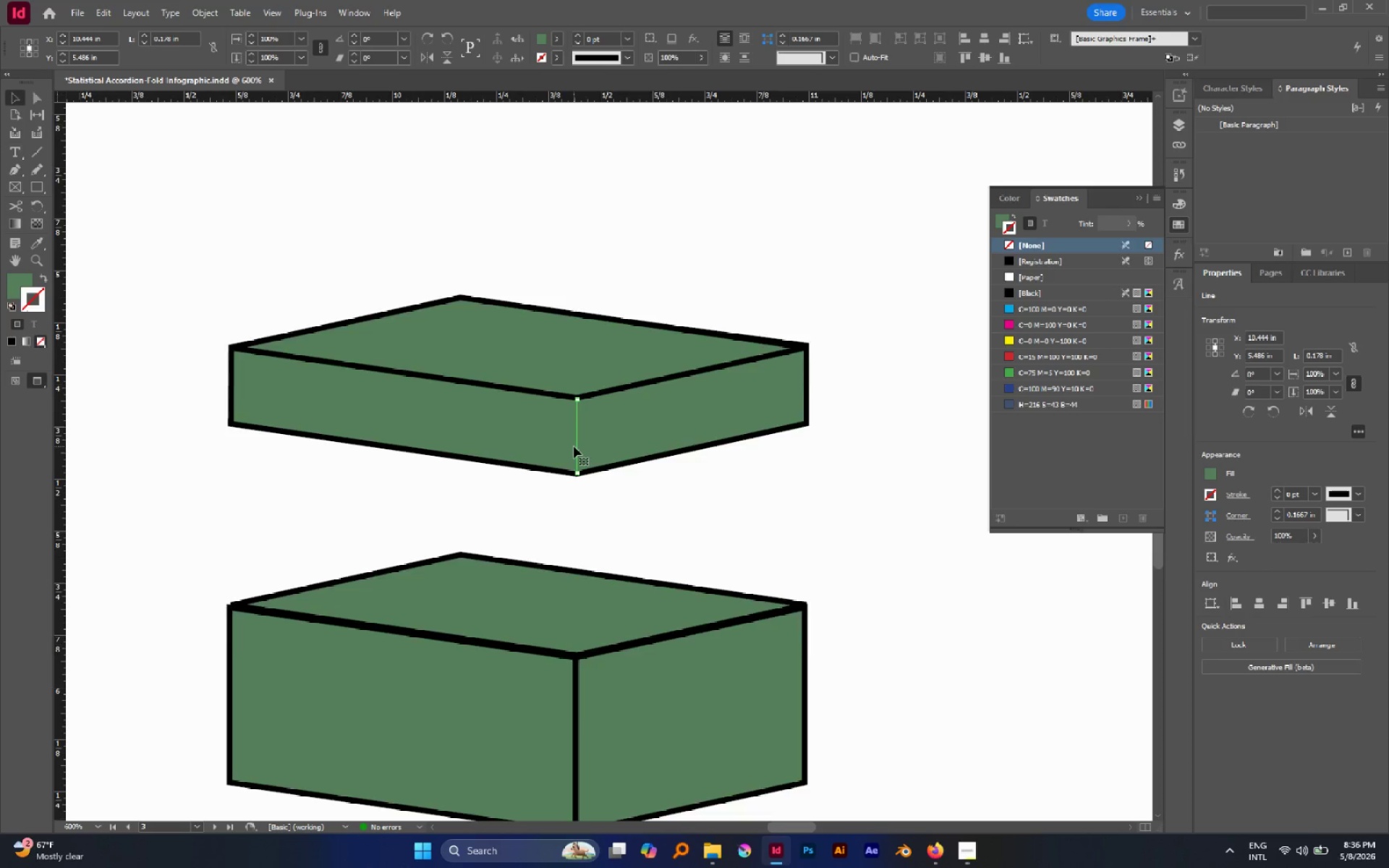 
key(I)
 